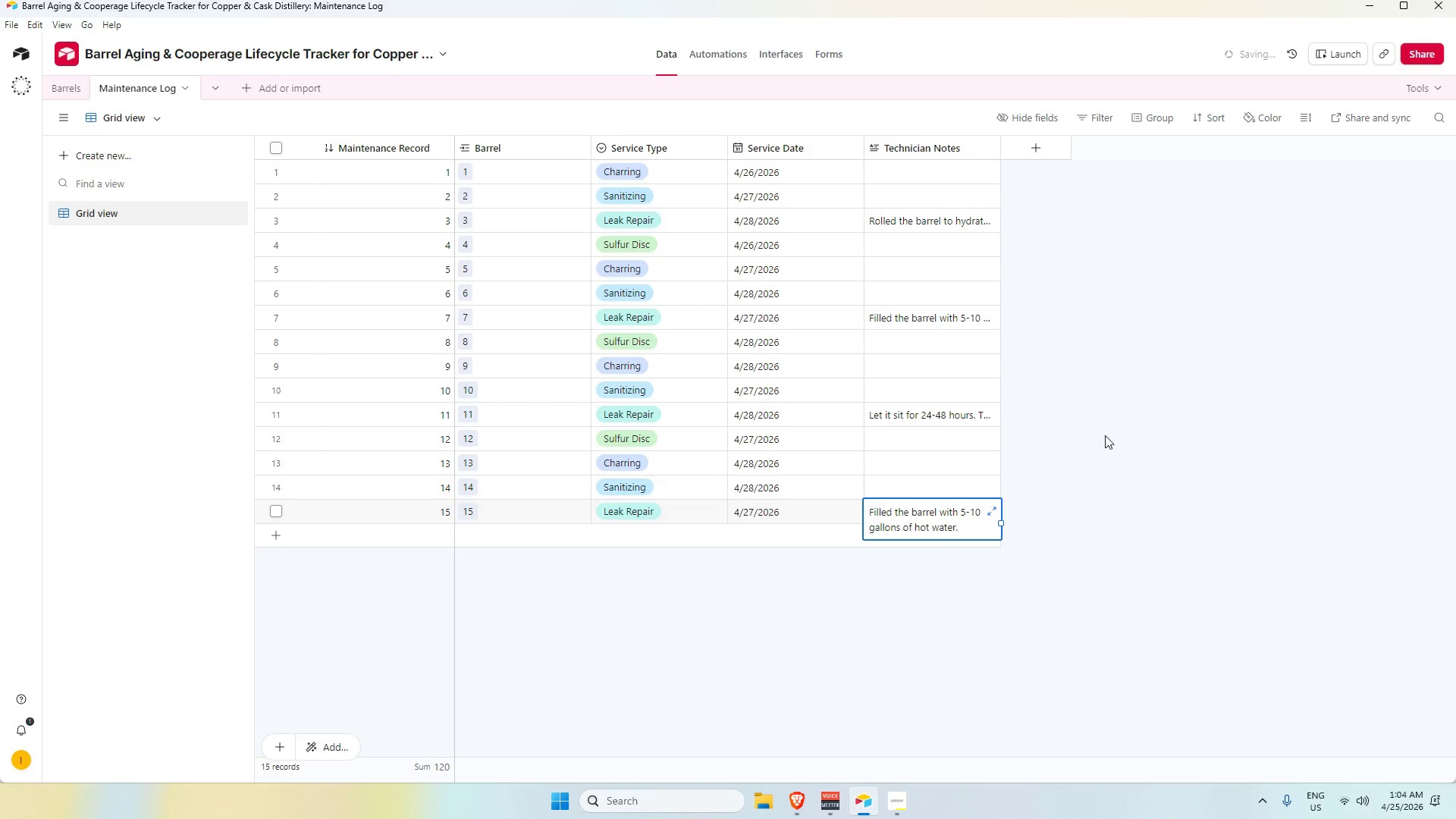 
left_click([1109, 431])
 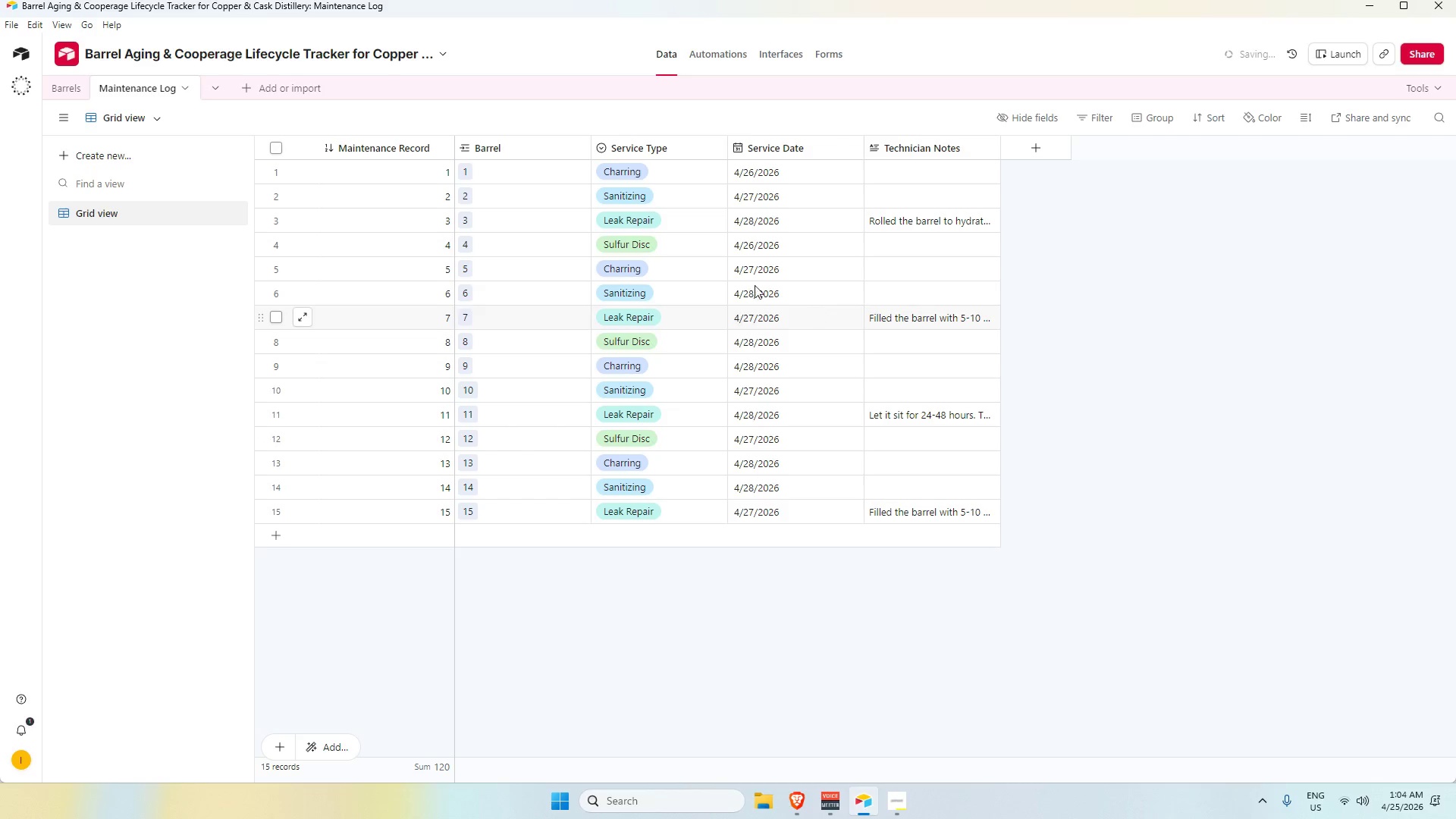 
key(Alt+AltLeft)
 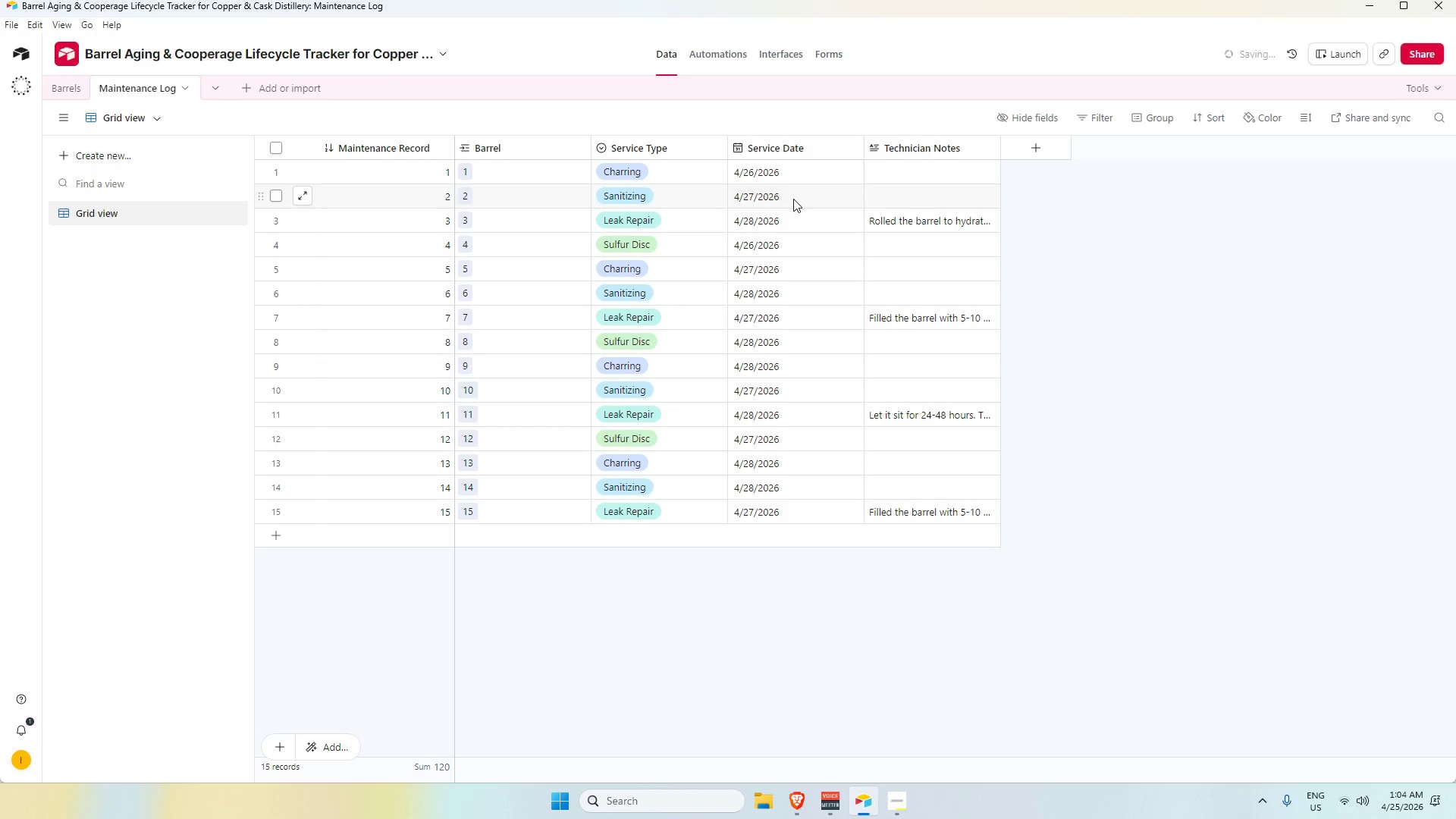 
key(Alt+Tab)
 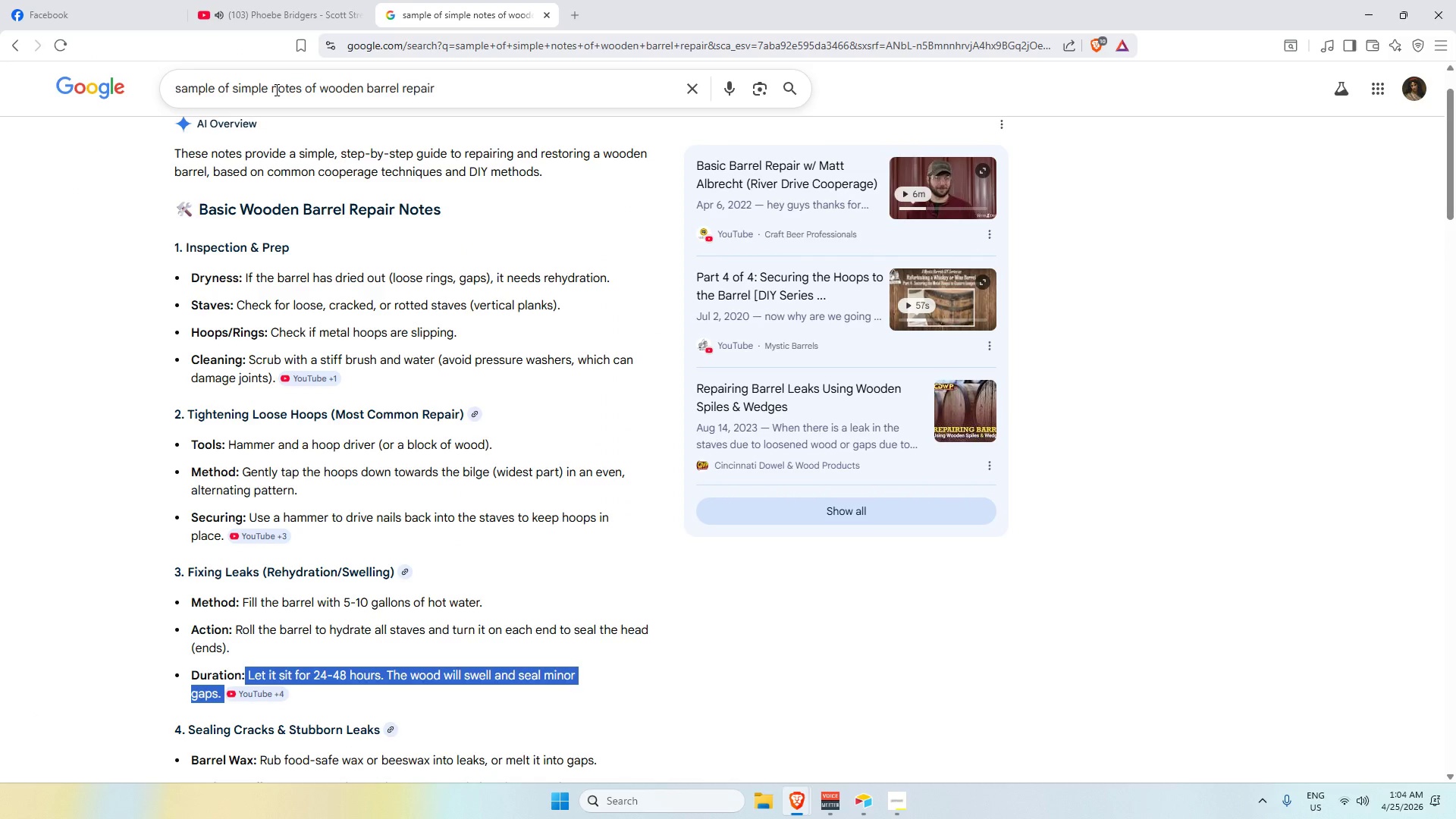 
wait(5.67)
 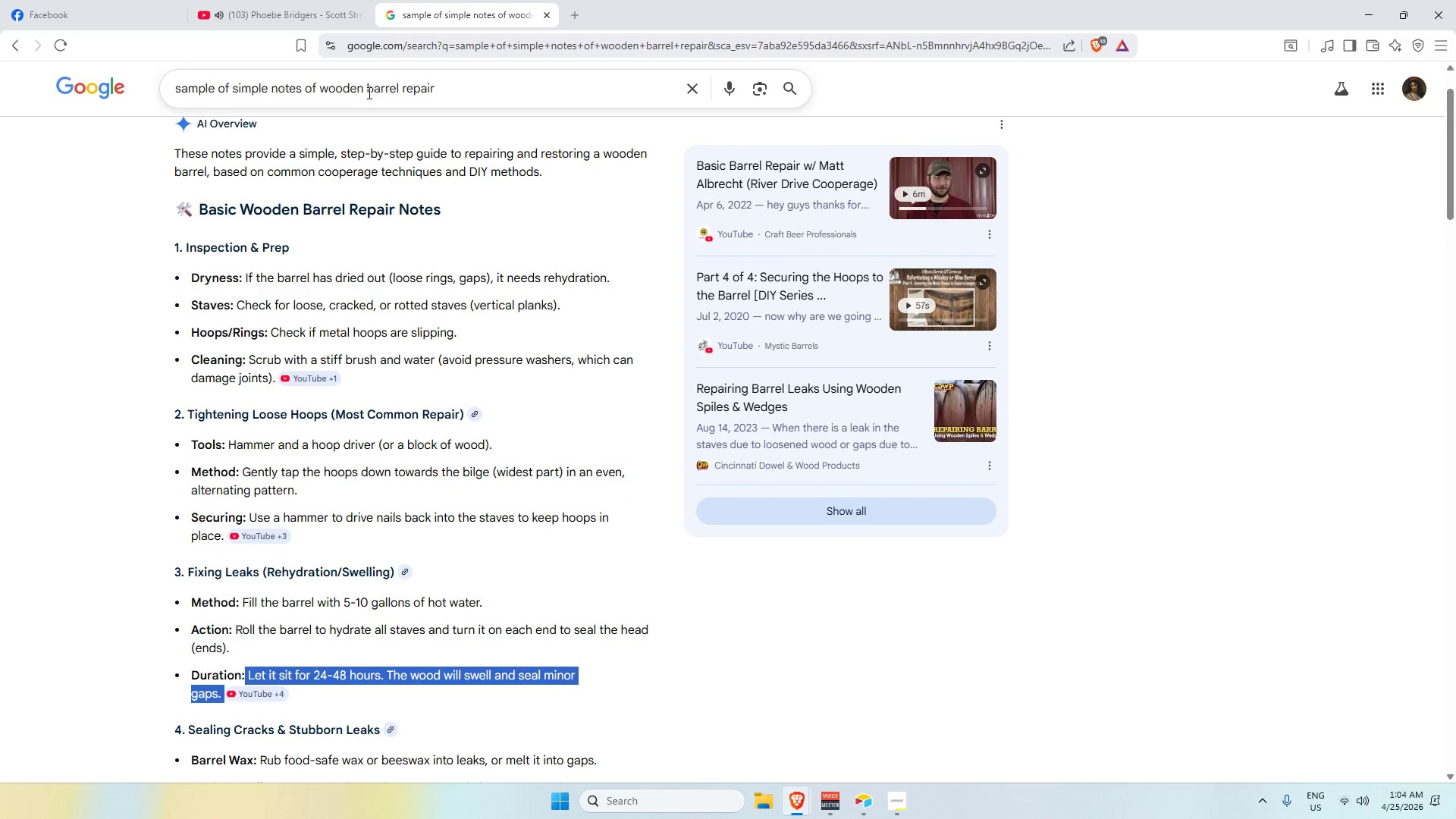 
left_click([302, 87])
 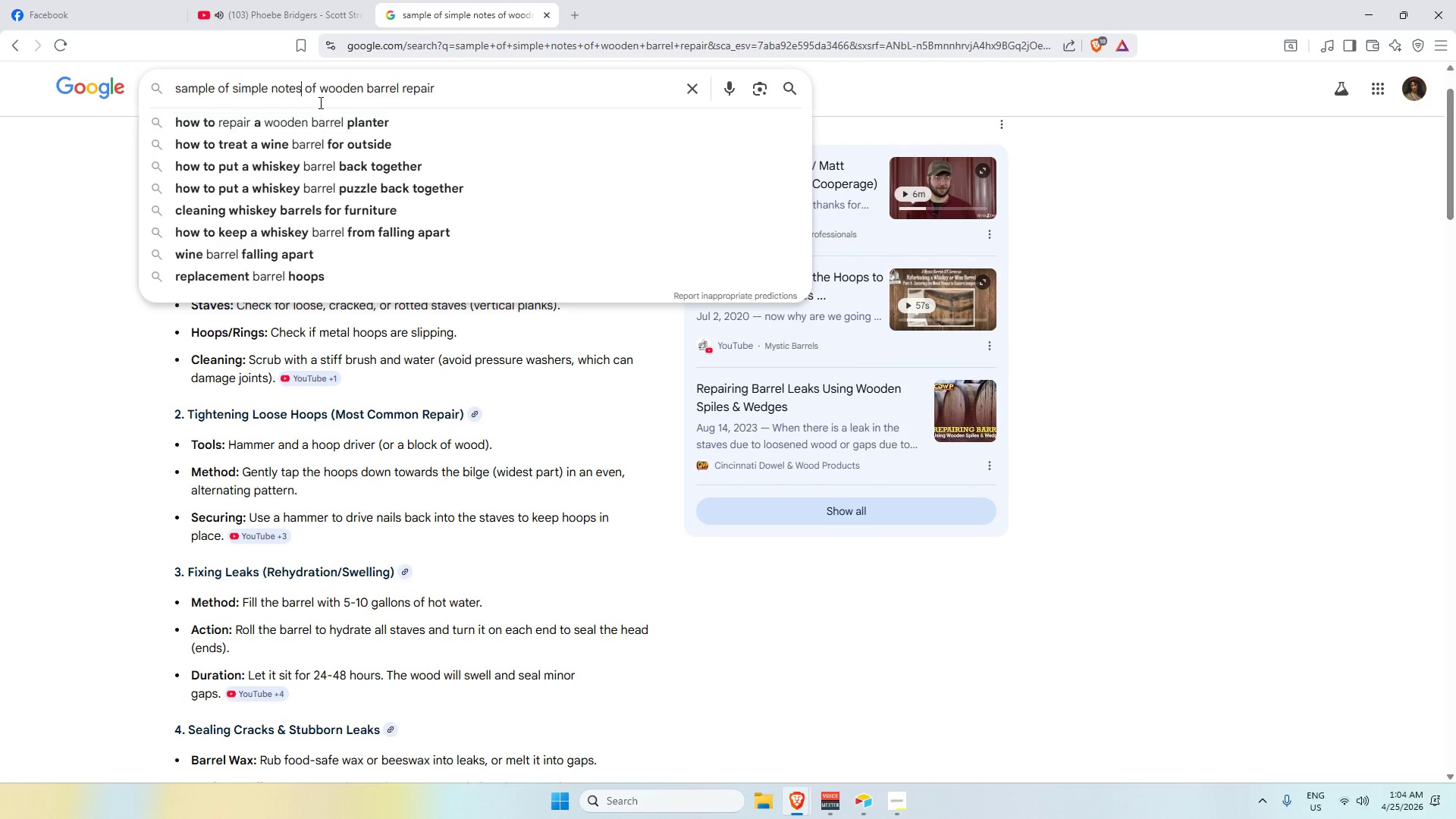 
left_click_drag(start_coordinate=[315, 89], to_coordinate=[319, 92])
 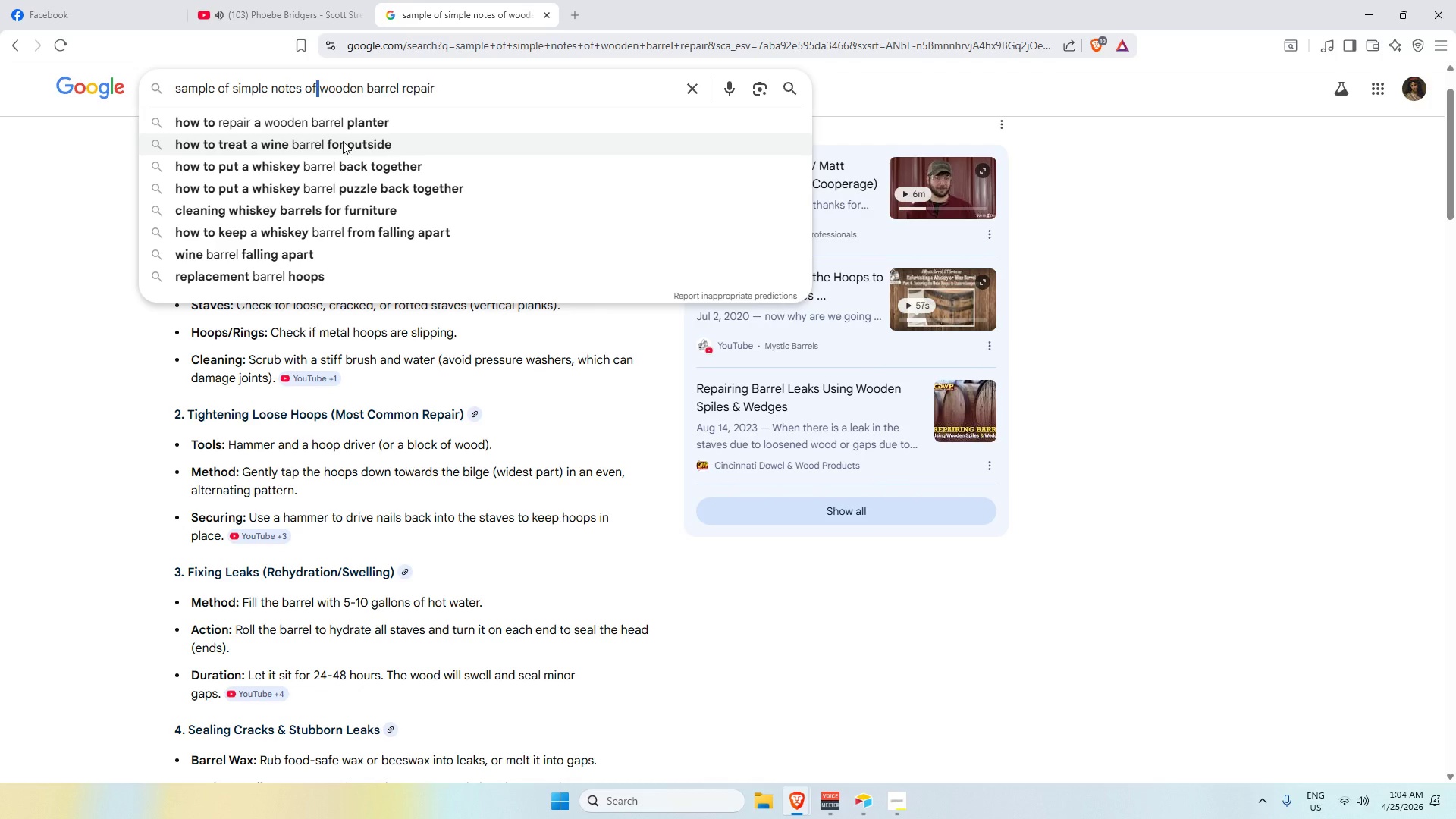 
type( charring )
 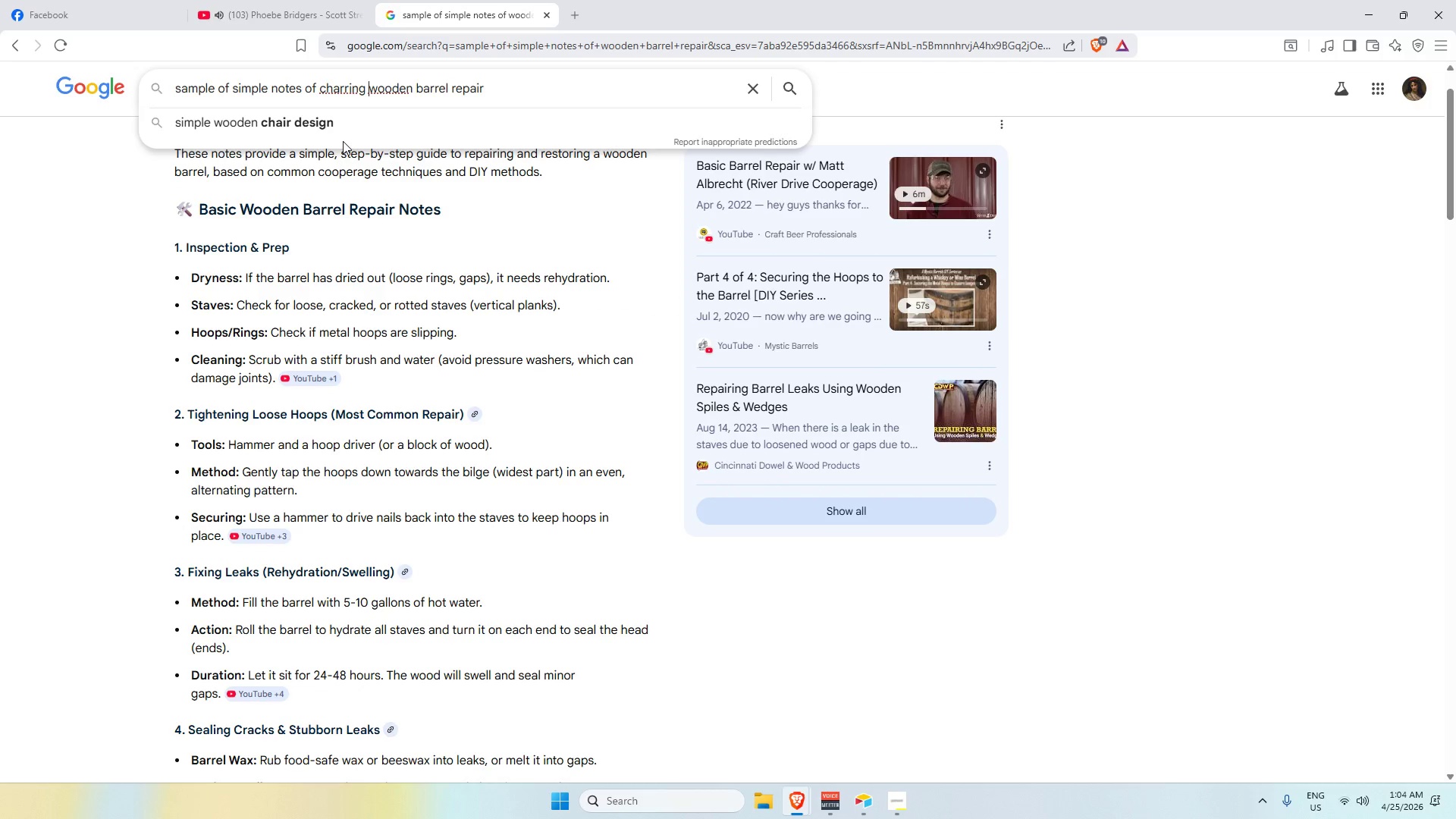 
key(Enter)
 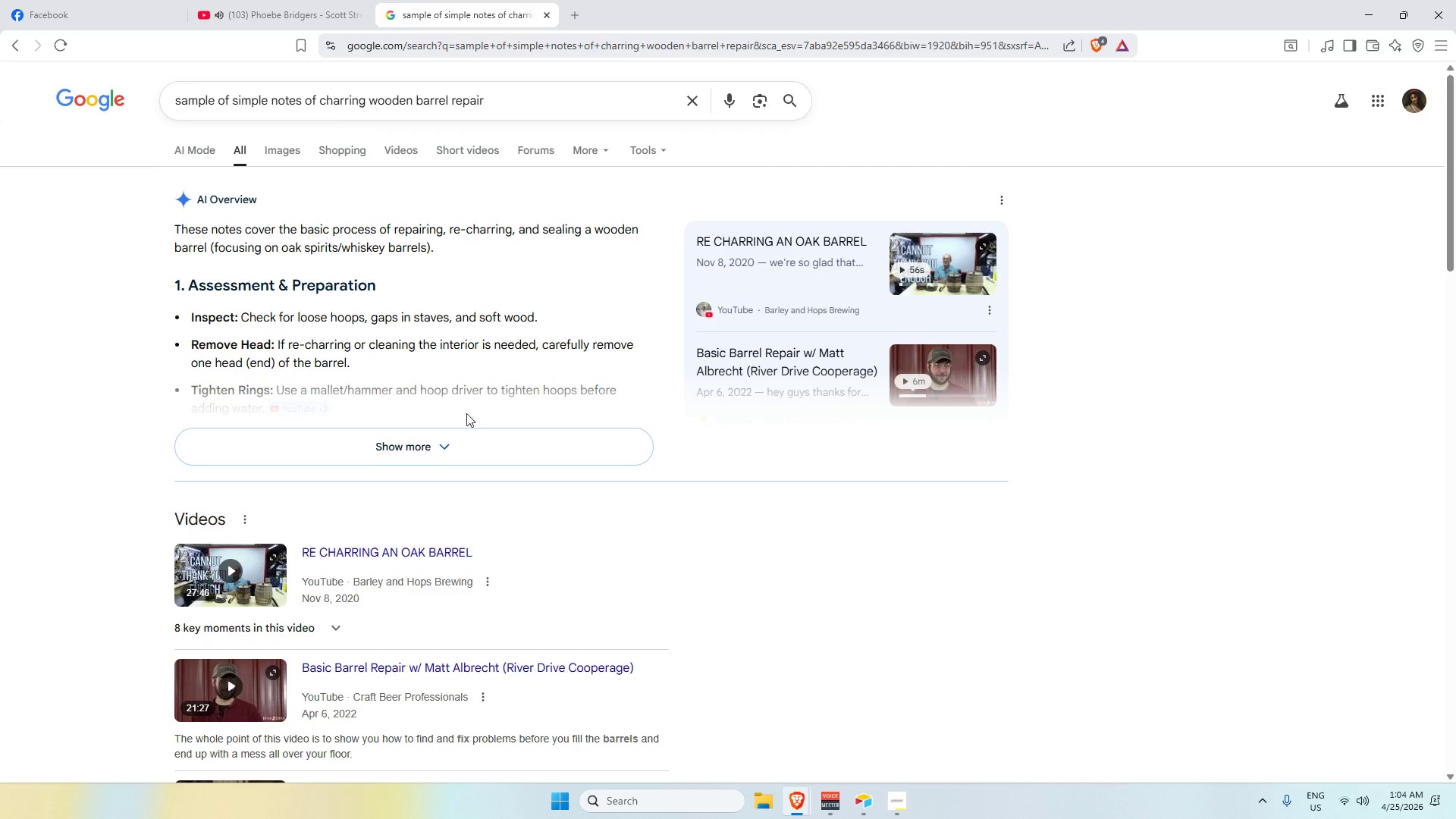 
left_click([442, 441])
 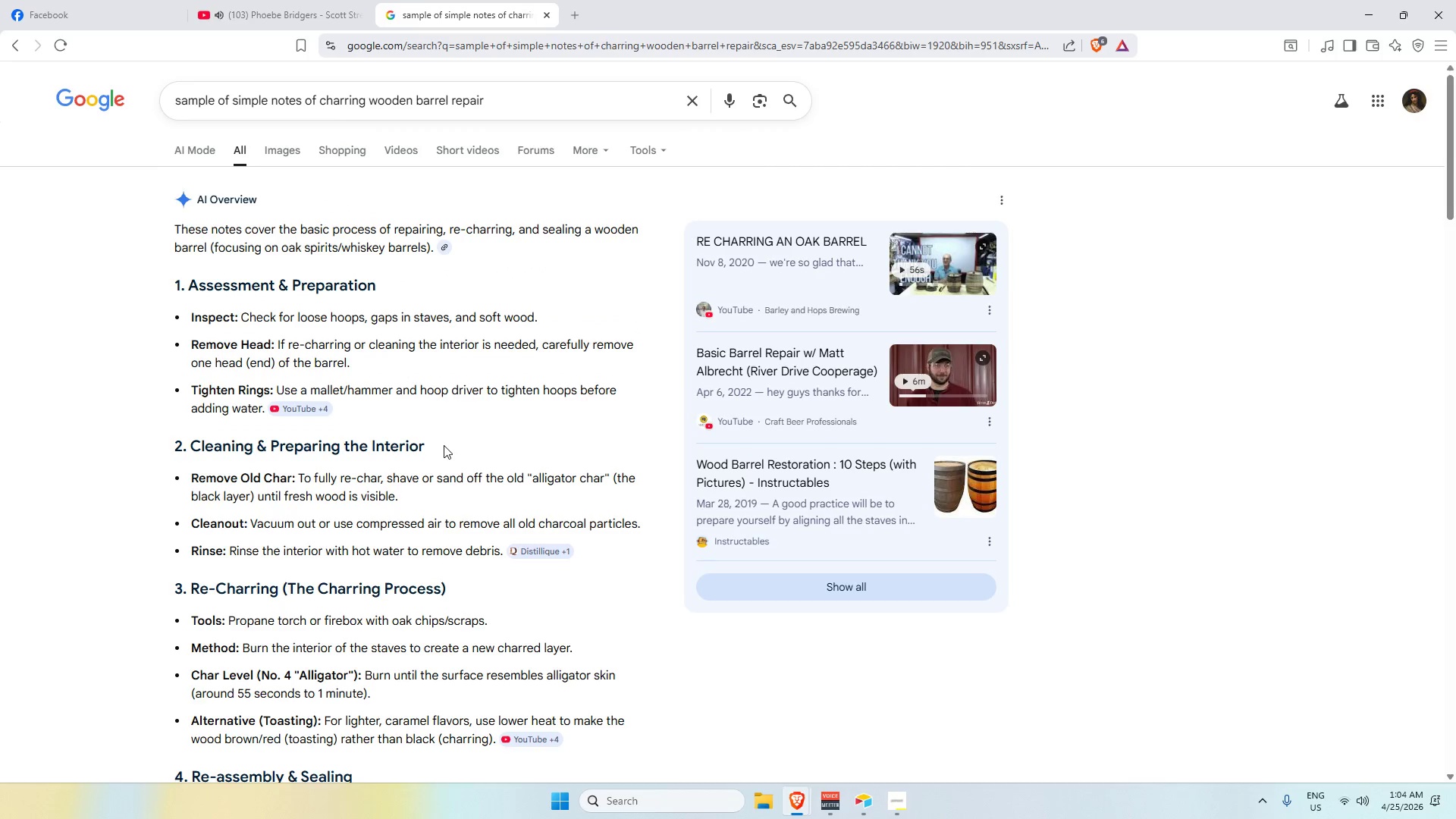 
scroll: coordinate [360, 457], scroll_direction: down, amount: 3.0
 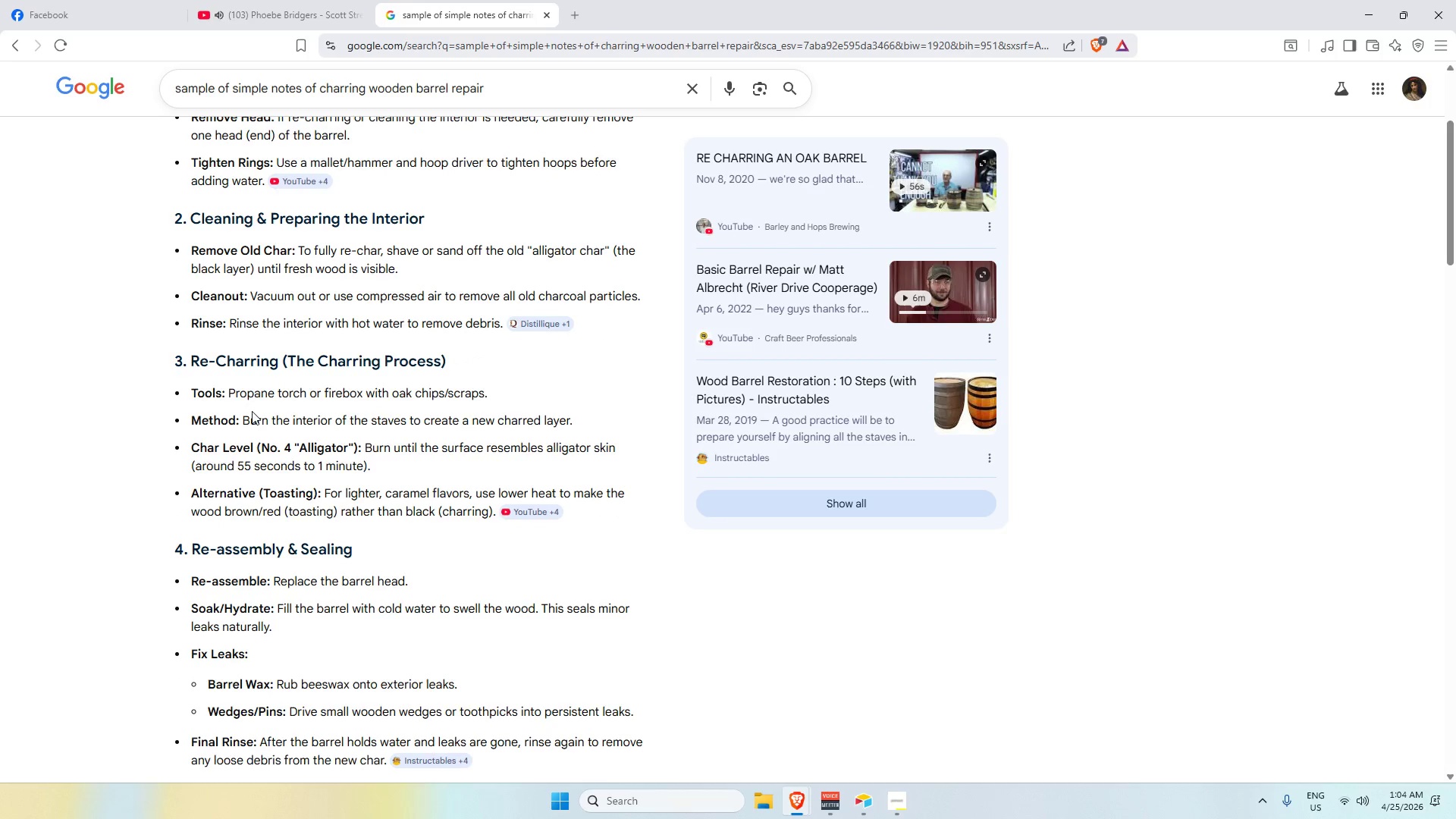 
left_click_drag(start_coordinate=[244, 416], to_coordinate=[577, 426])
 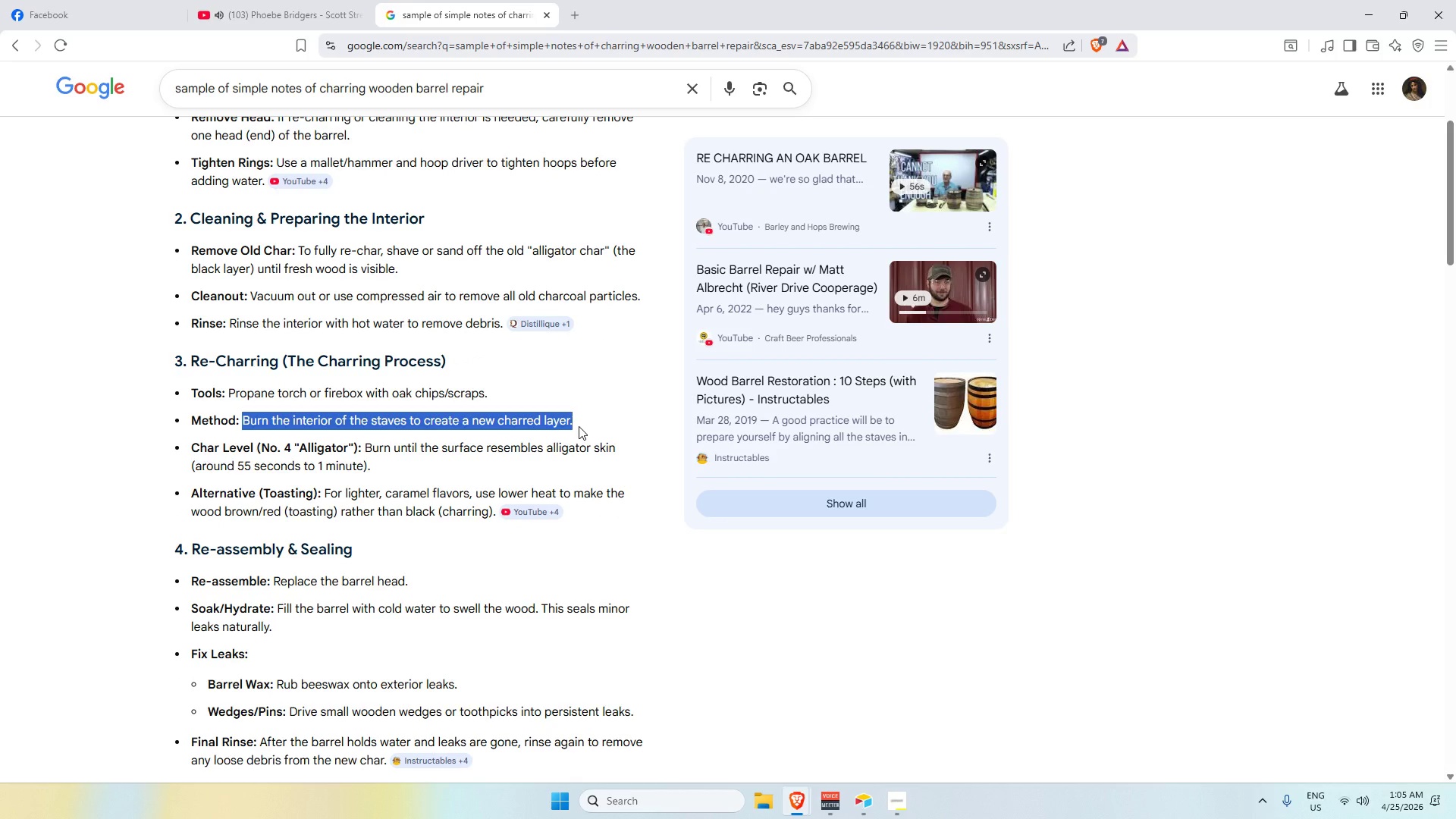 
key(Control+C)
 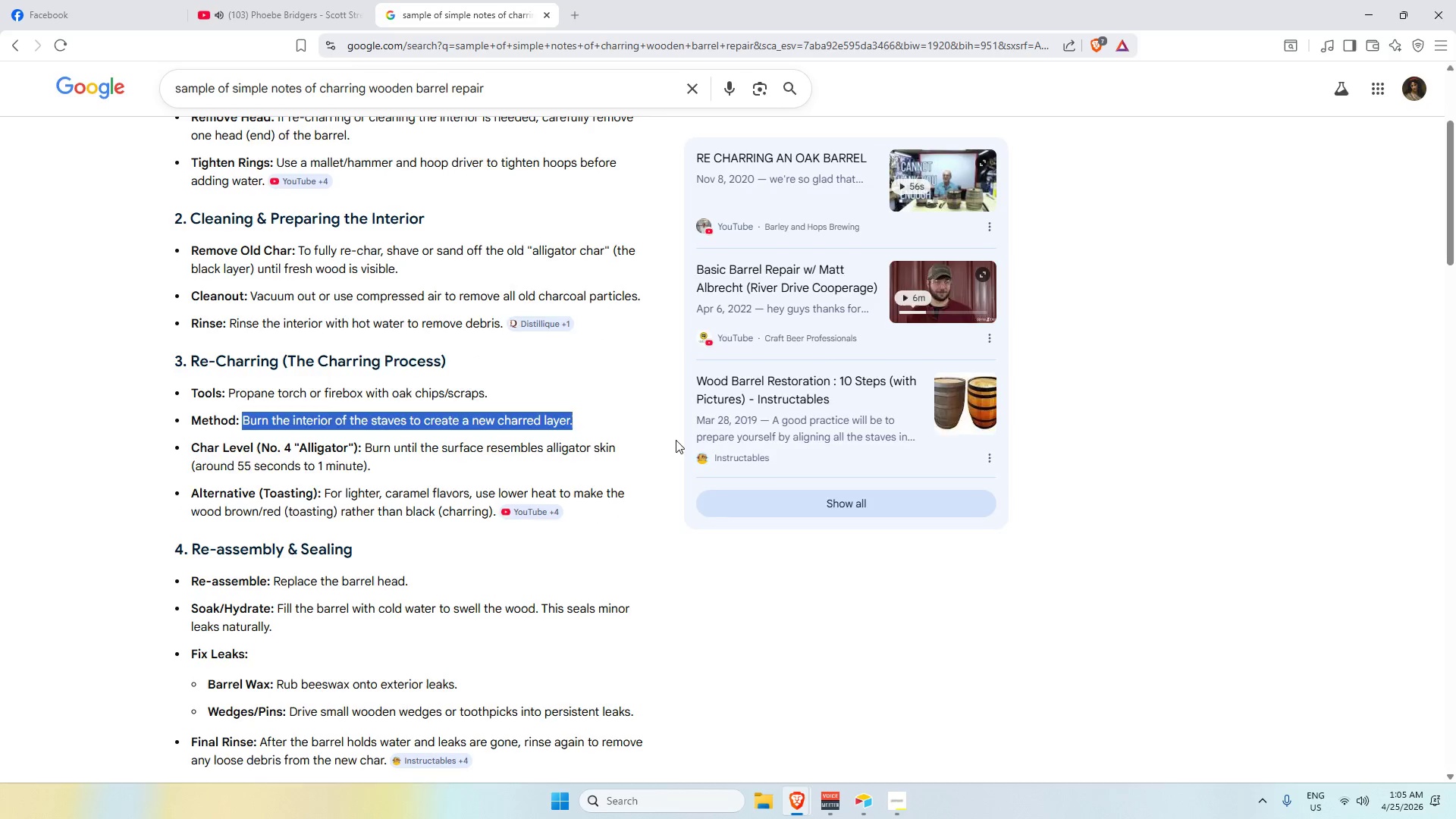 
key(Alt+AltLeft)
 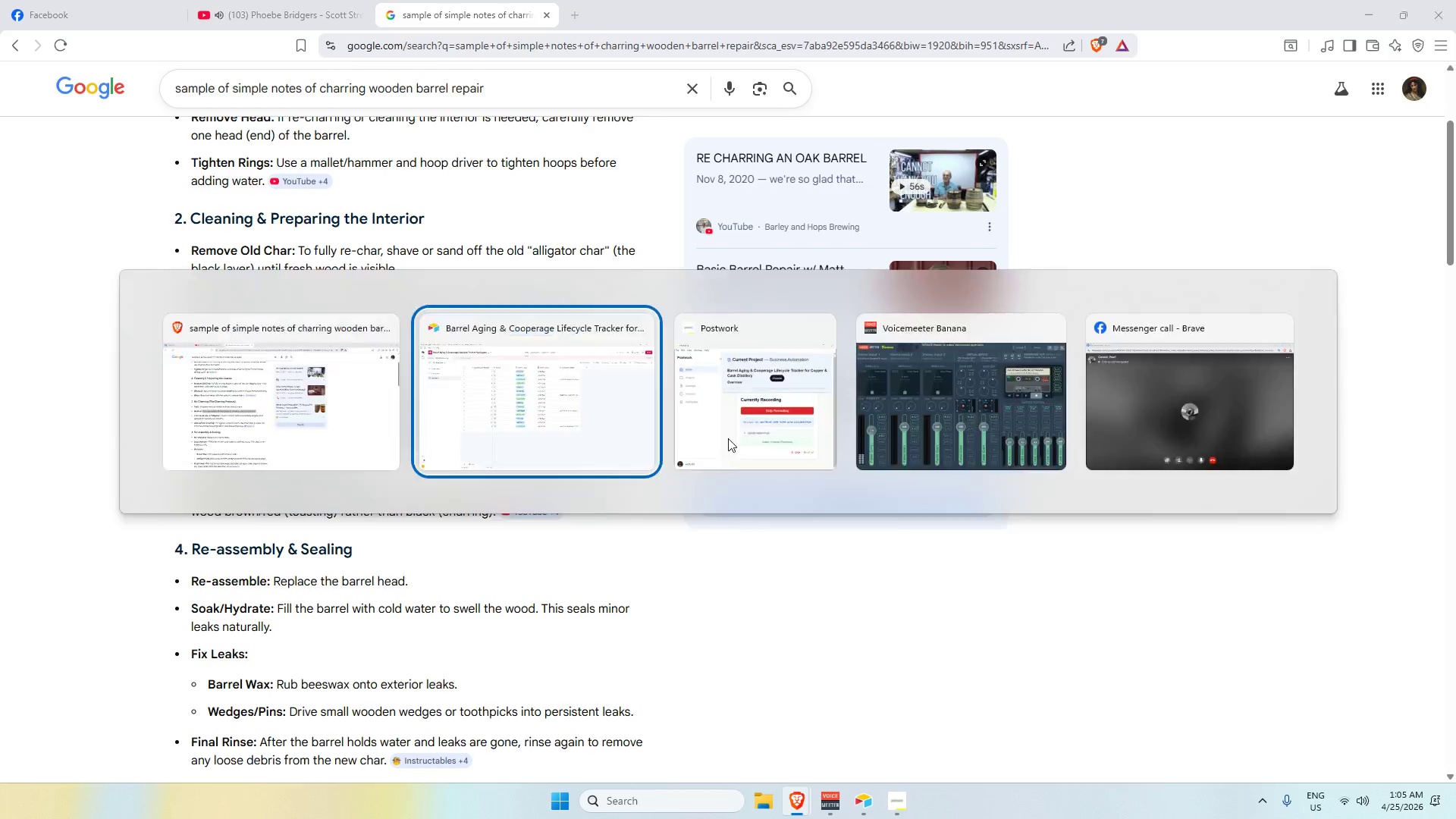 
key(Alt+Tab)
 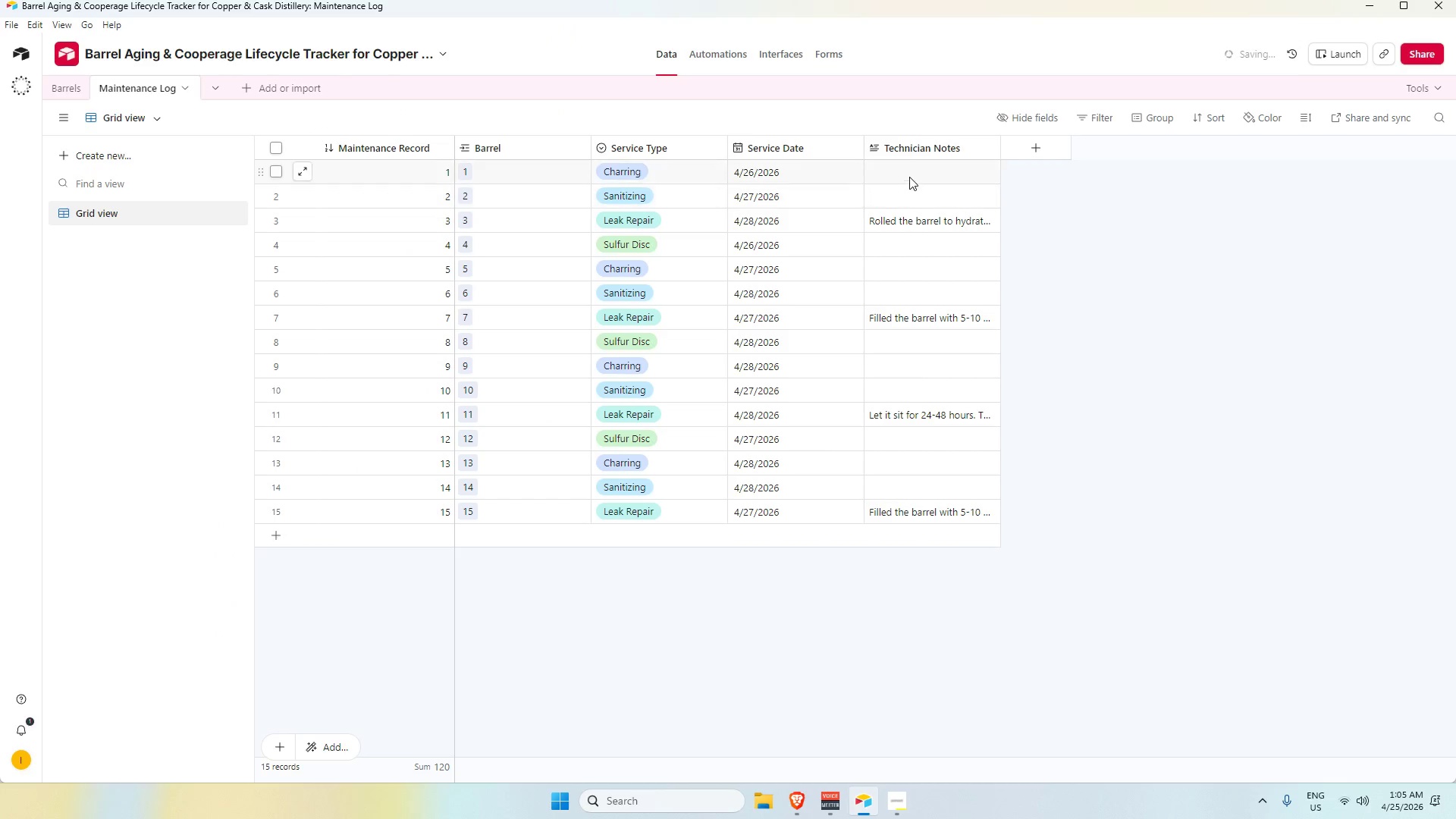 
key(Control+V)
 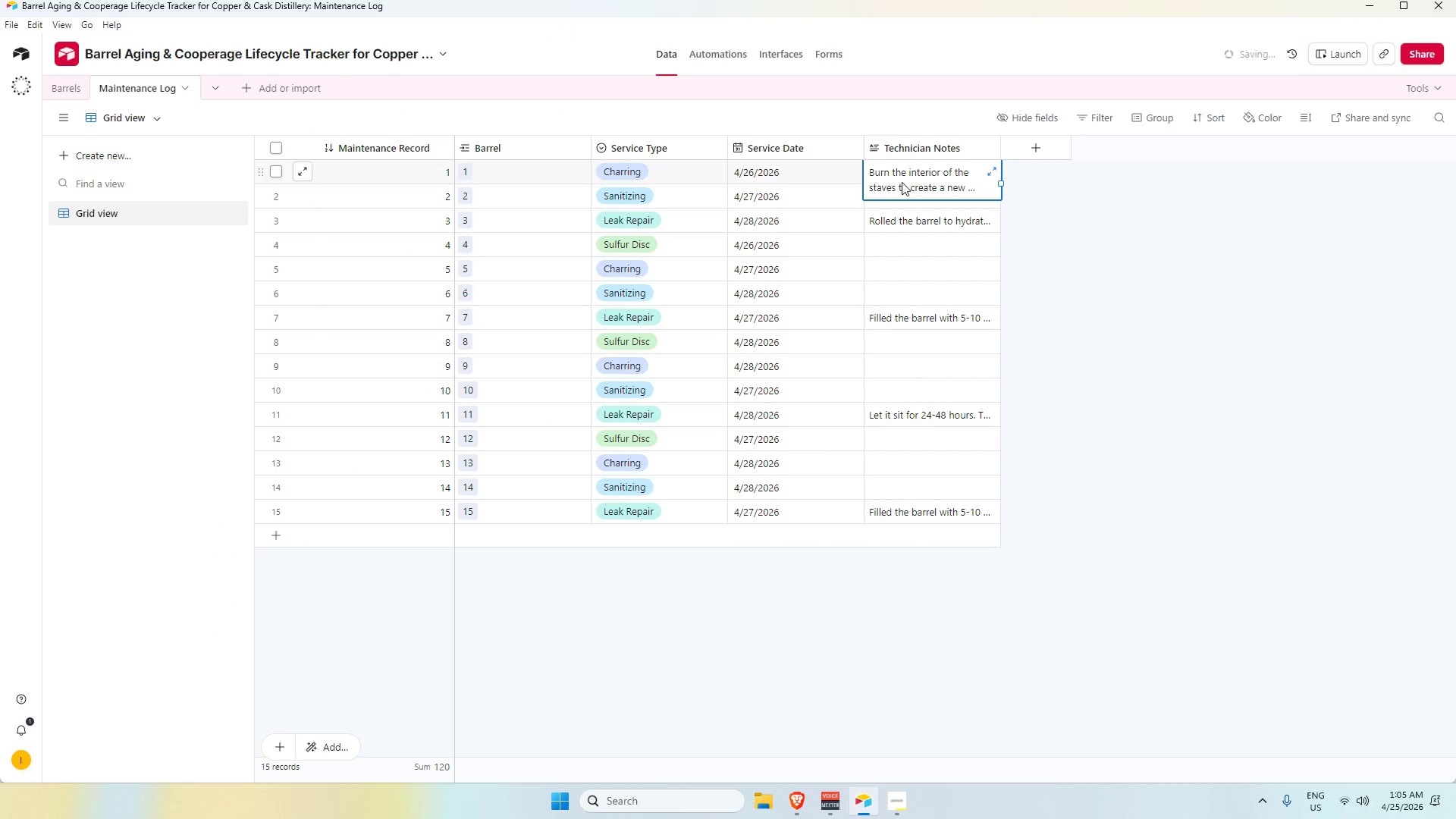 
left_click([890, 174])
 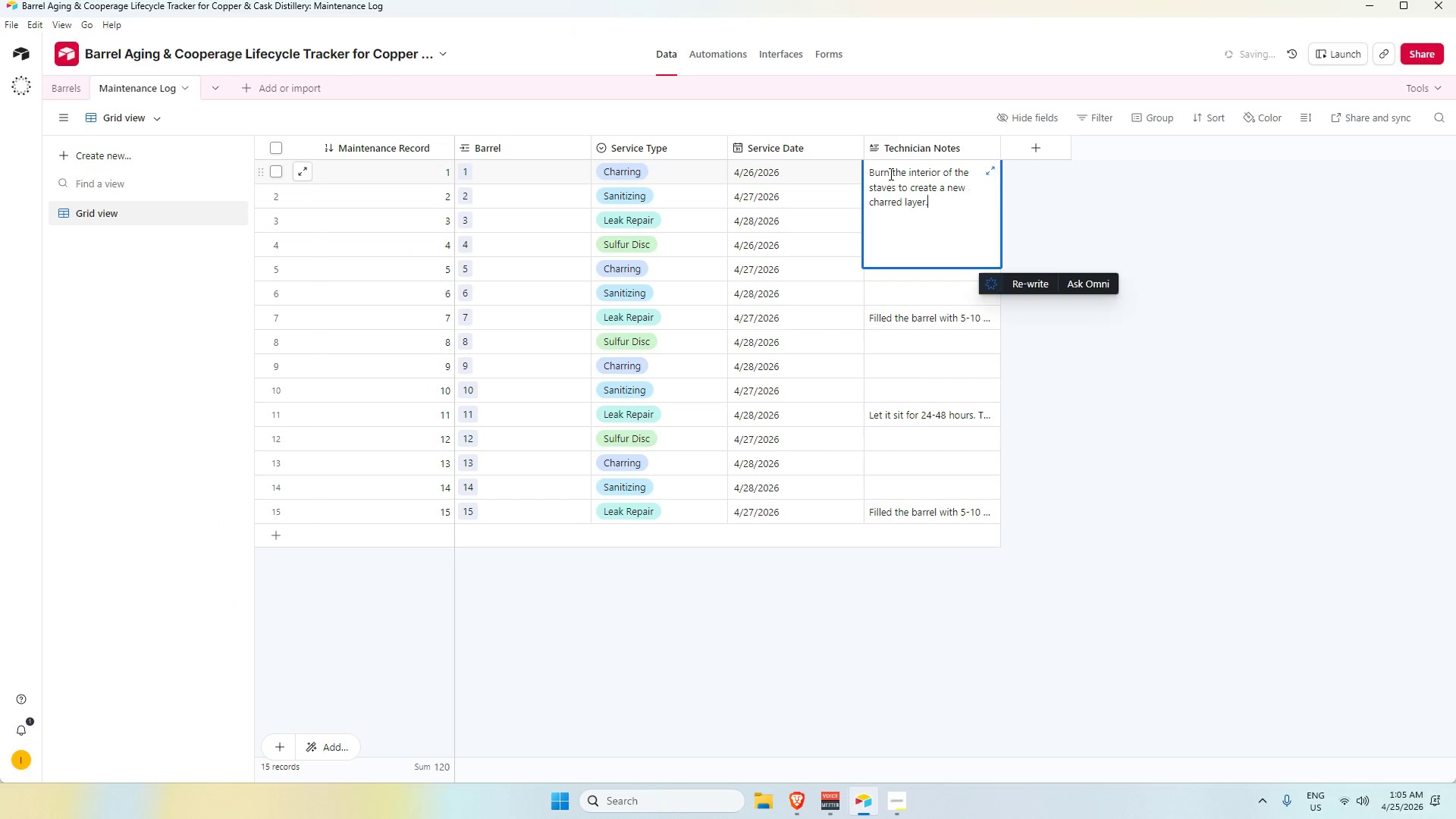 
triple_click([889, 174])
 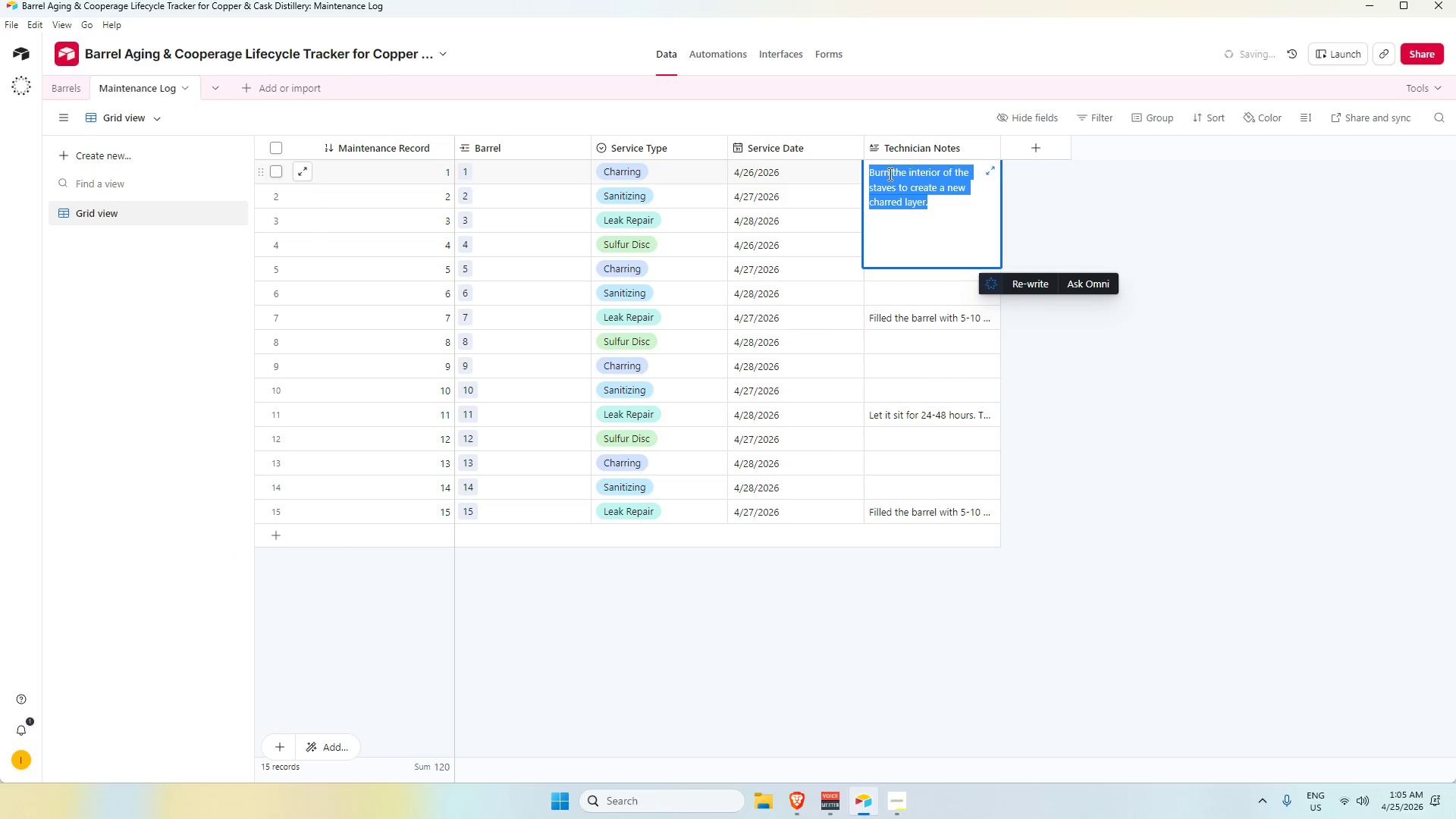 
double_click([889, 174])
 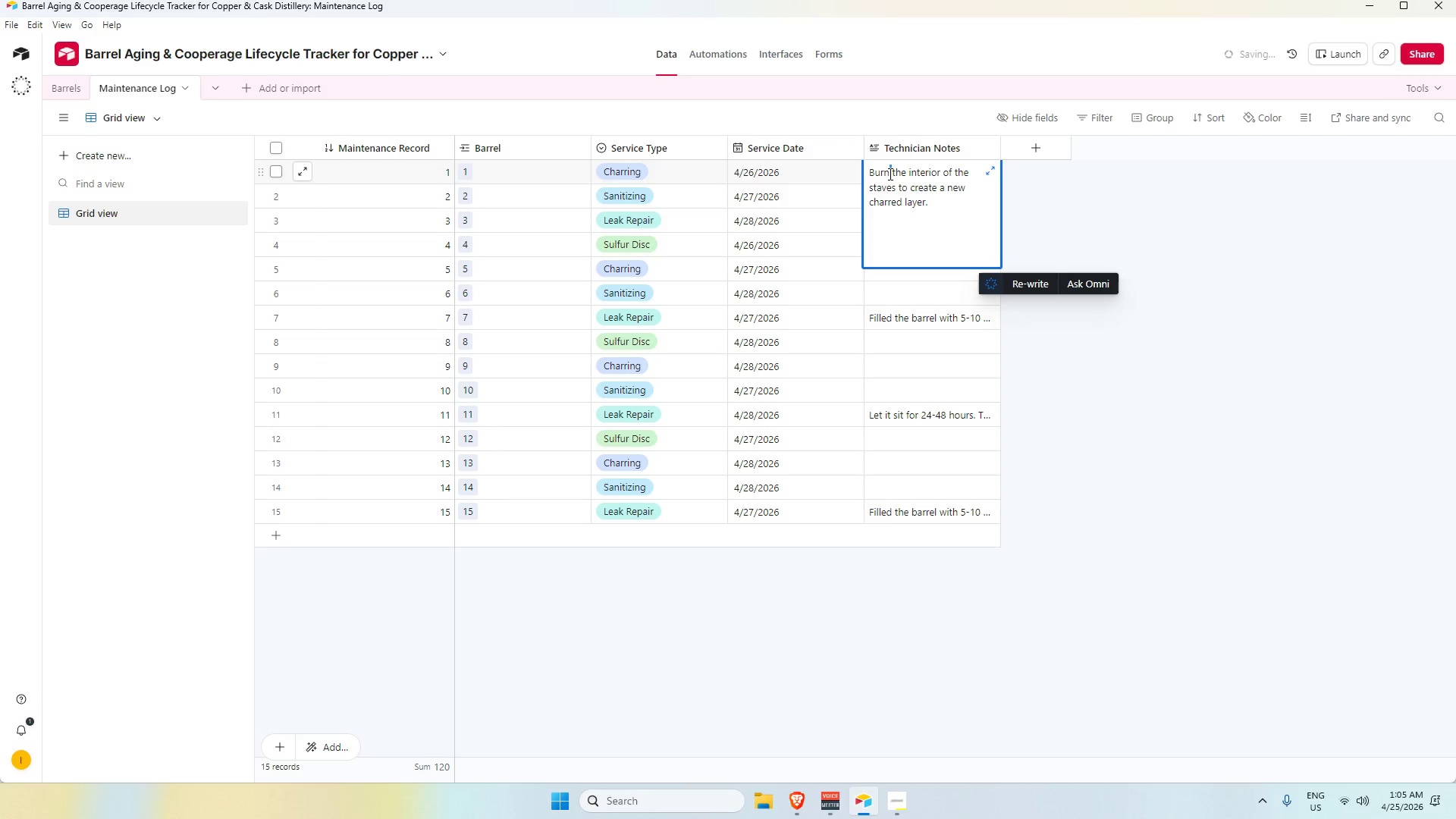 
left_click([889, 174])
 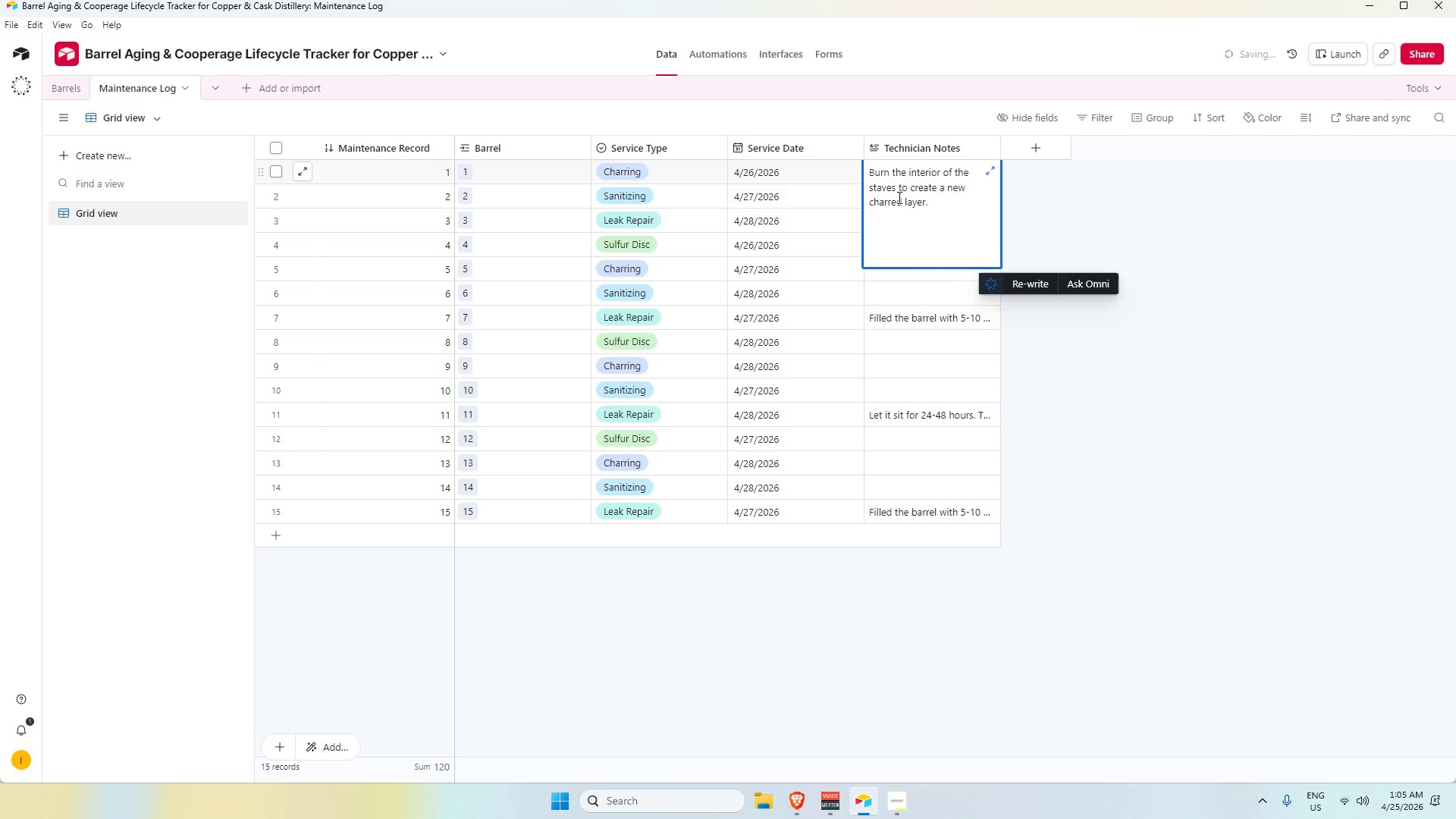 
type(ed)
 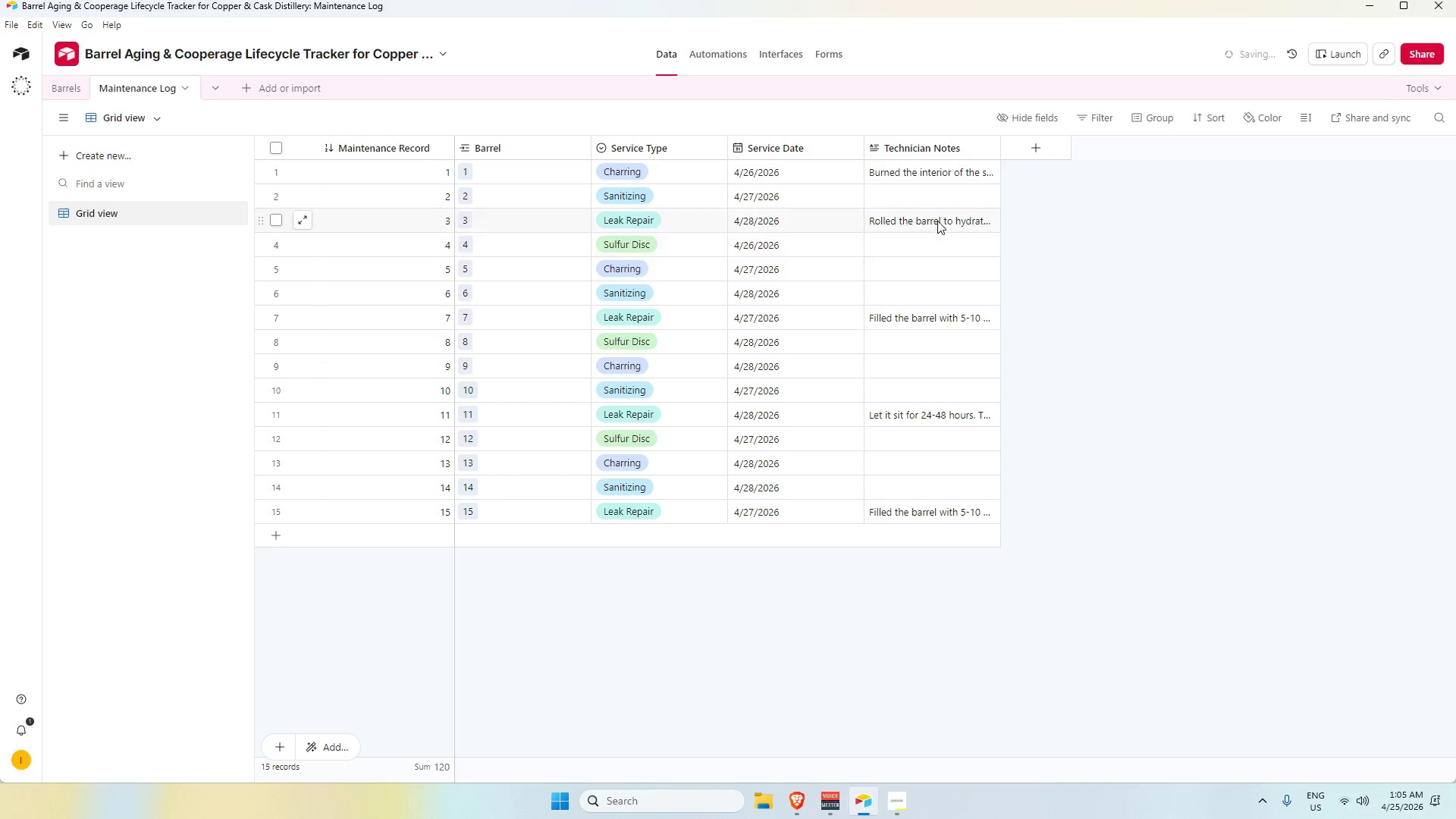 
key(Alt+AltLeft)
 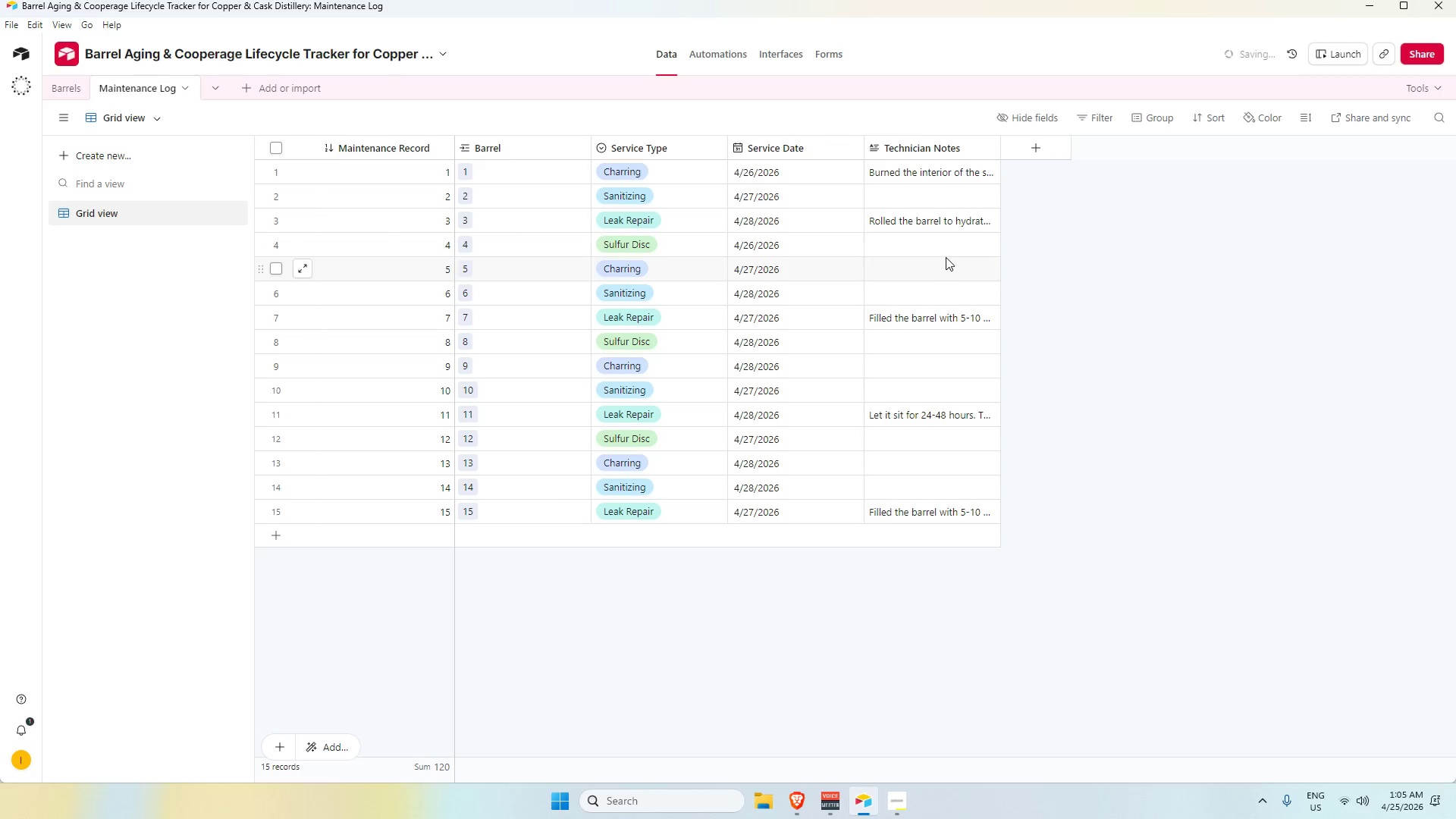 
key(Alt+Tab)
 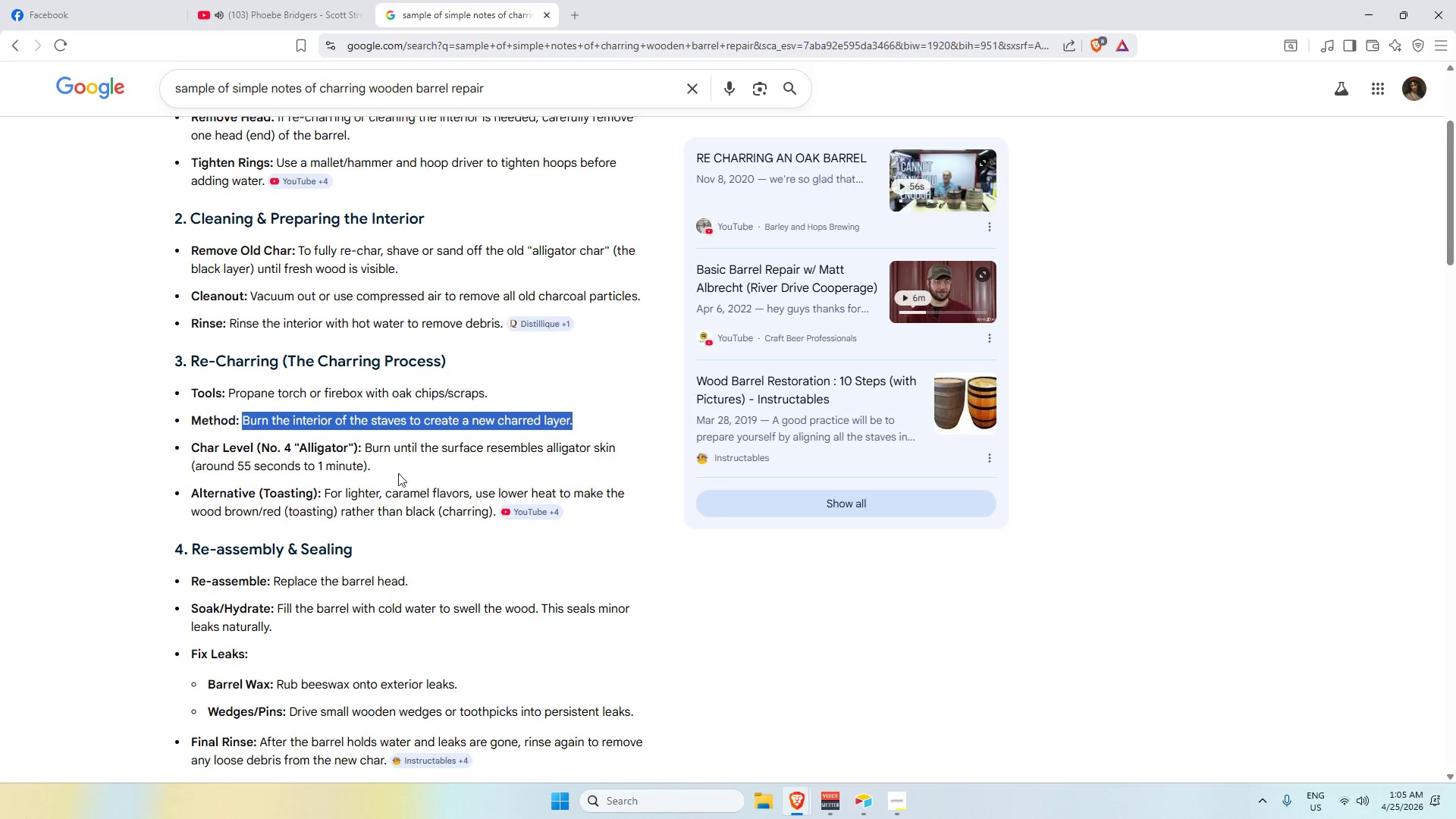 
scroll: coordinate [396, 480], scroll_direction: down, amount: 2.0
 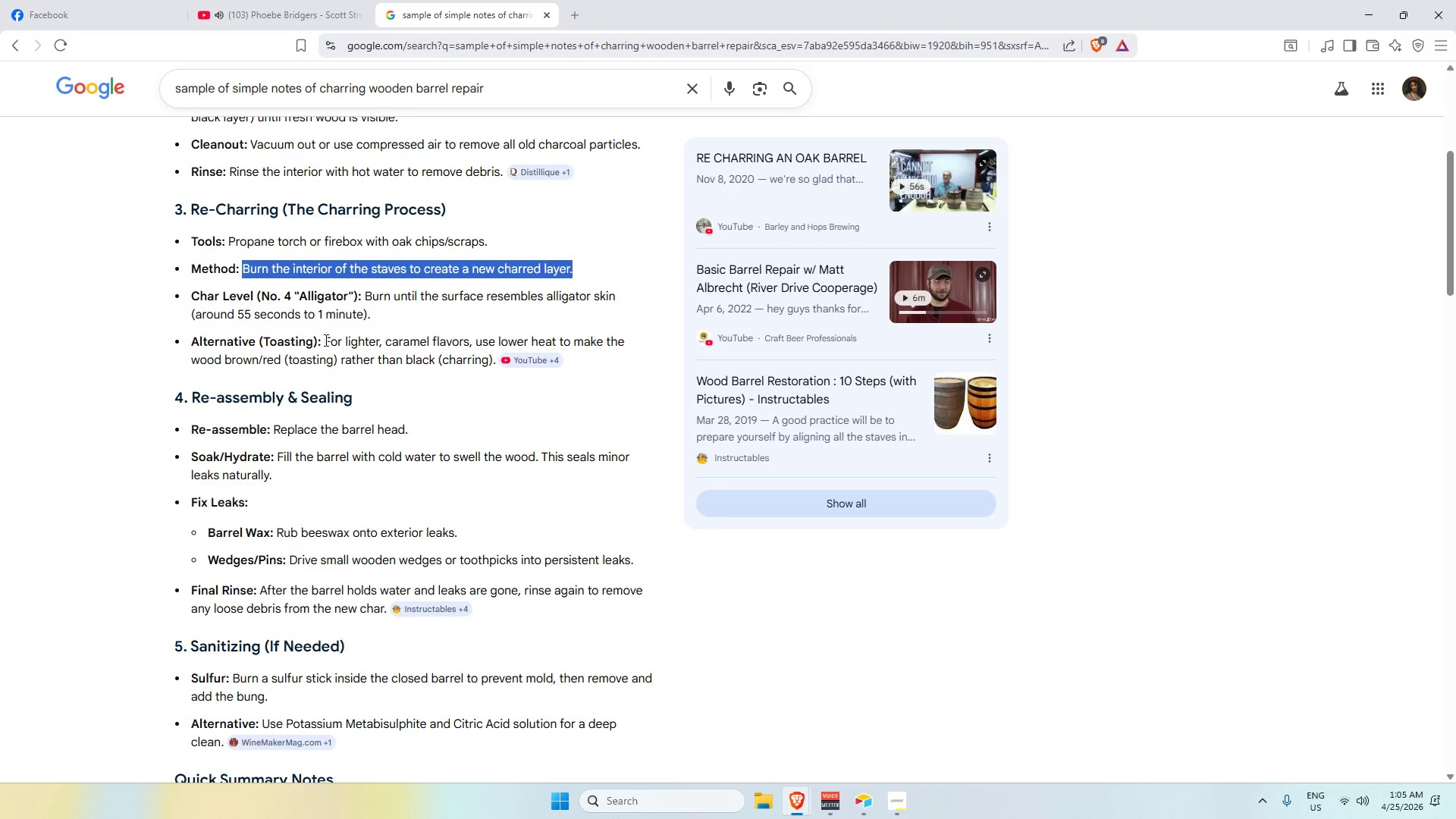 
wait(7.53)
 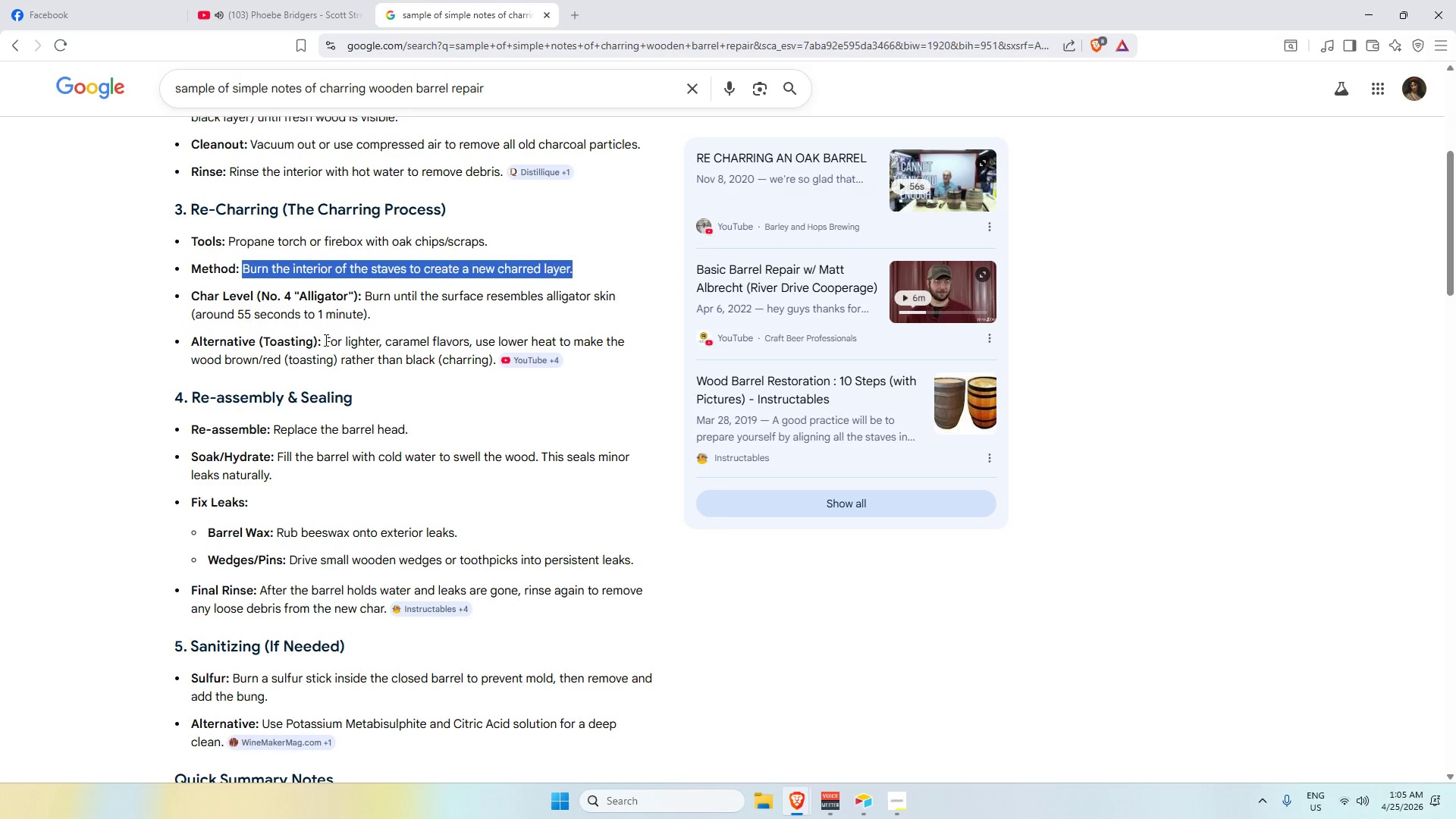 
left_click_drag(start_coordinate=[325, 343], to_coordinate=[495, 359])
 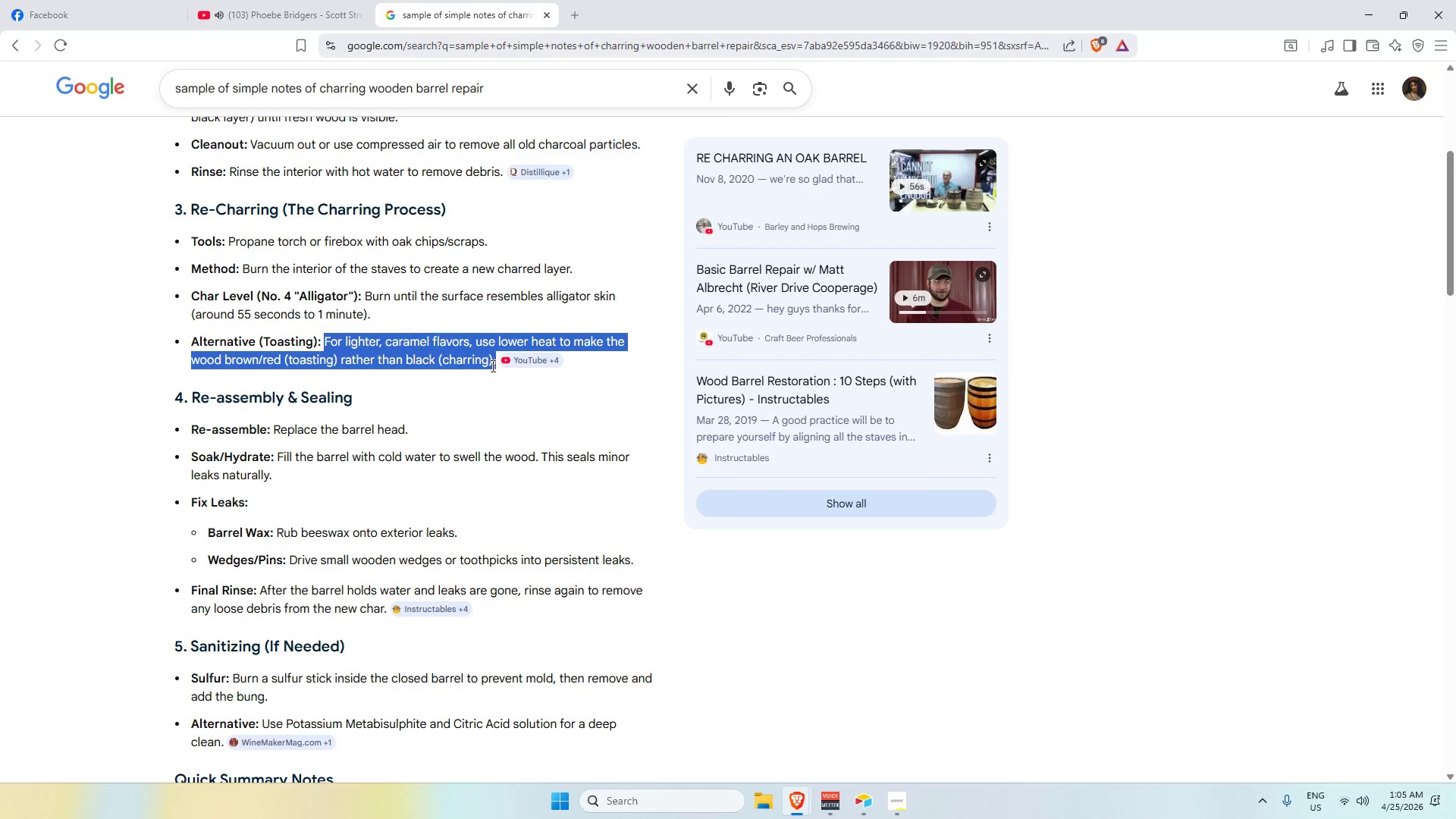 
key(Control+C)
 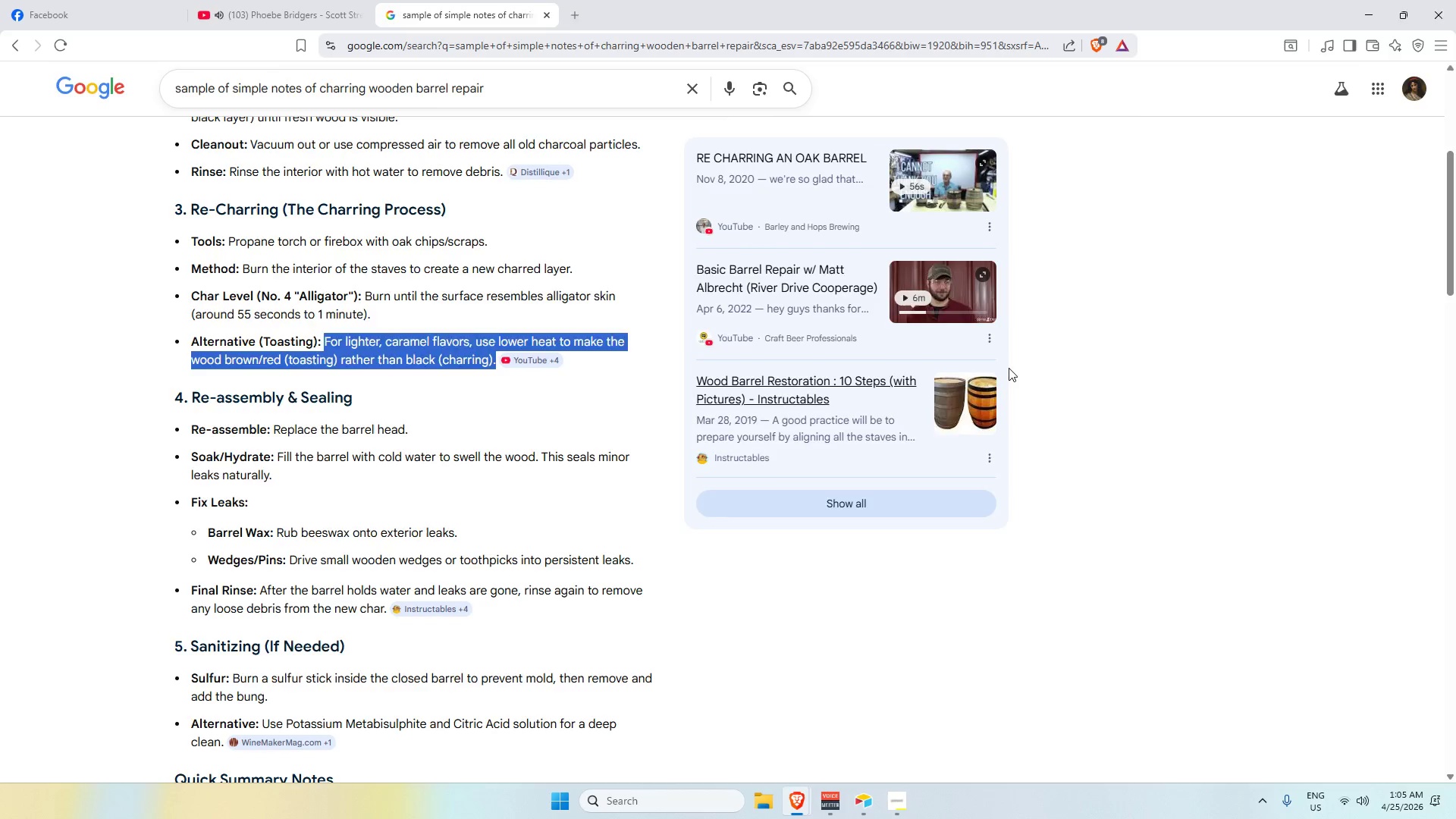 
key(Alt+AltLeft)
 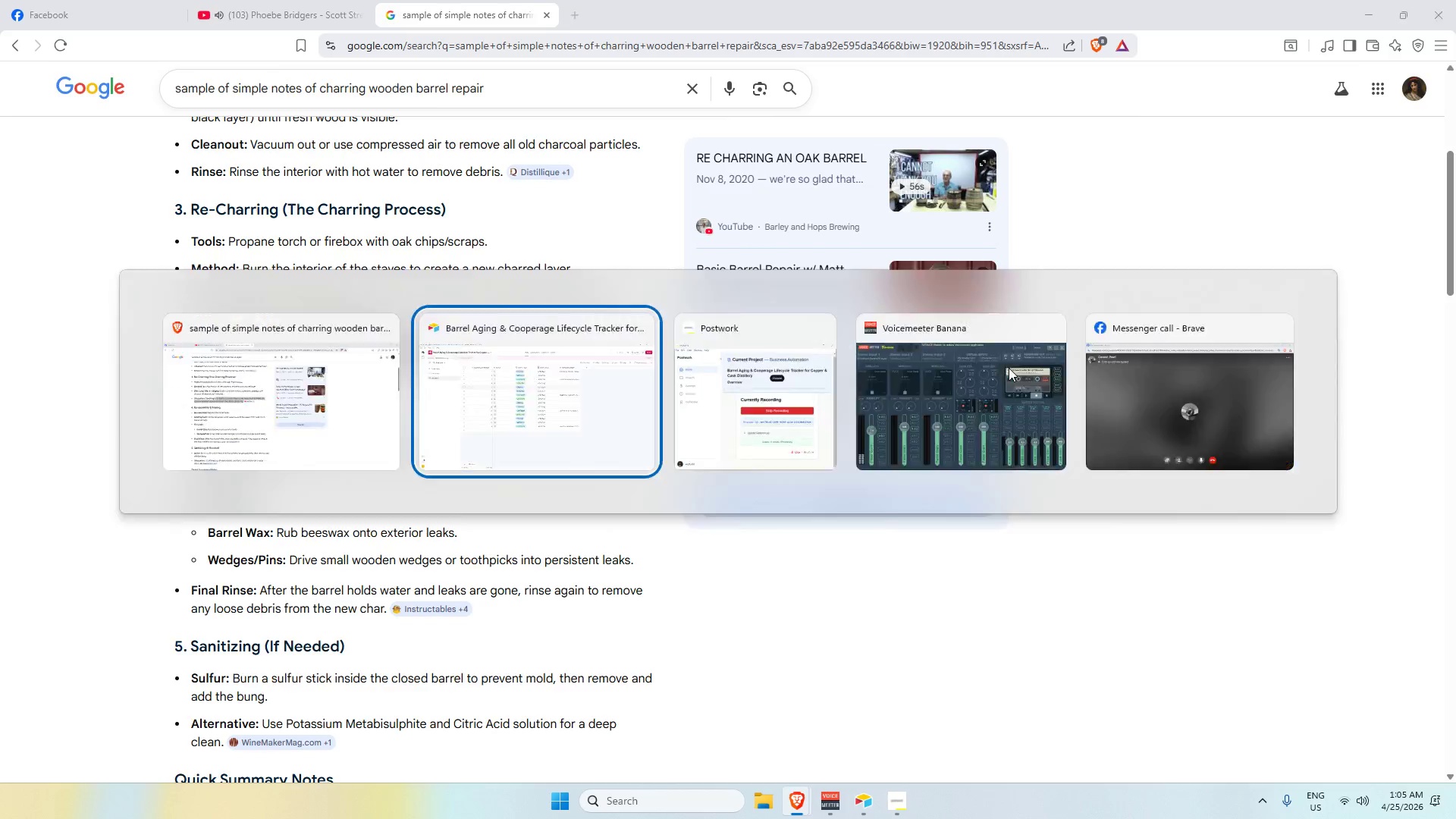 
key(Alt+Tab)
 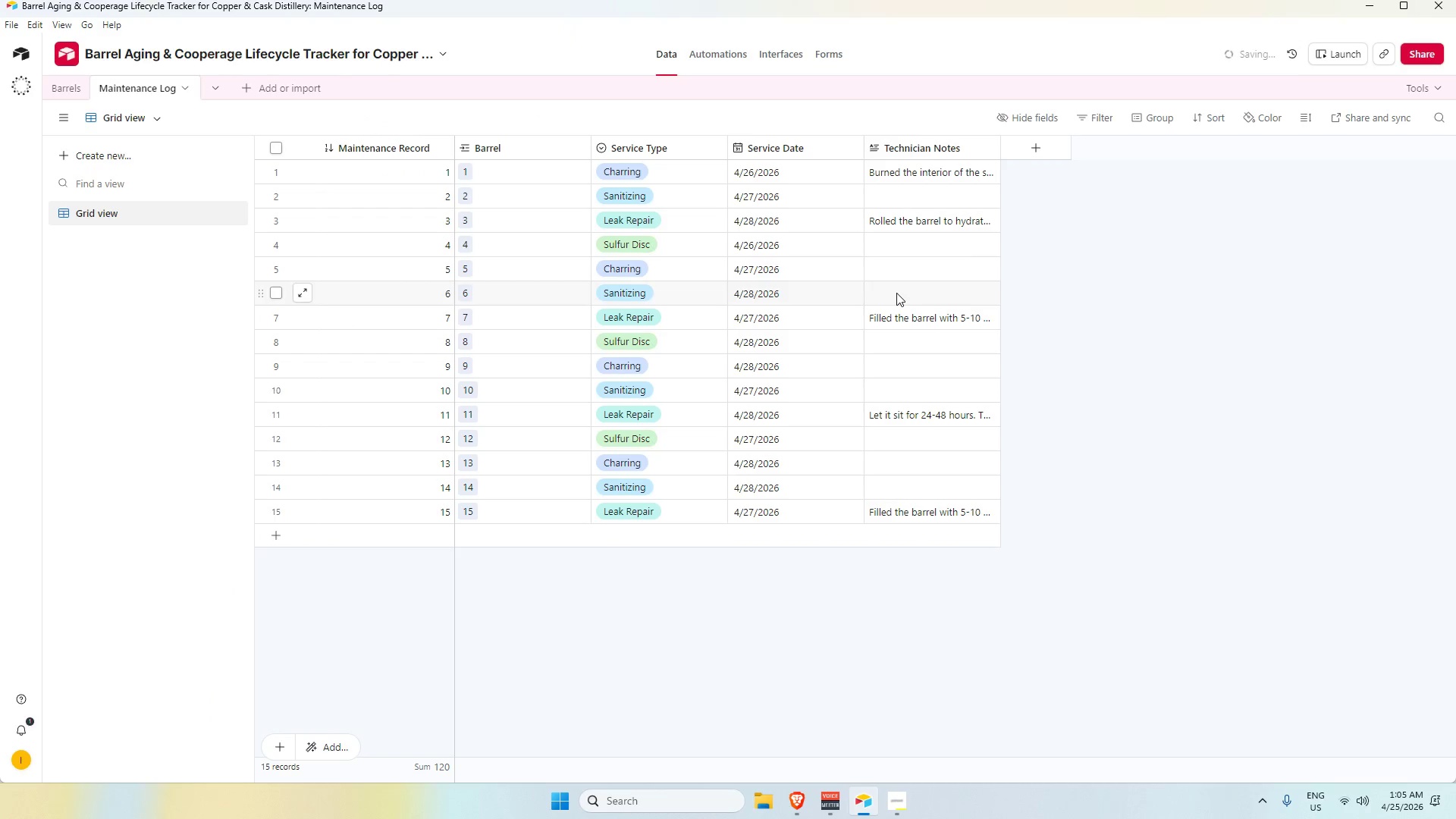 
left_click([899, 368])
 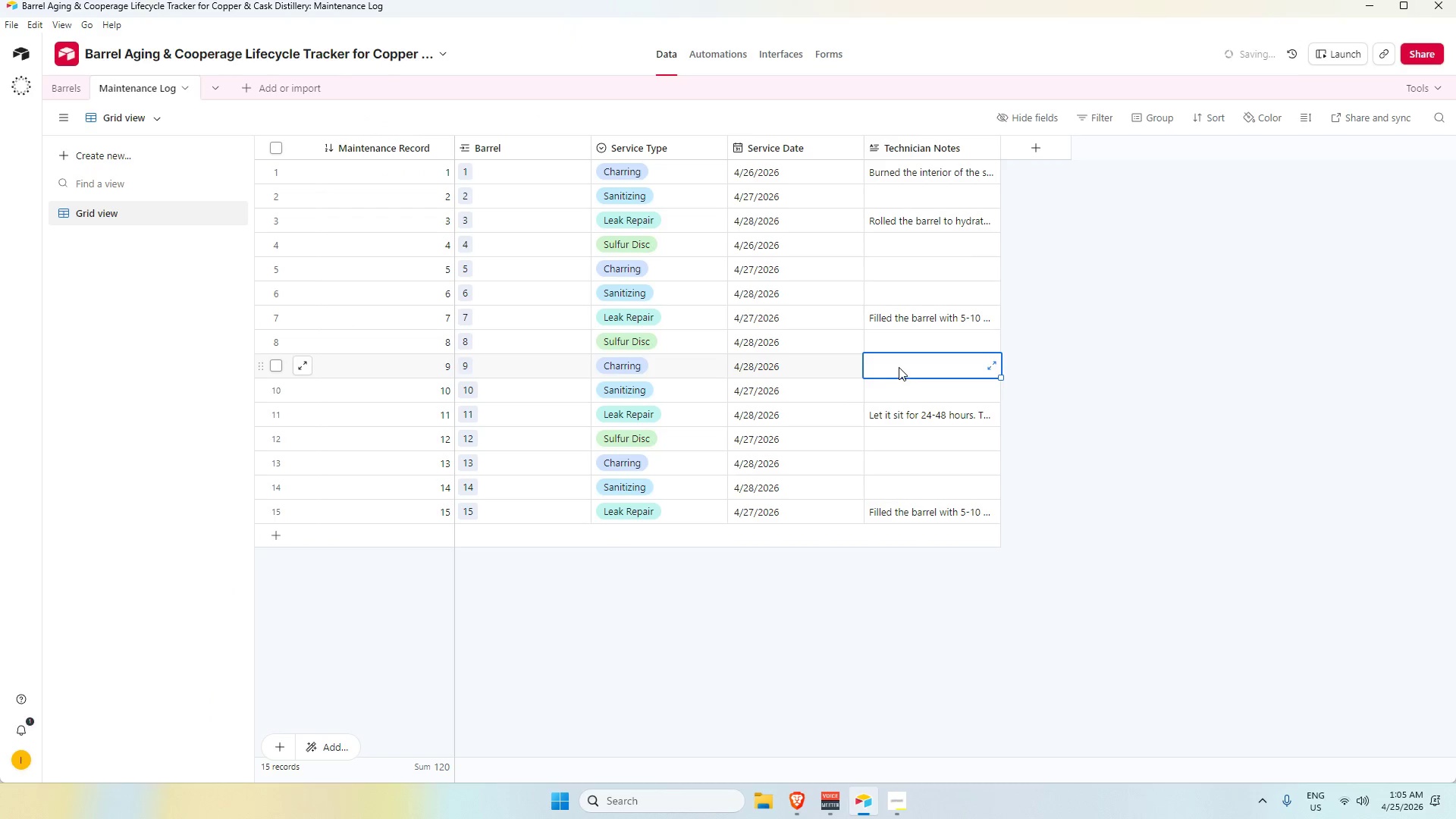 
key(Control+V)
 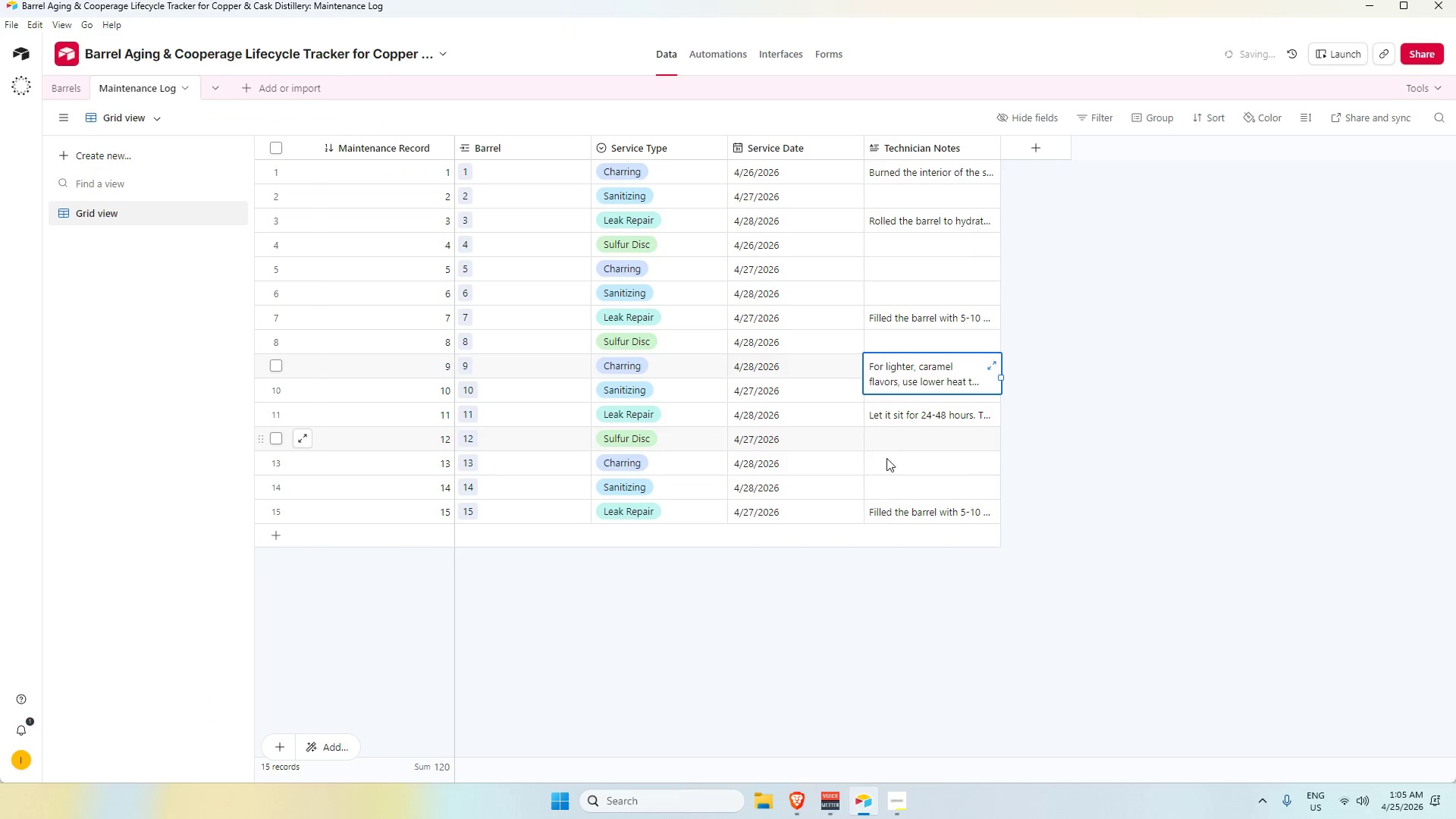 
left_click([1157, 447])
 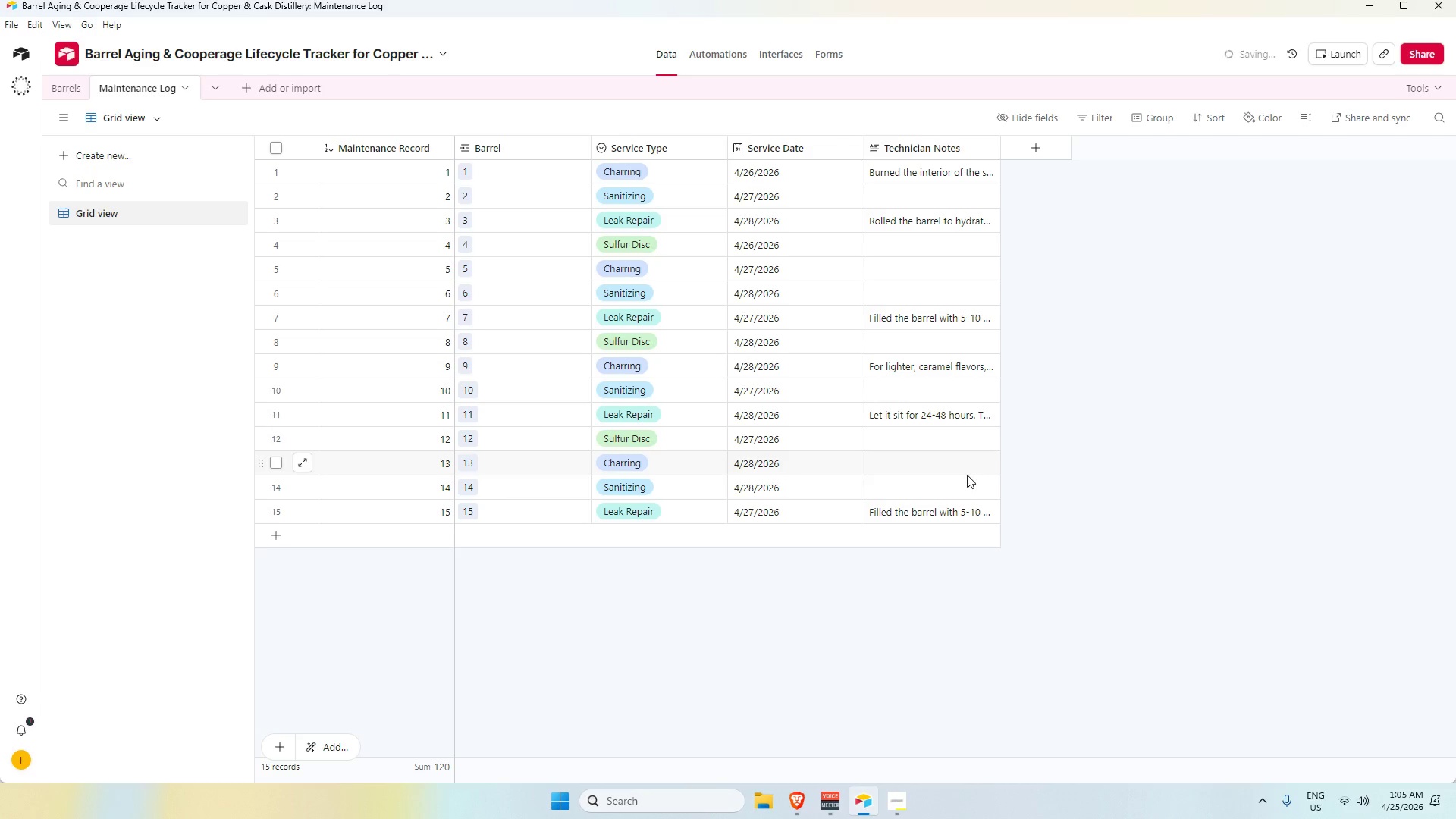 
key(Alt+AltLeft)
 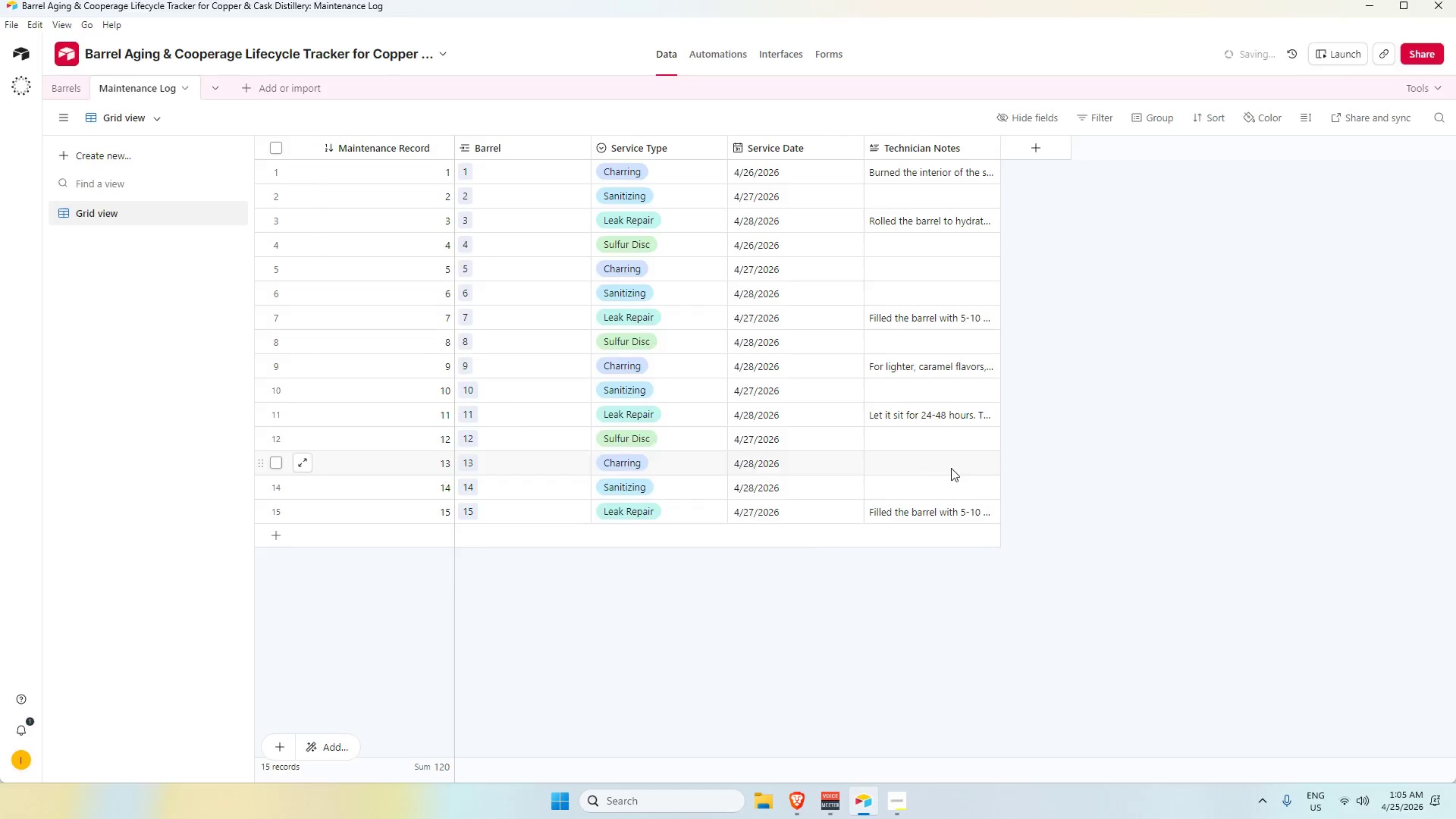 
key(Alt+Tab)
 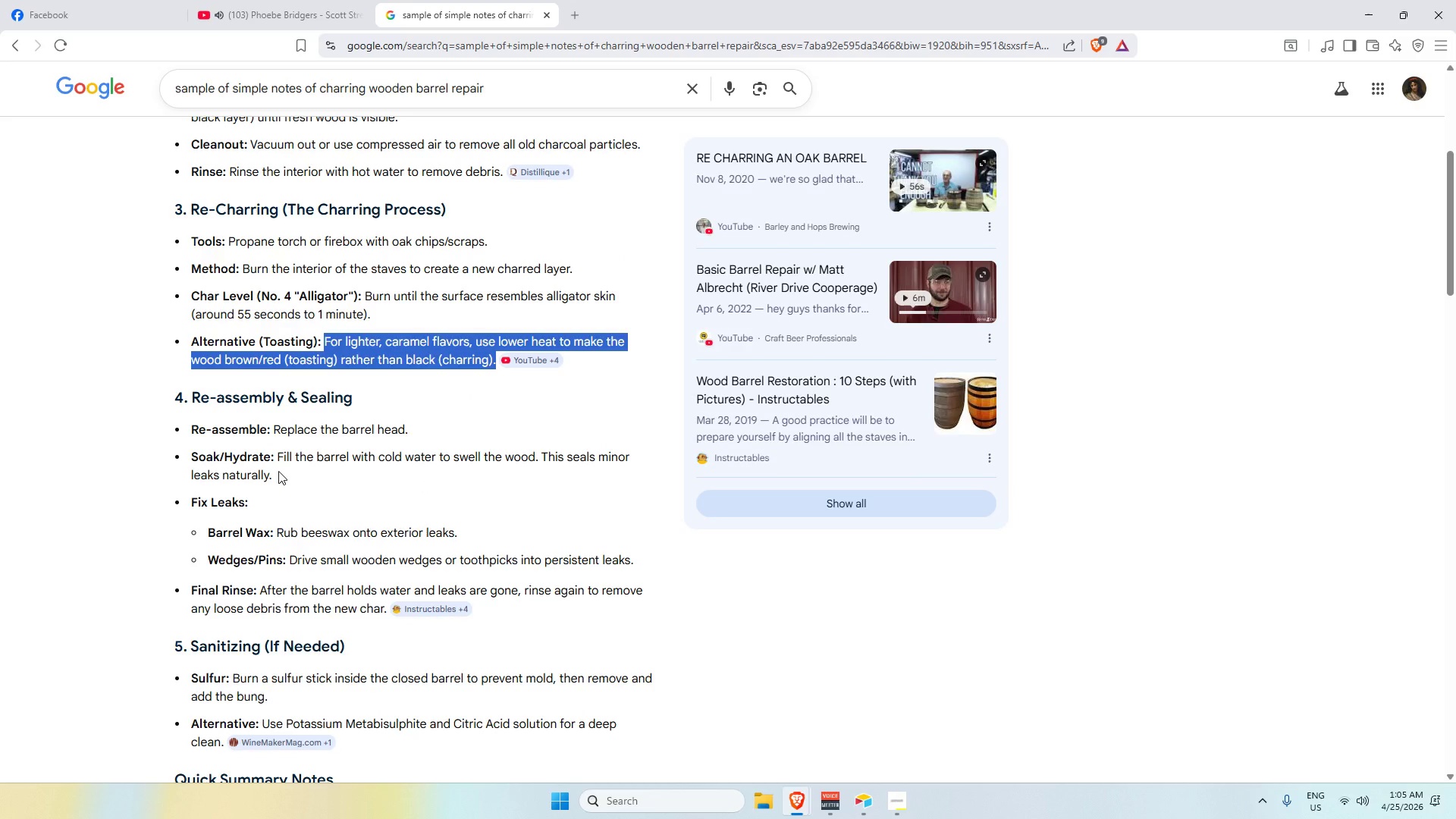 
scroll: coordinate [276, 475], scroll_direction: down, amount: 2.0
 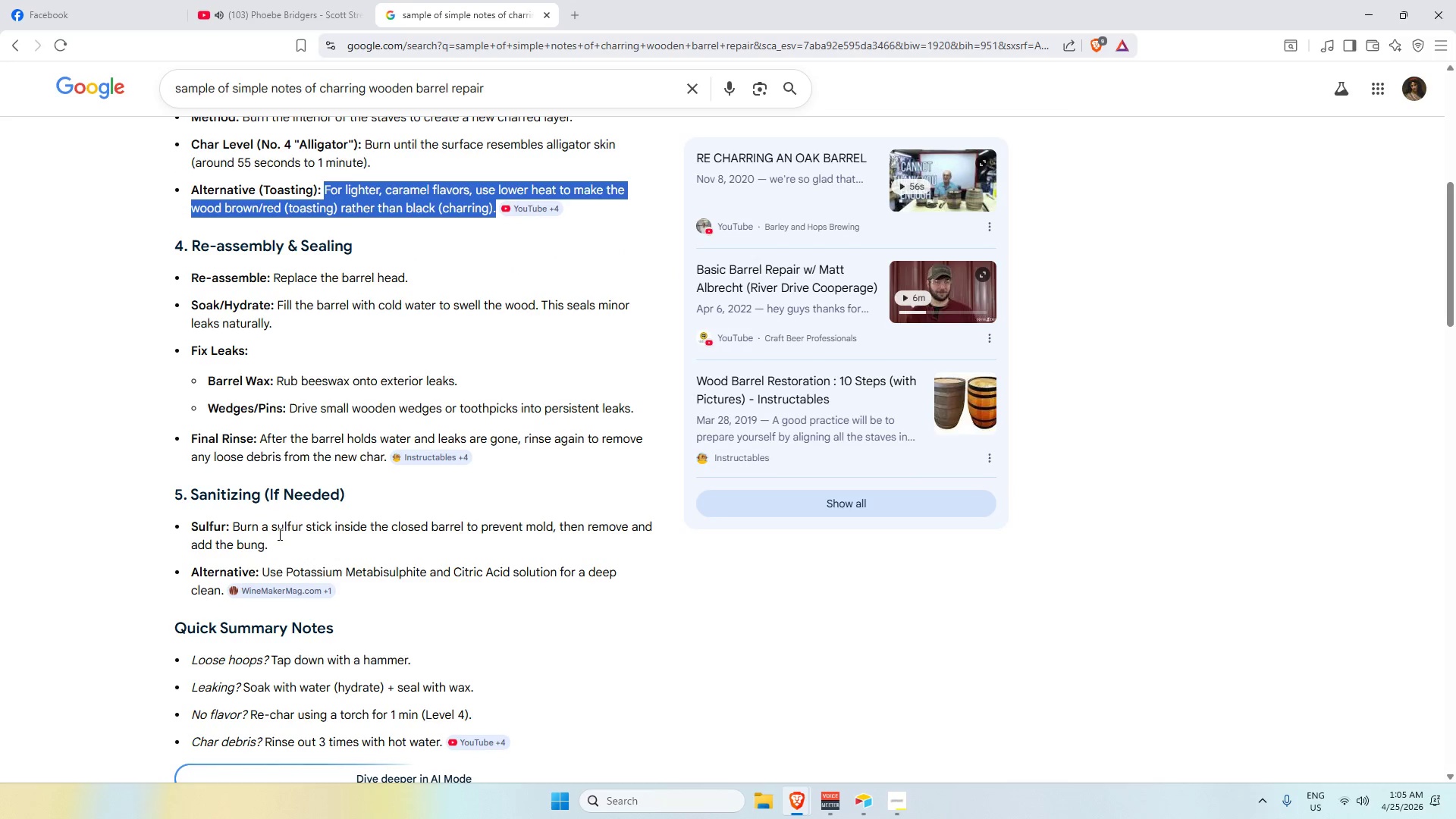 
scroll: coordinate [278, 532], scroll_direction: up, amount: 2.0
 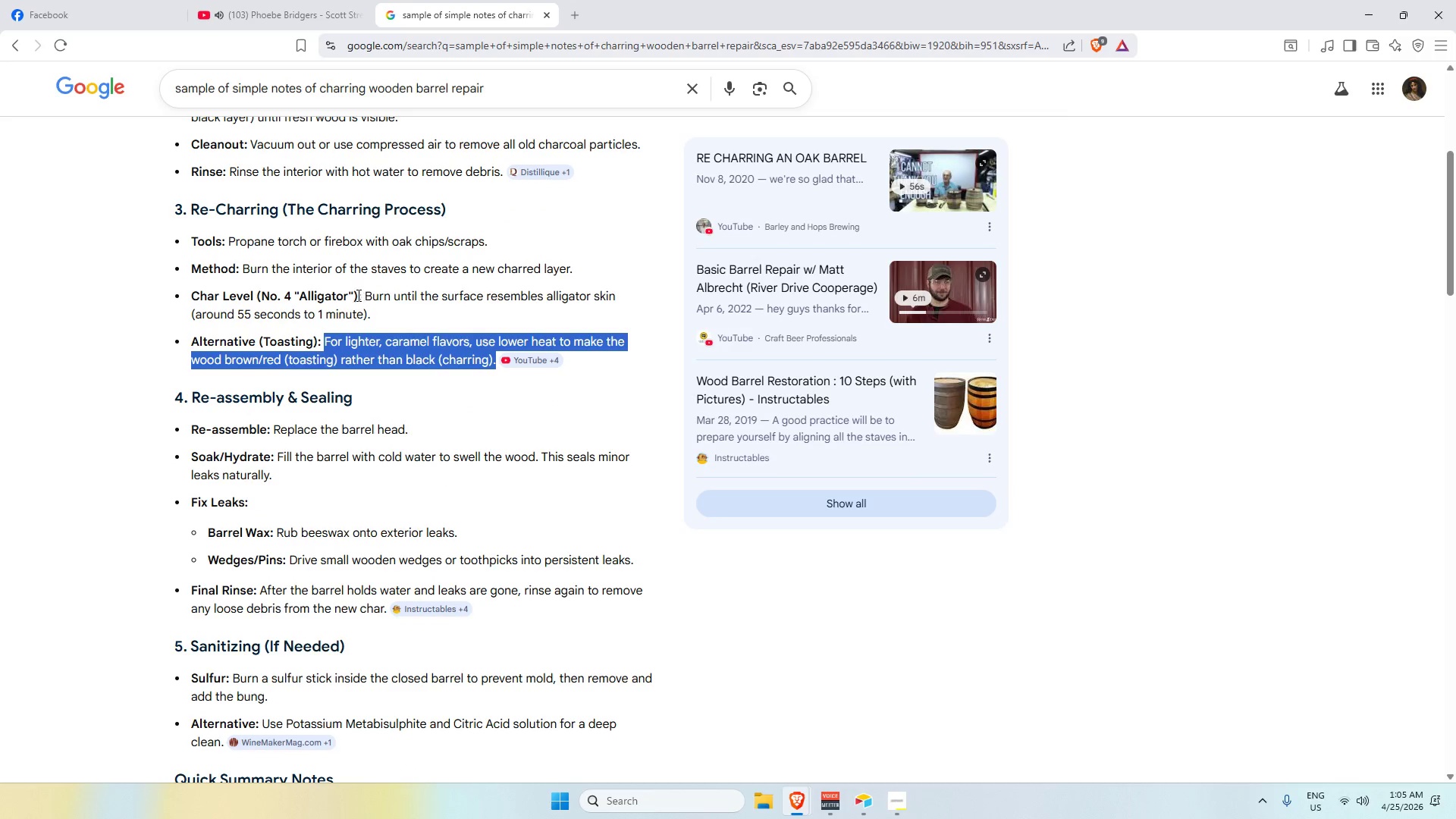 
left_click_drag(start_coordinate=[362, 299], to_coordinate=[394, 322])
 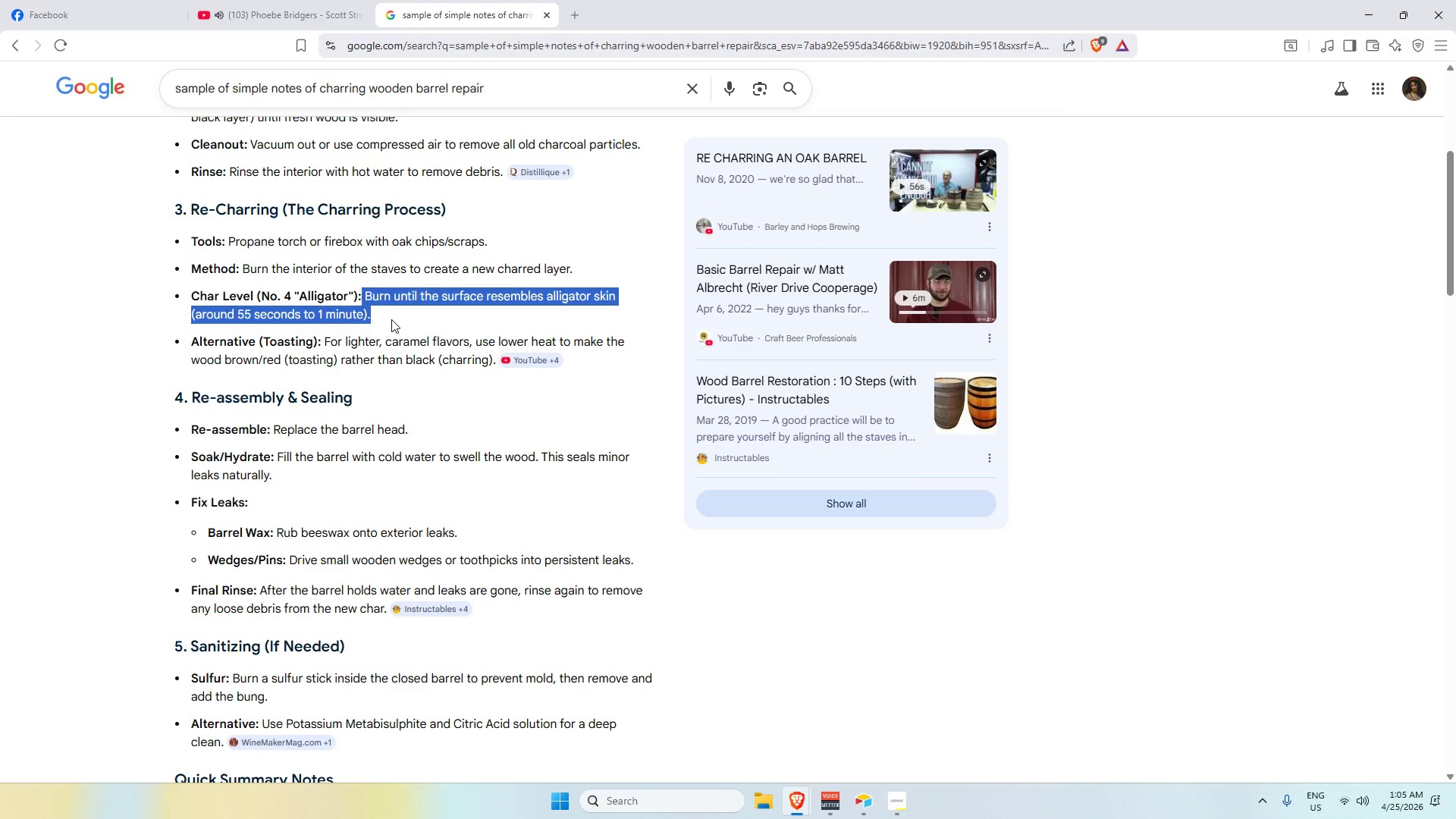 
key(Control+C)
 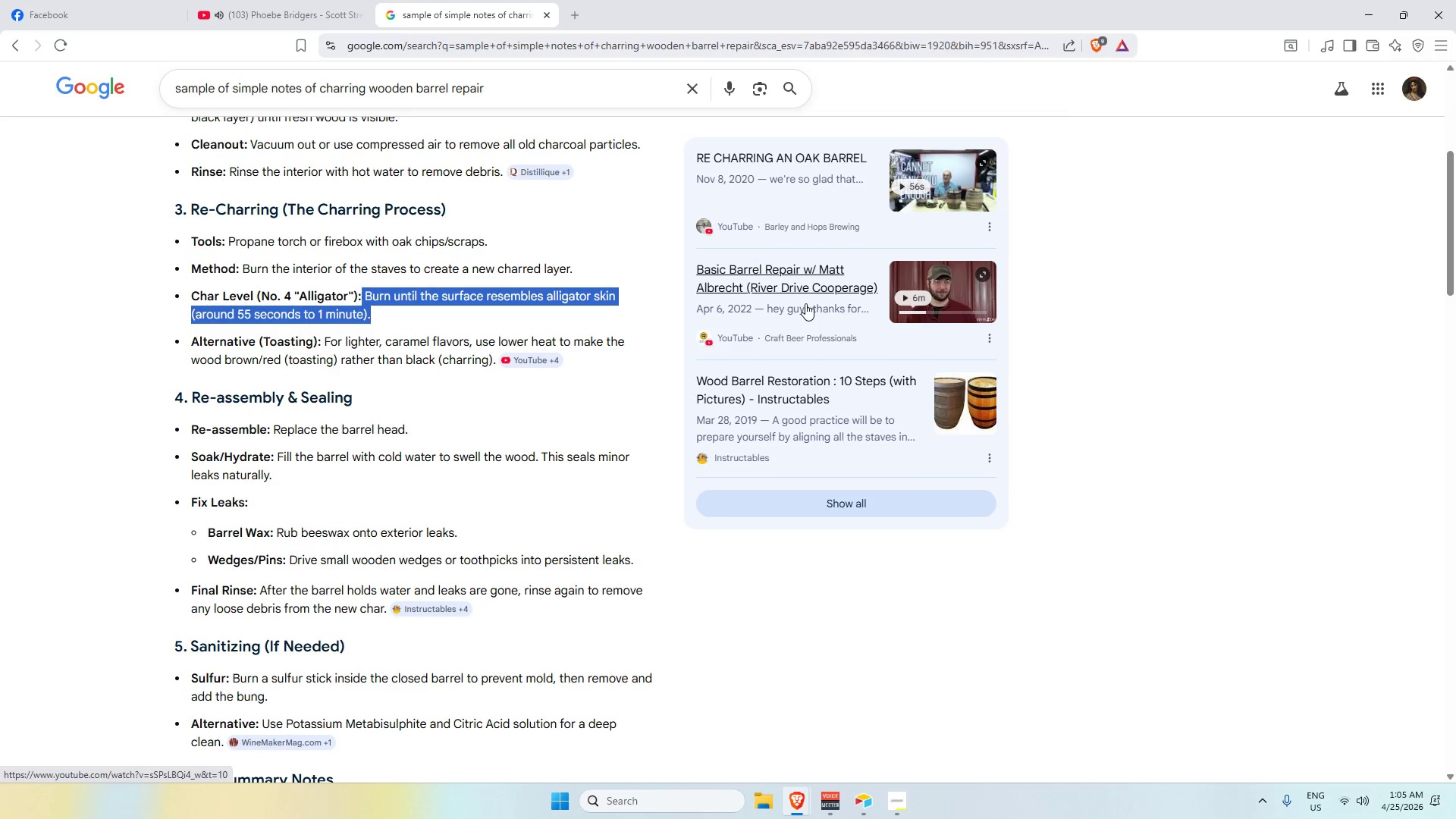 
key(Alt+AltLeft)
 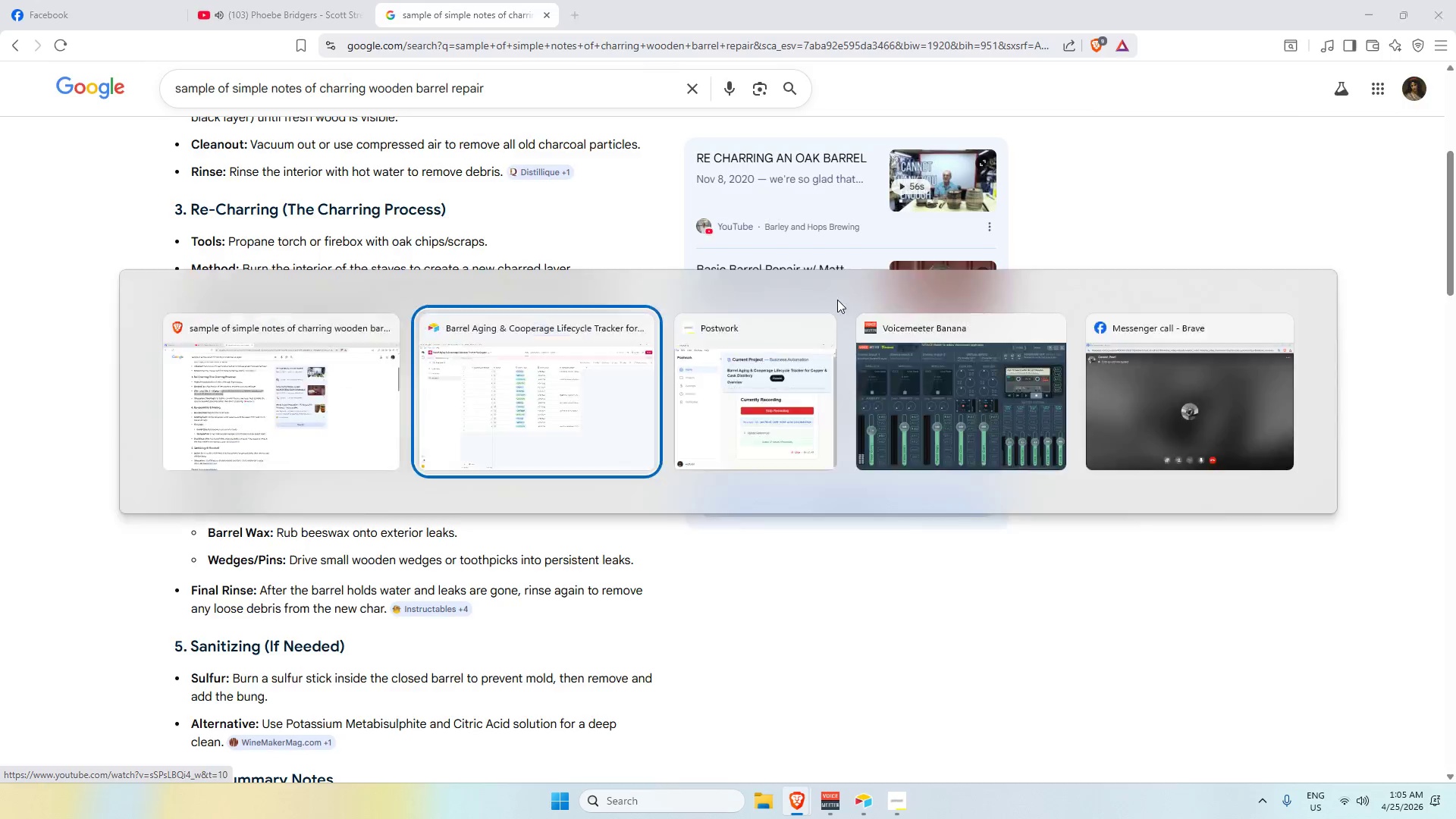 
key(Alt+Tab)
 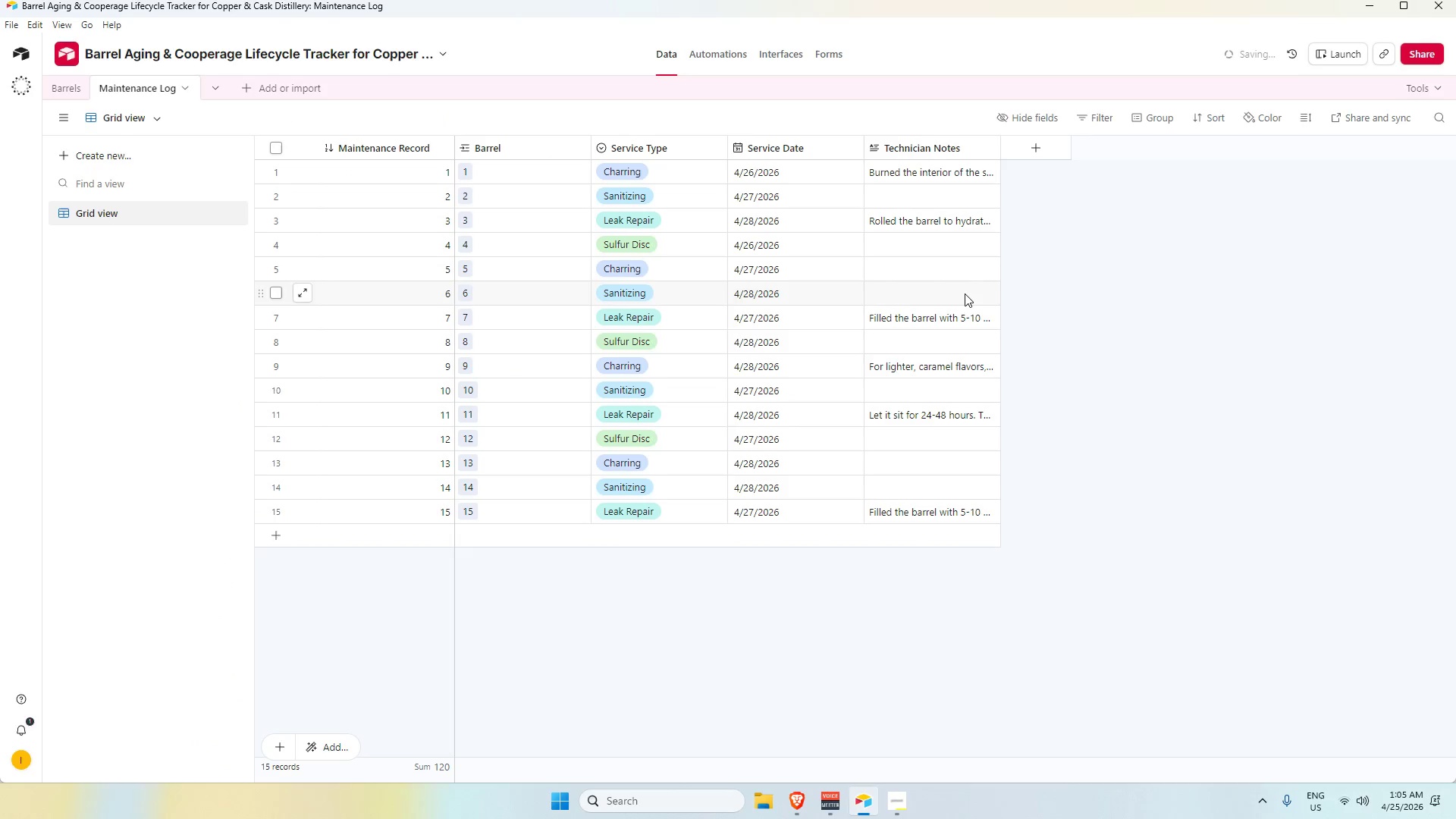 
key(Alt+AltLeft)
 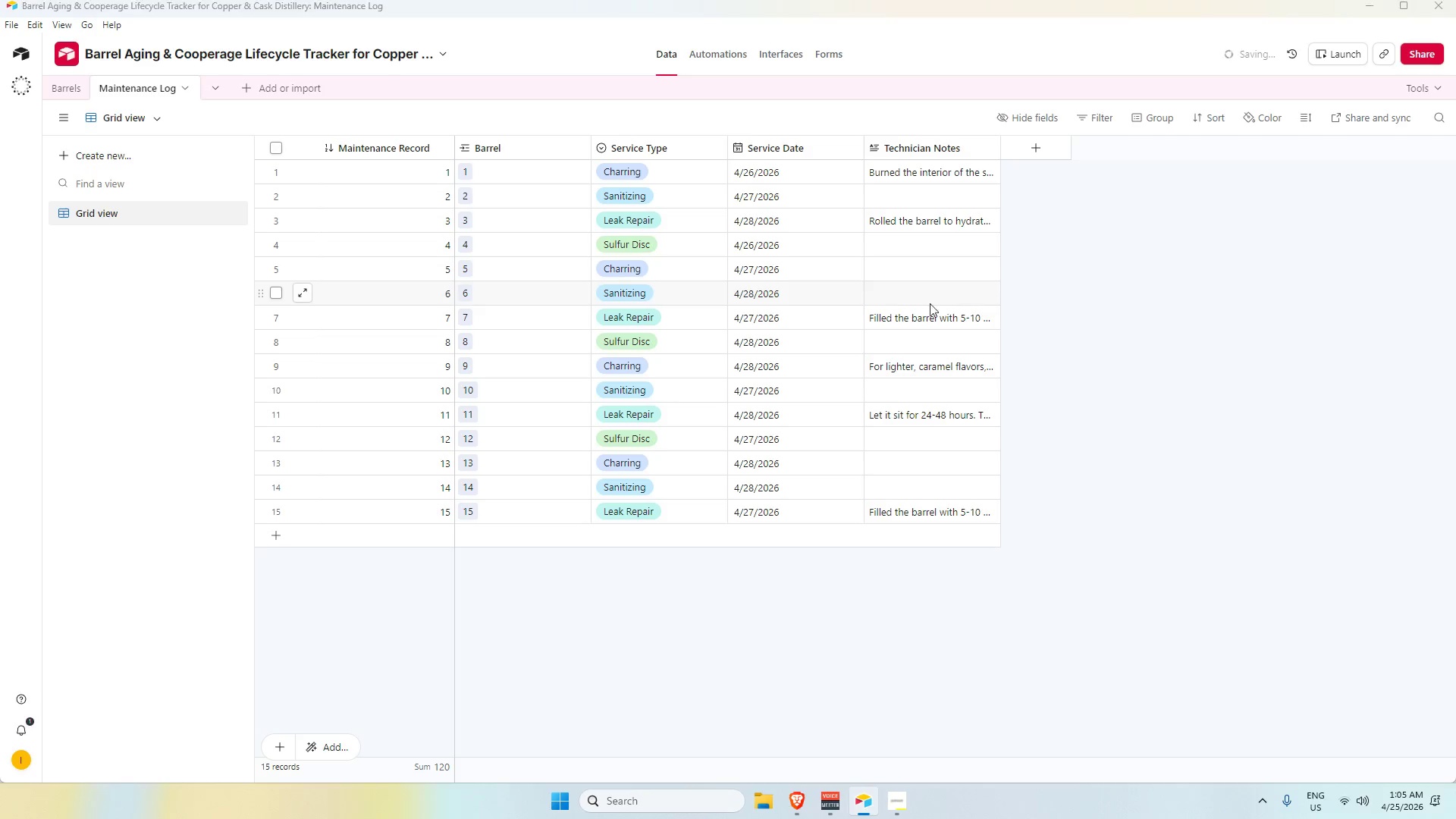 
key(Alt+Tab)
 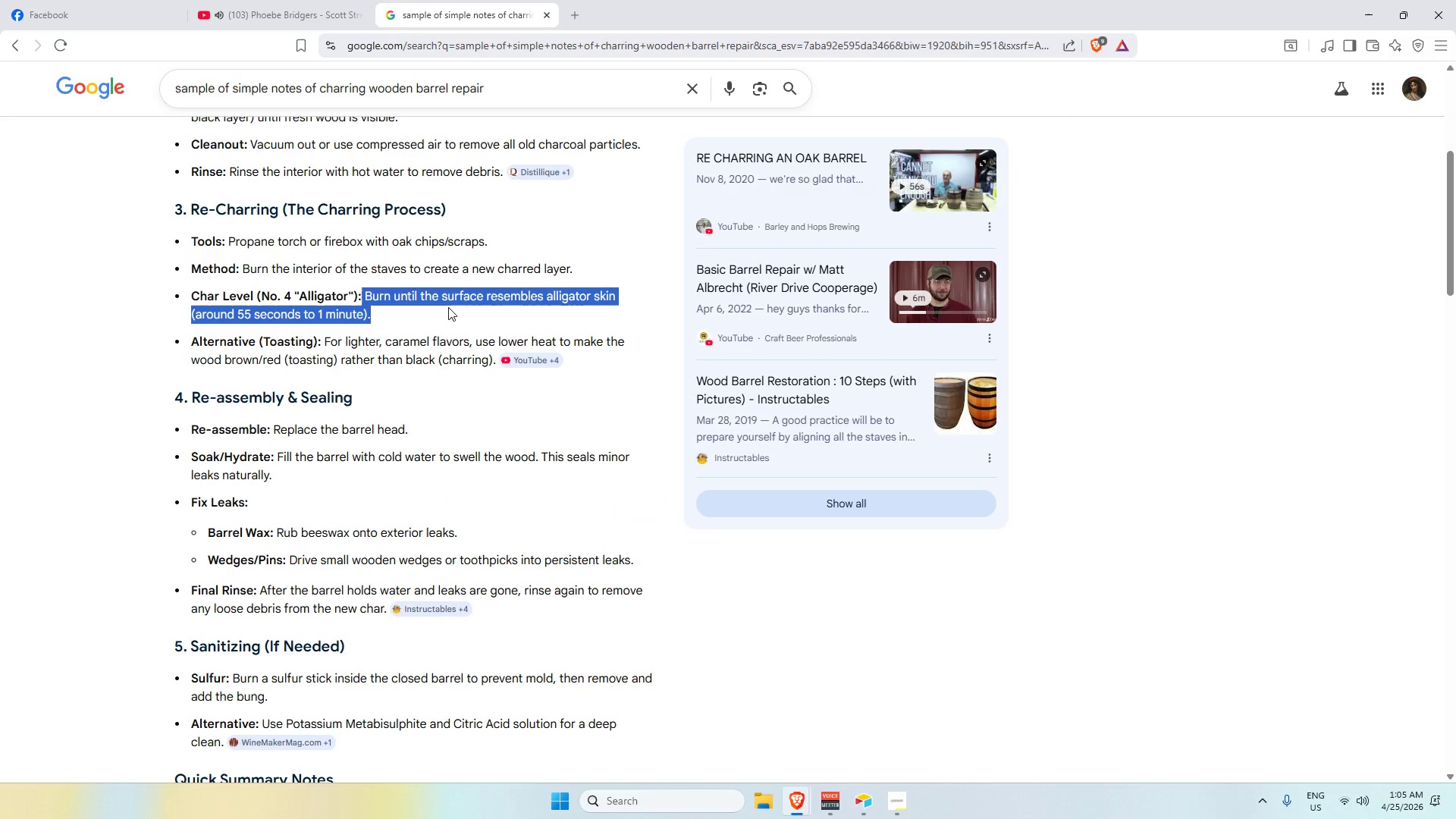 
left_click([448, 307])
 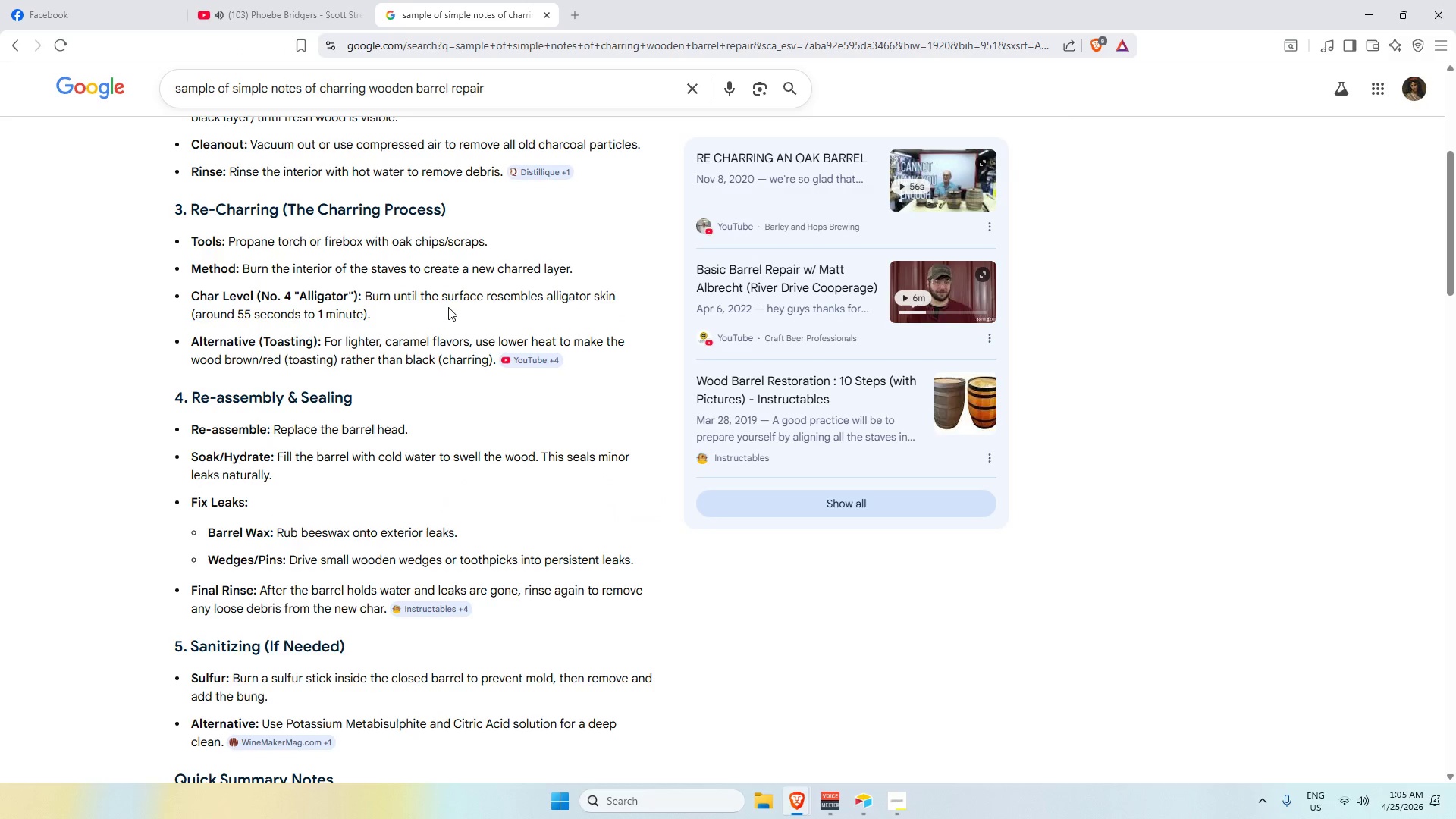 
key(Alt+AltLeft)
 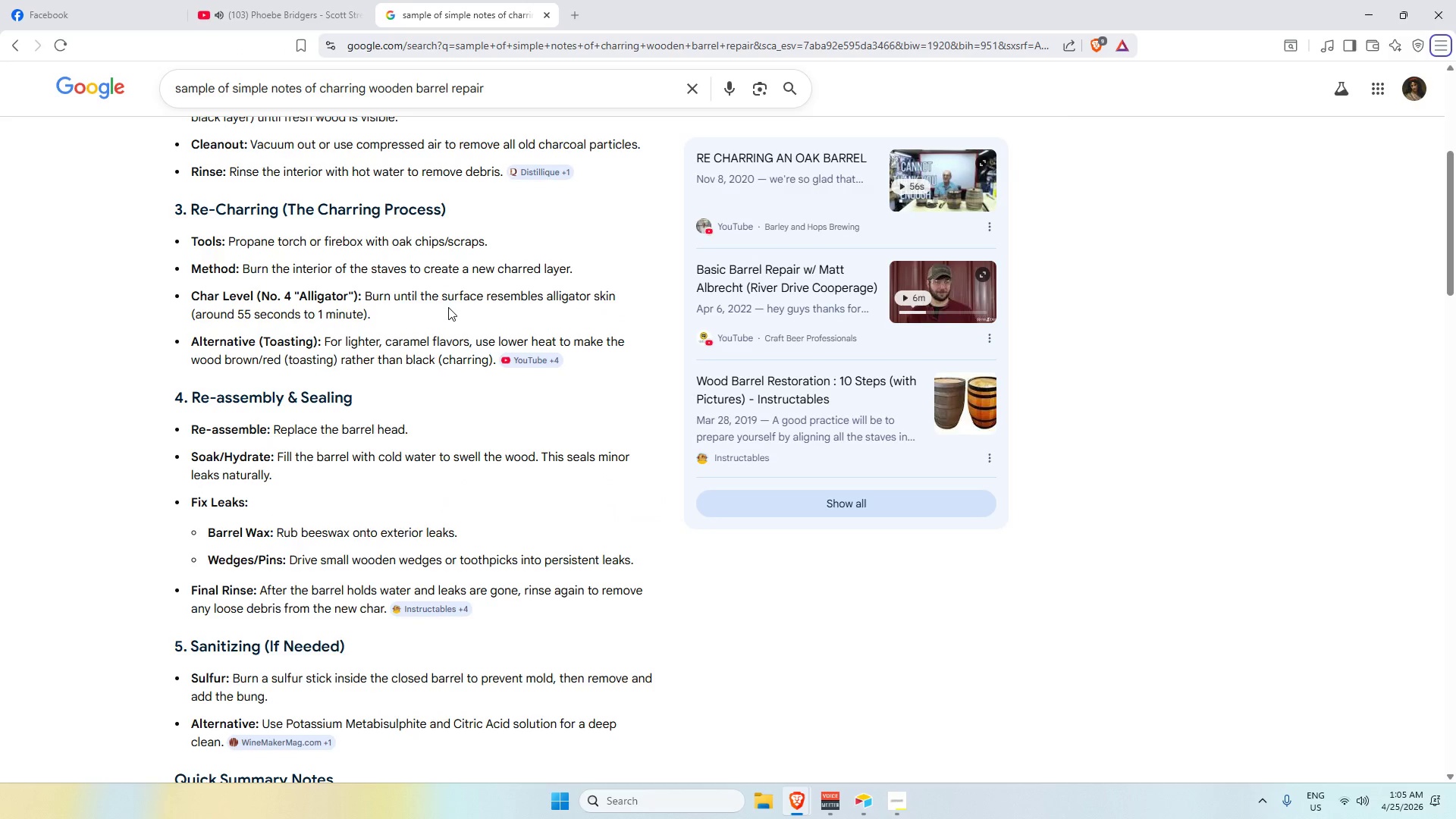 
key(Alt+AltLeft)
 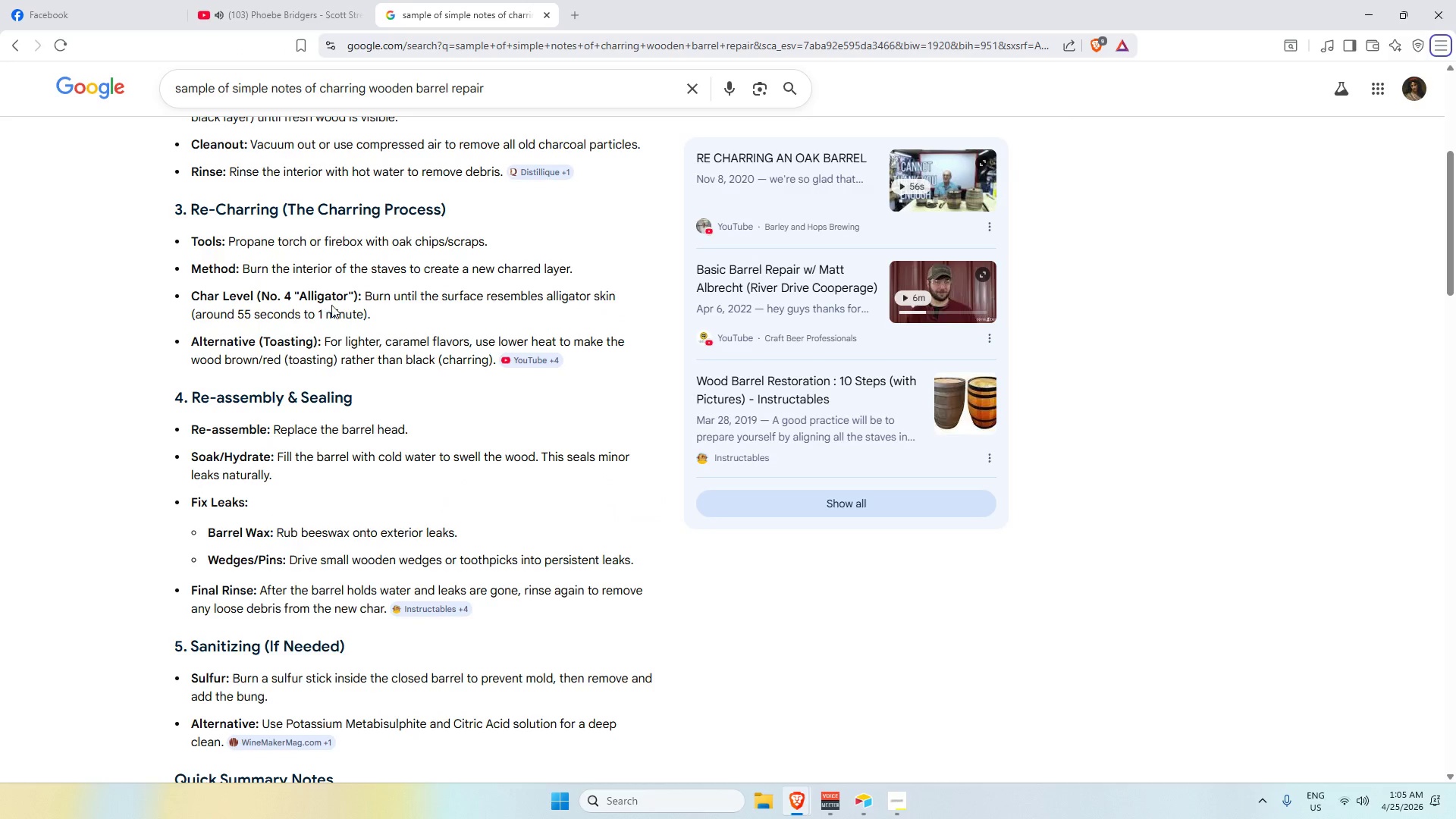 
key(Alt+AltLeft)
 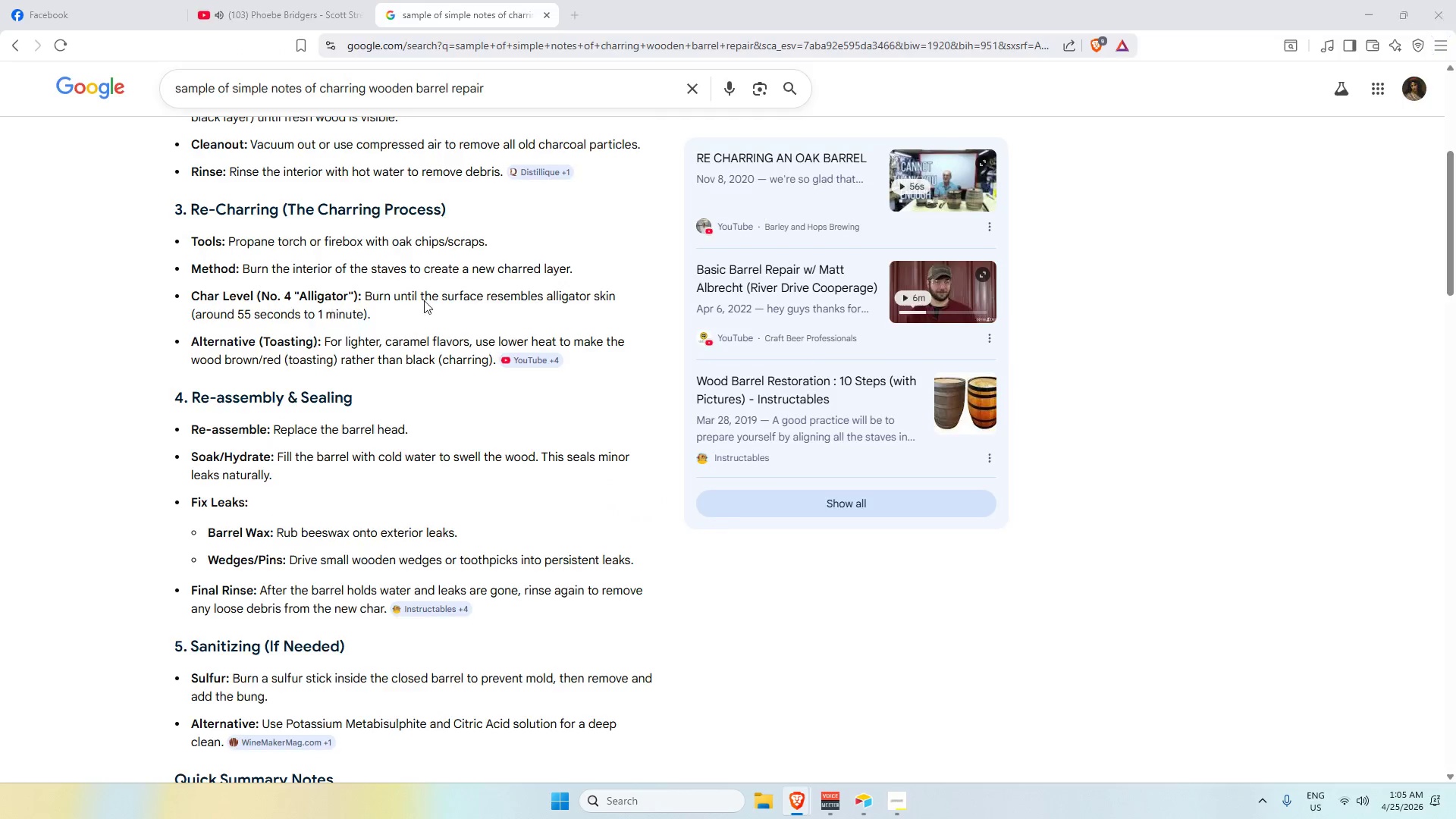 
key(Alt+Tab)
 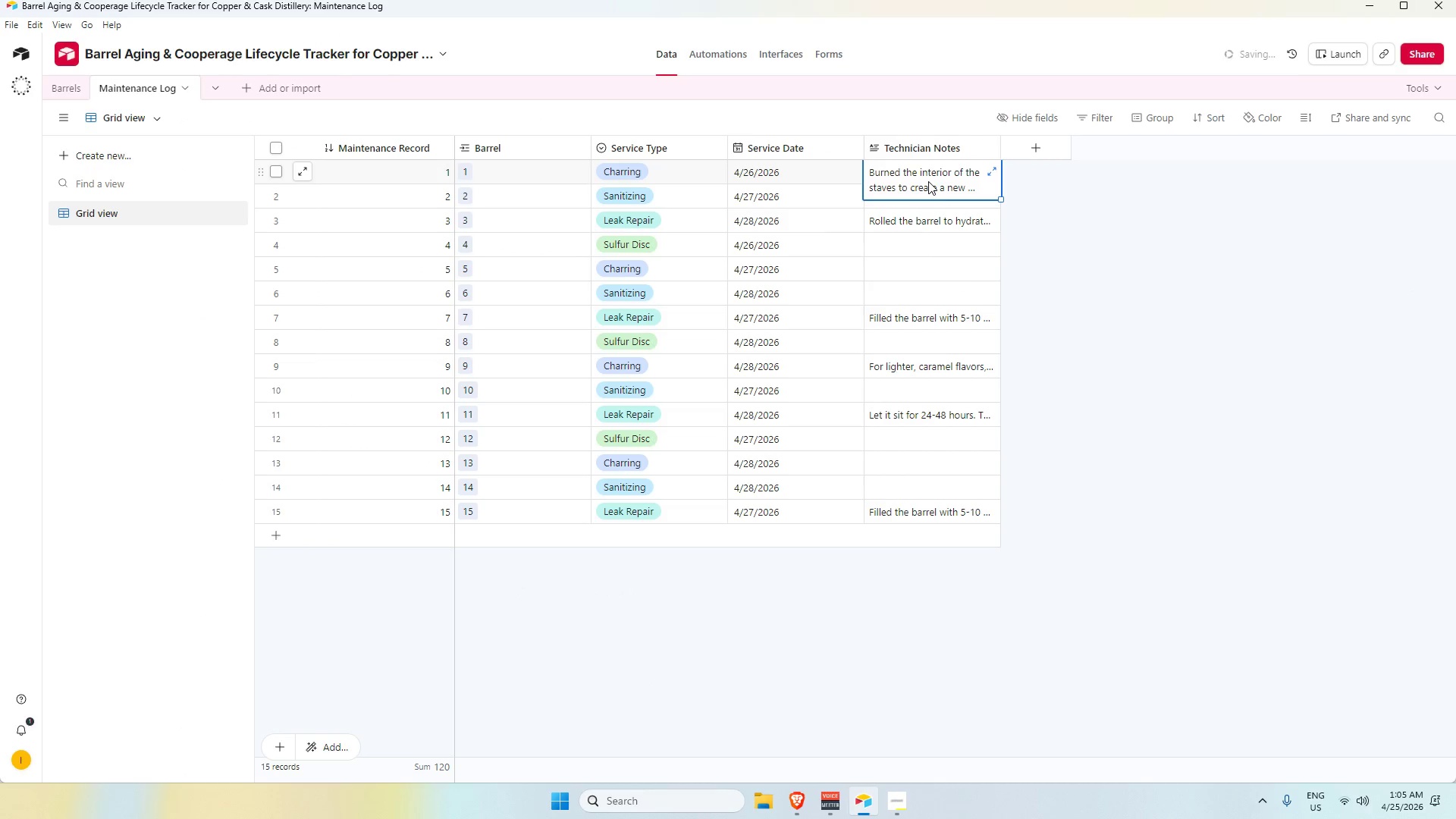 
wait(5.49)
 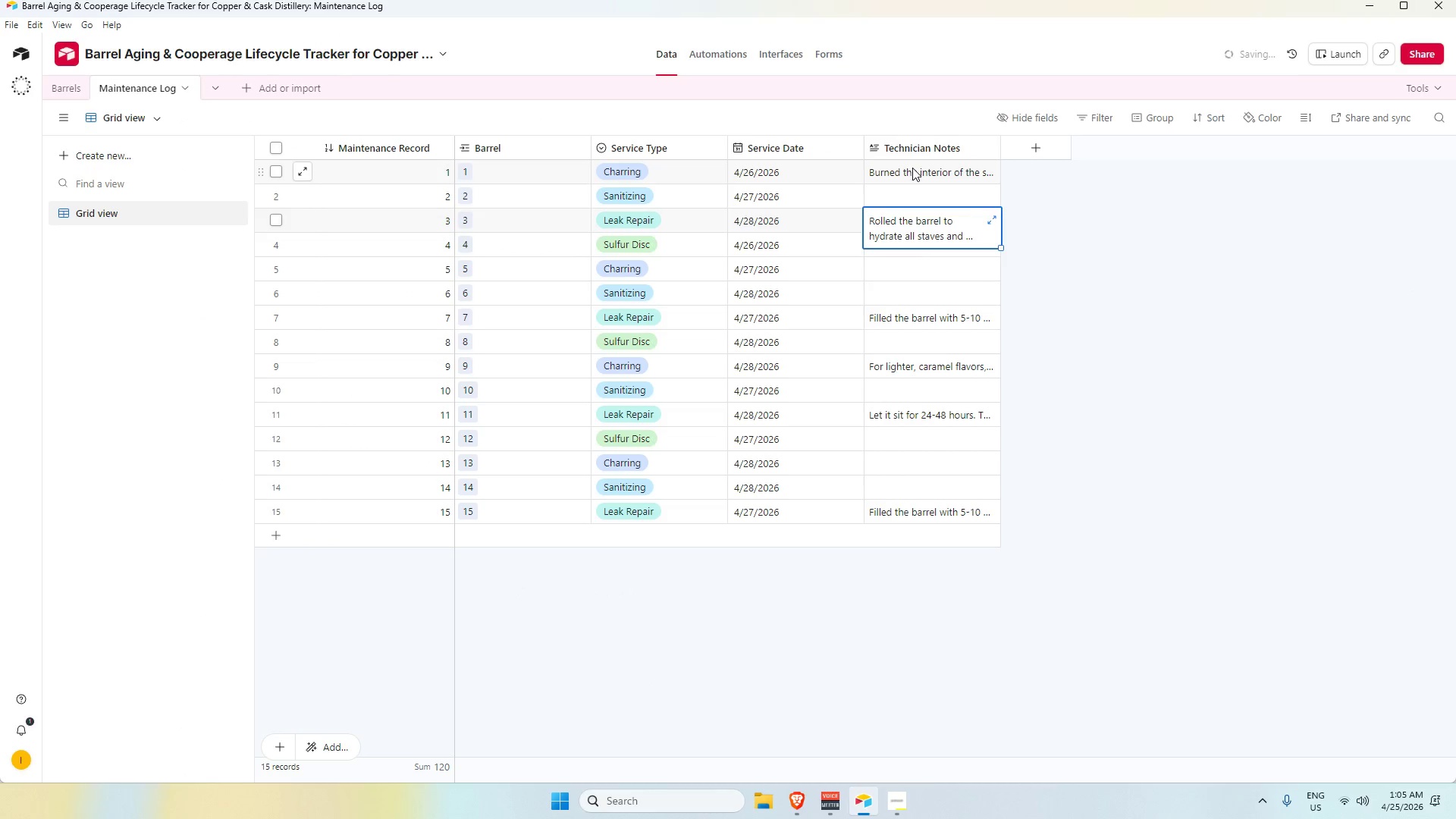 
key(Control+A)
 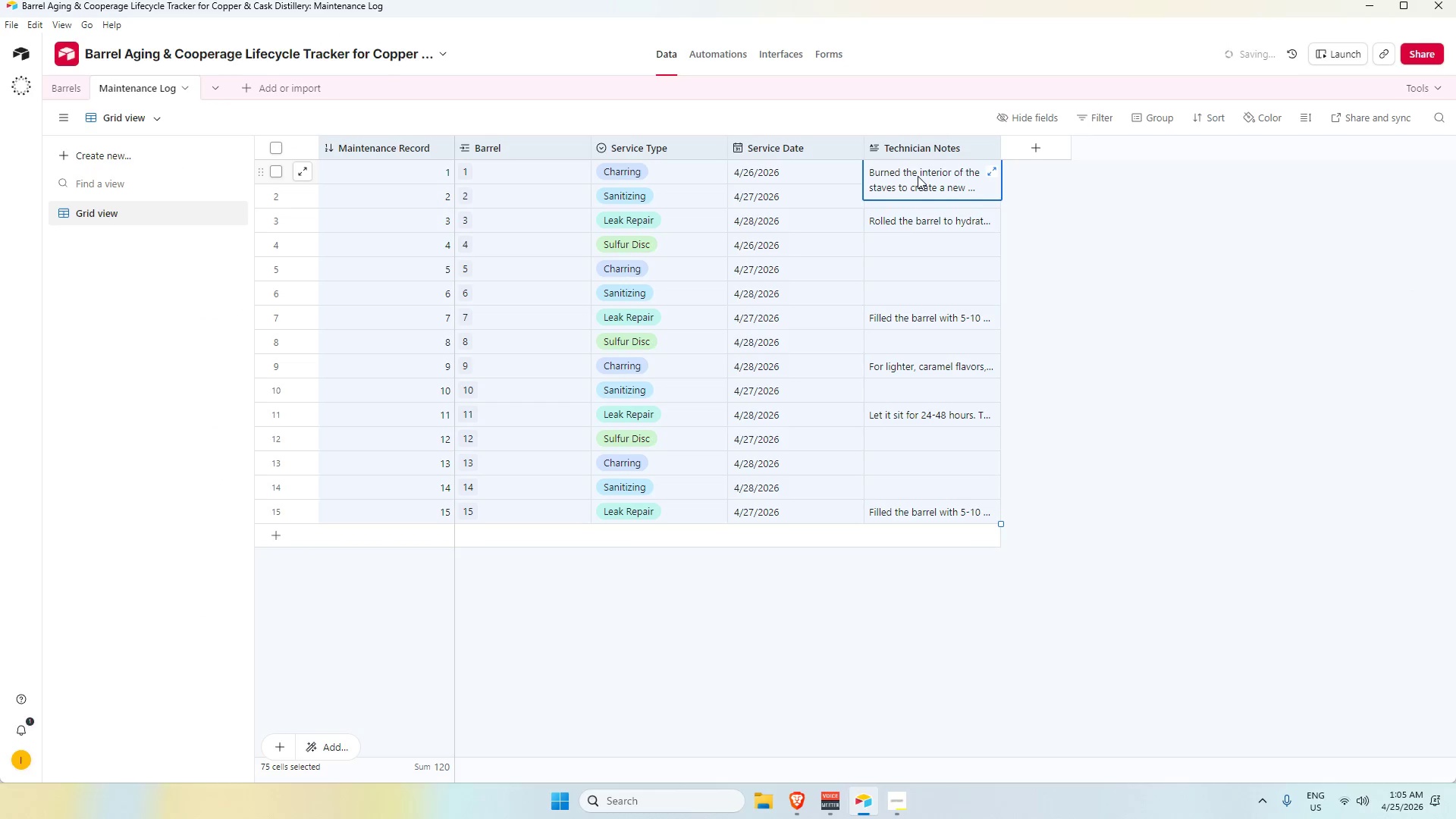 
key(Control+C)
 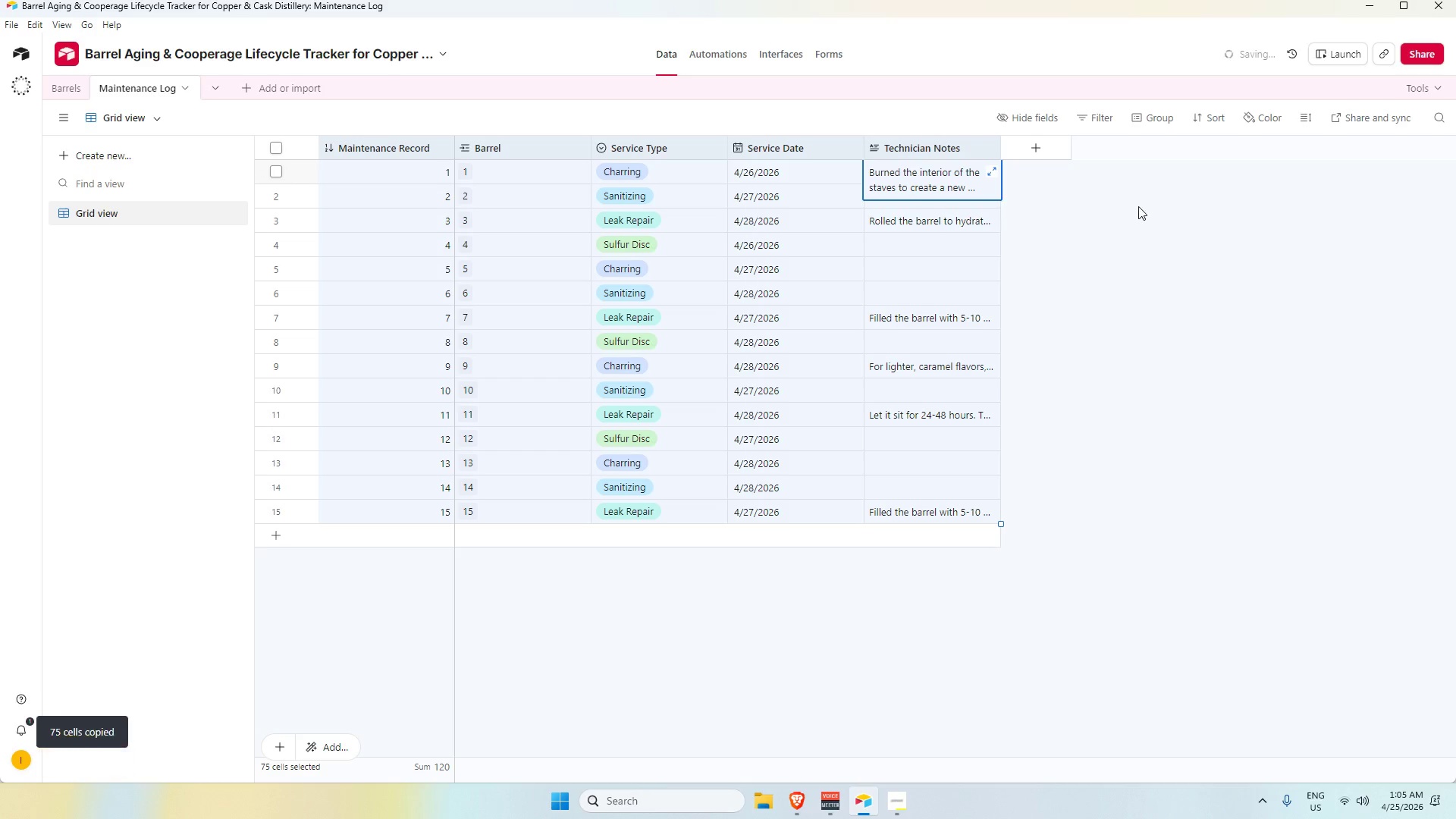 
left_click([1138, 206])
 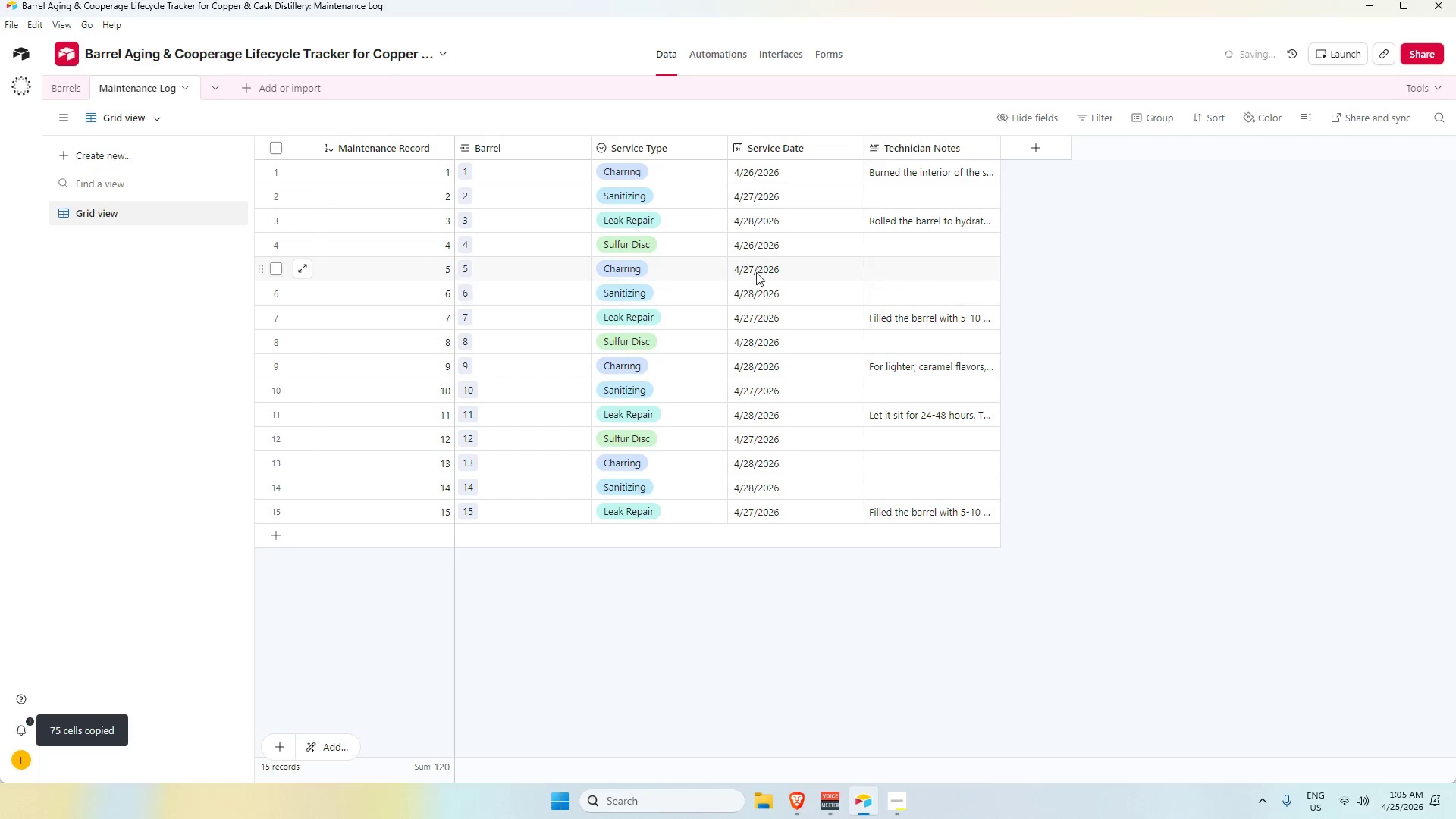 
left_click([915, 269])
 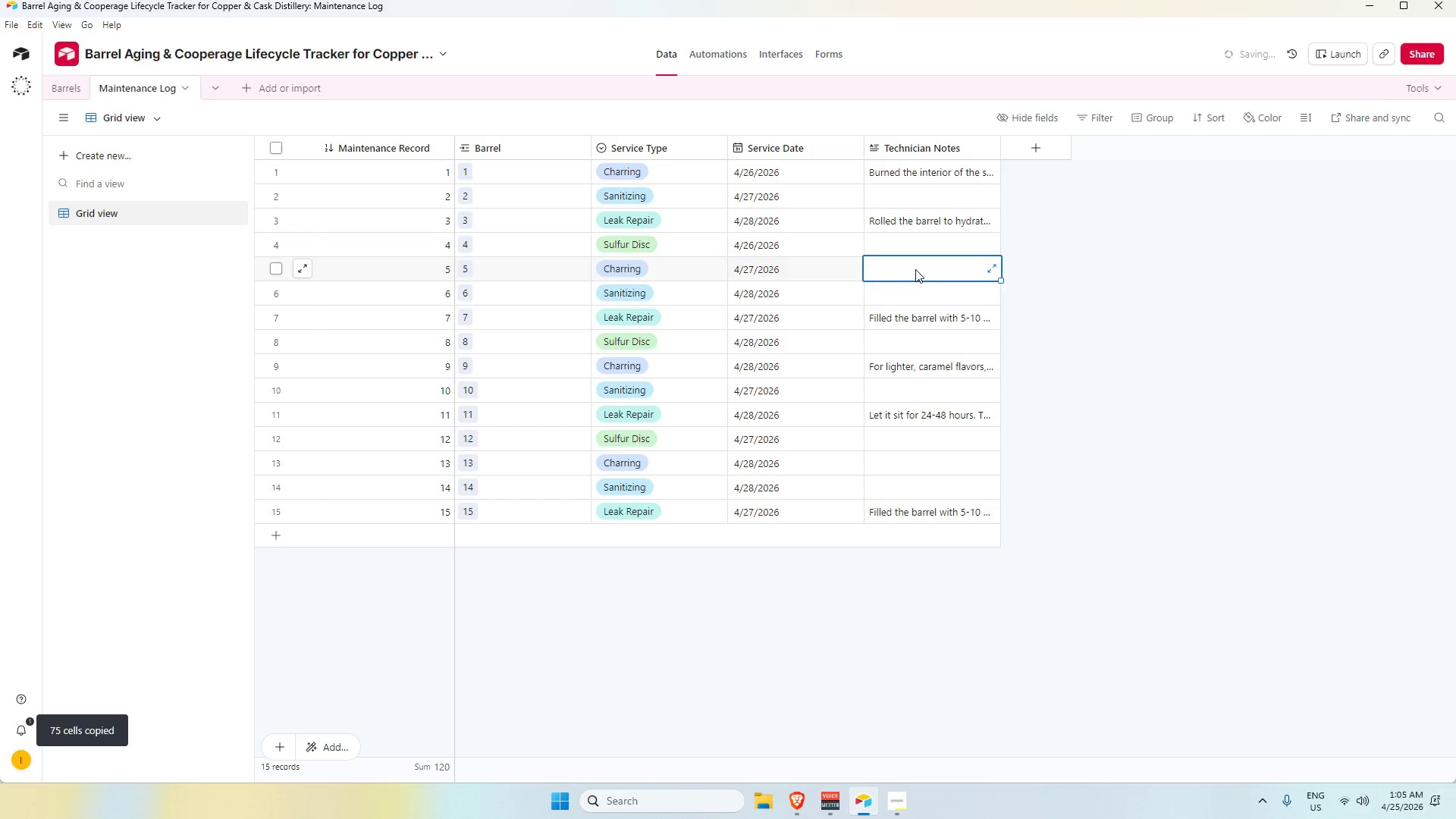 
key(Control+V)
 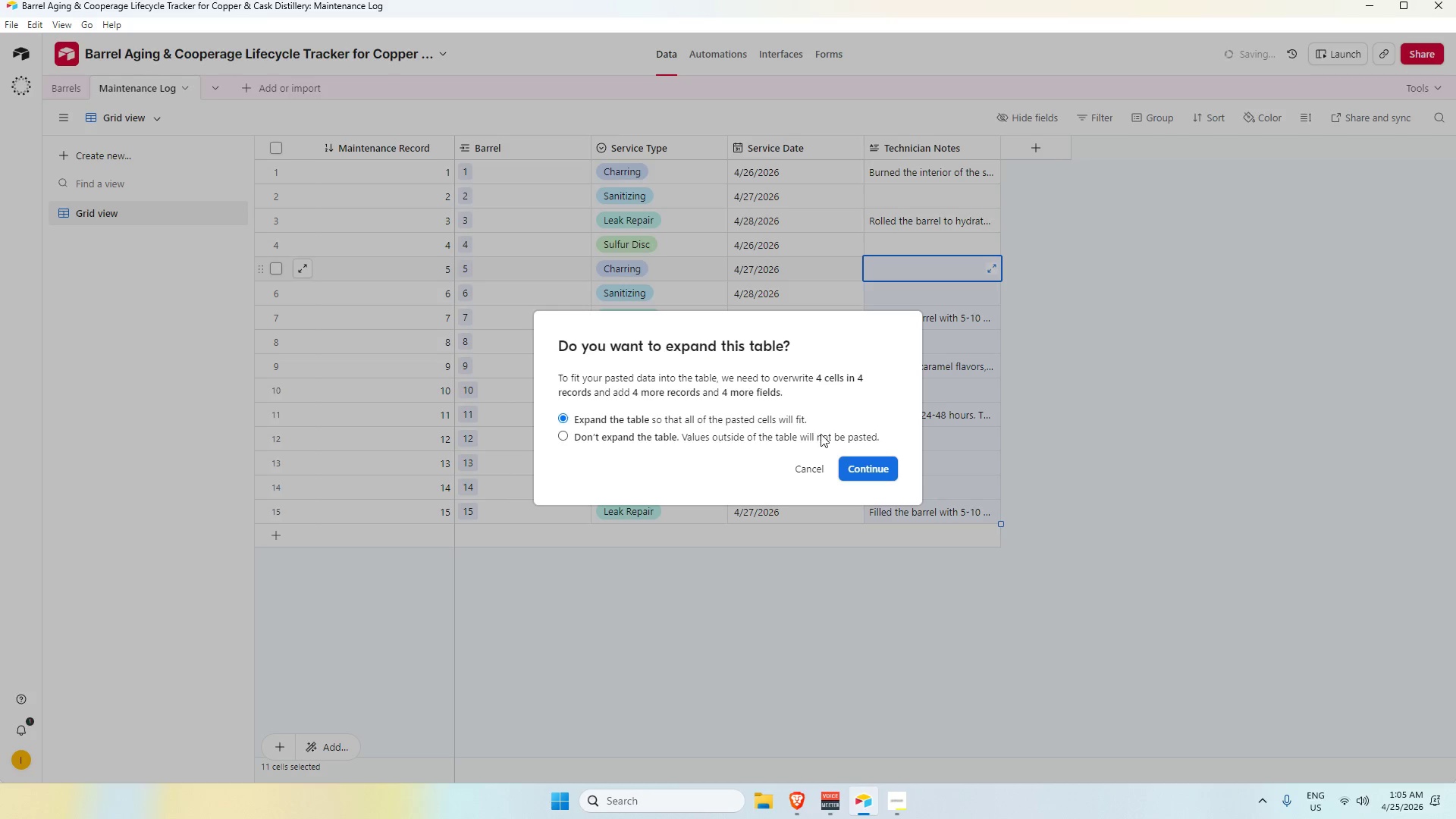 
left_click([808, 466])
 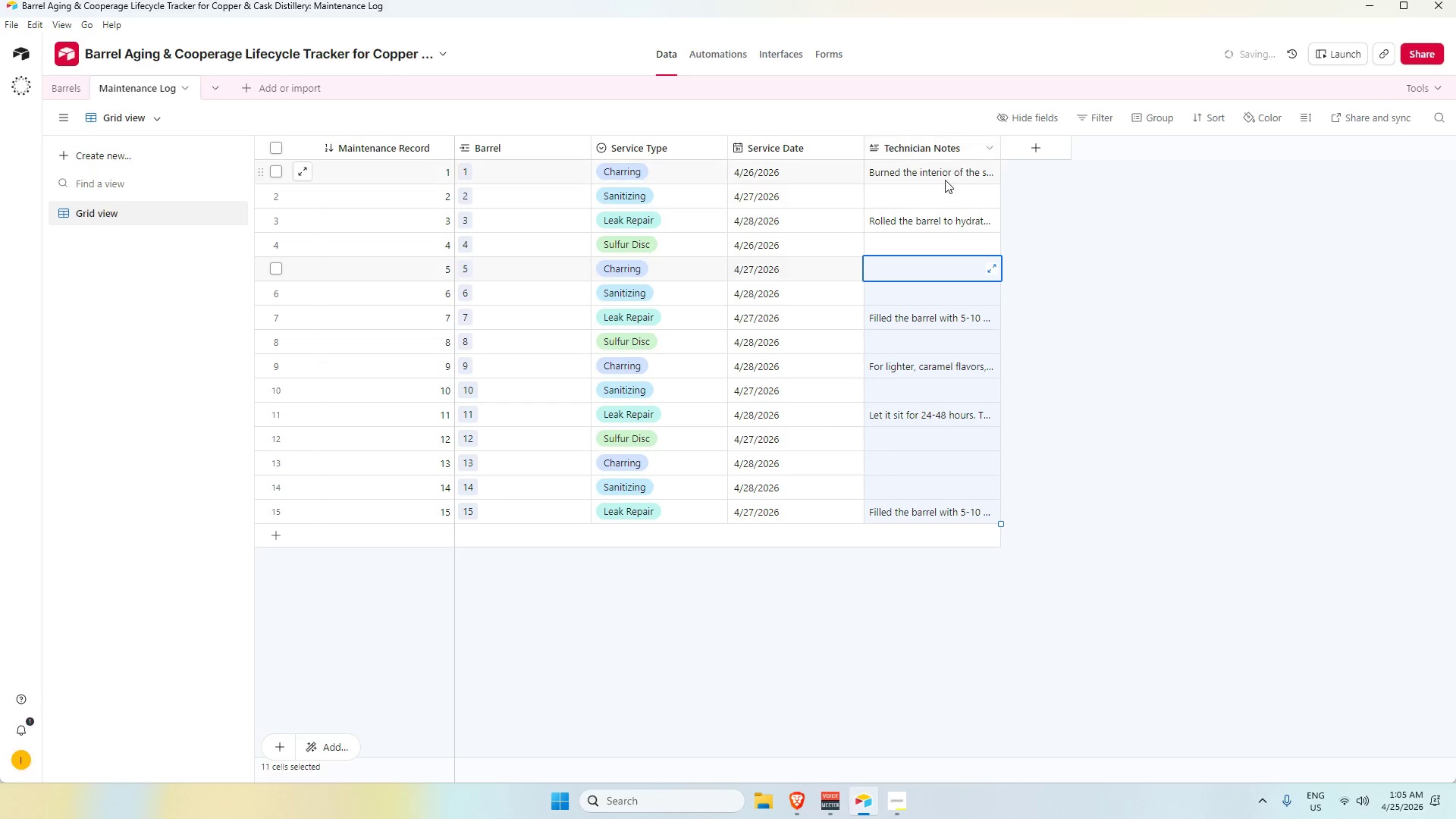 
double_click([940, 174])
 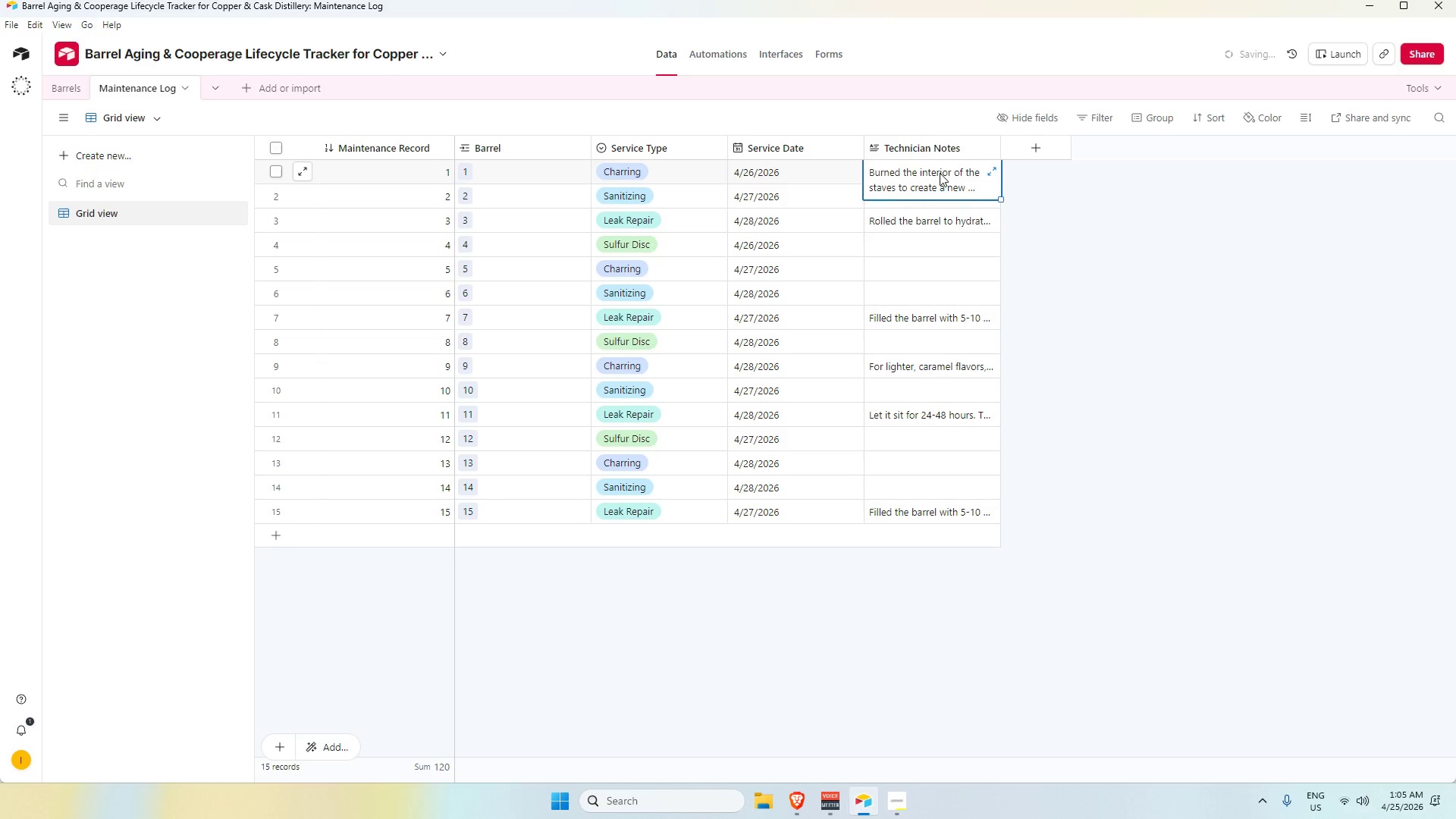 
triple_click([940, 173])
 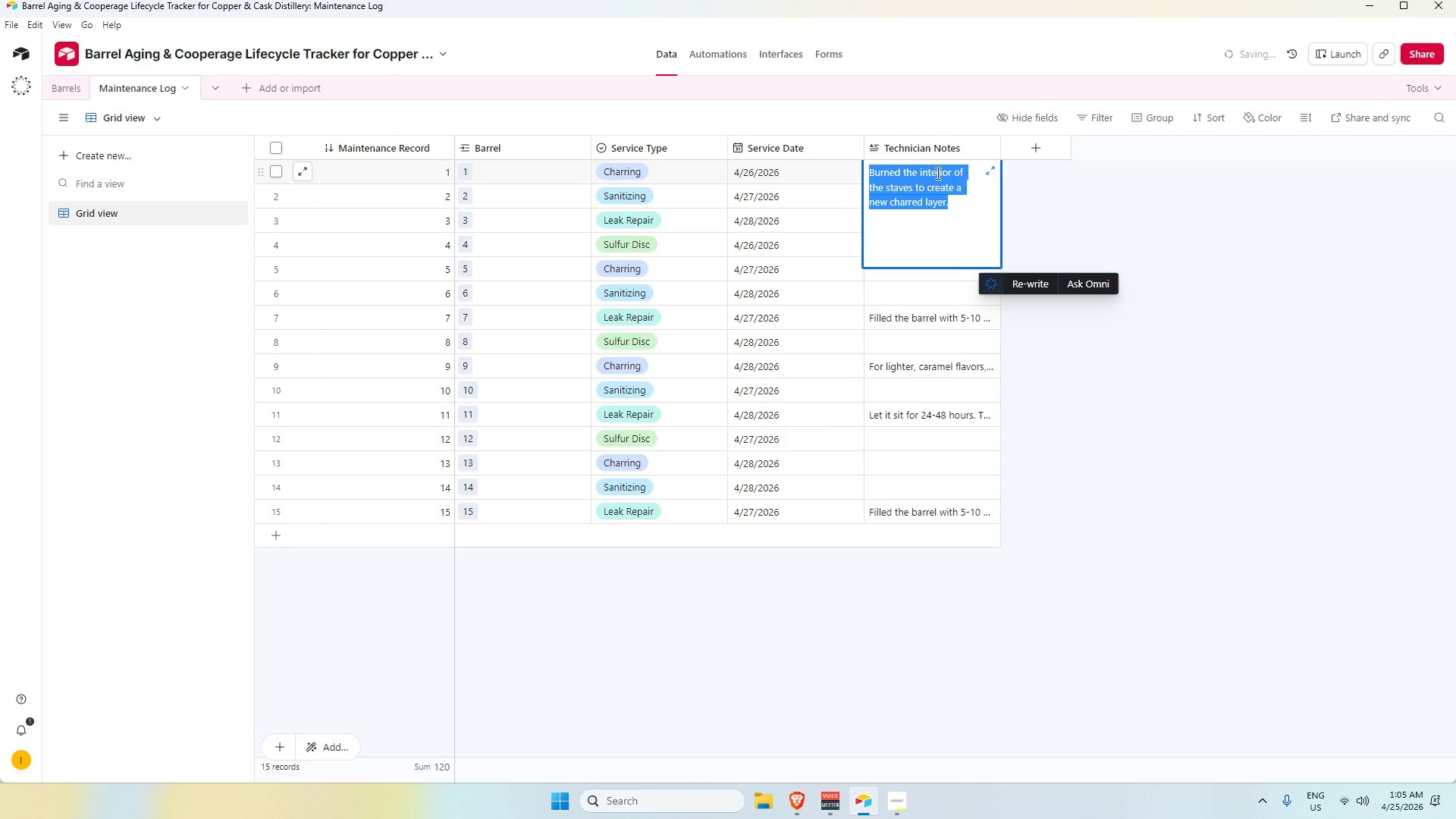 
key(Control+C)
 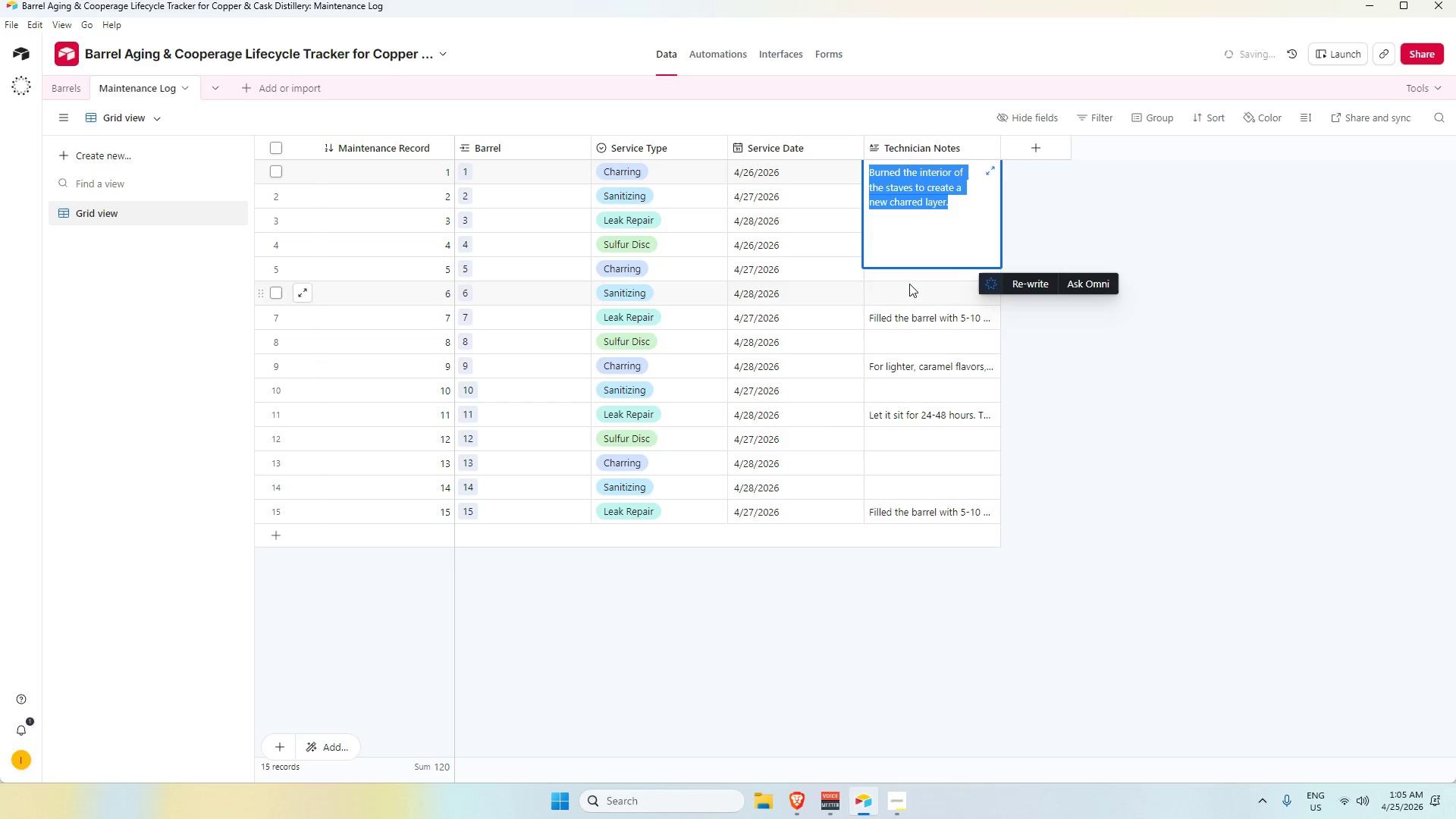 
left_click([908, 282])
 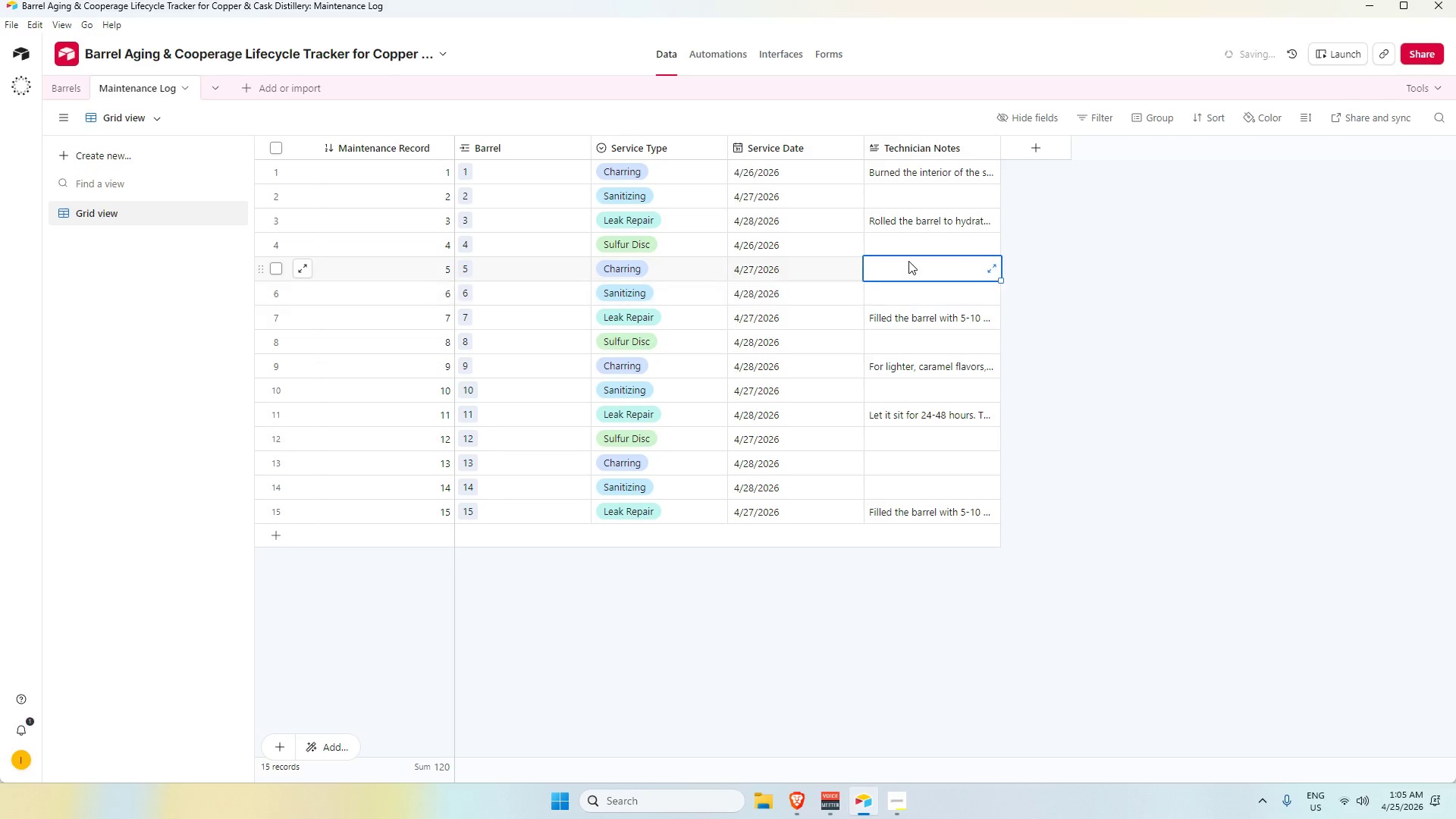 
key(Control+V)
 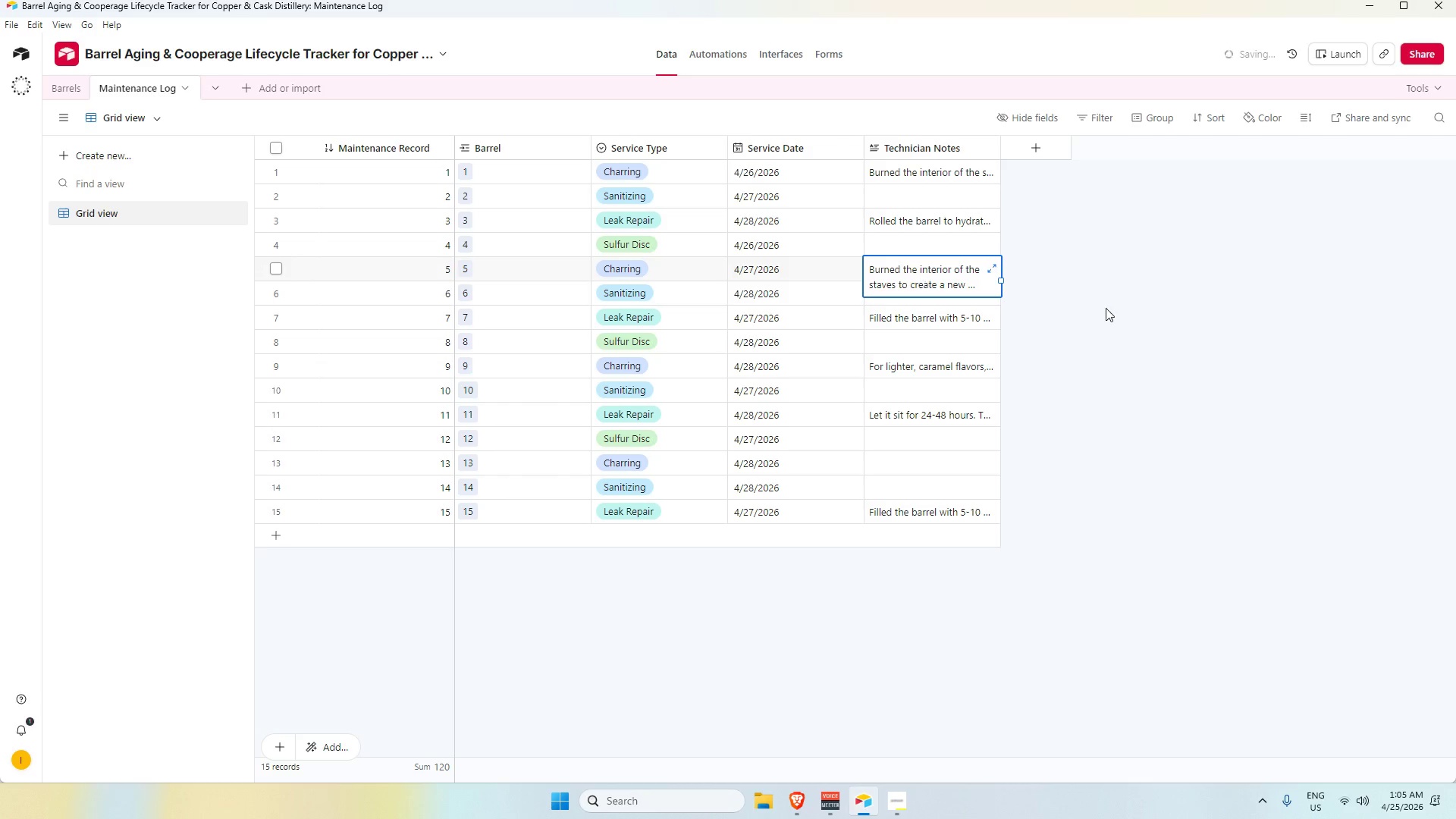 
left_click([1107, 309])
 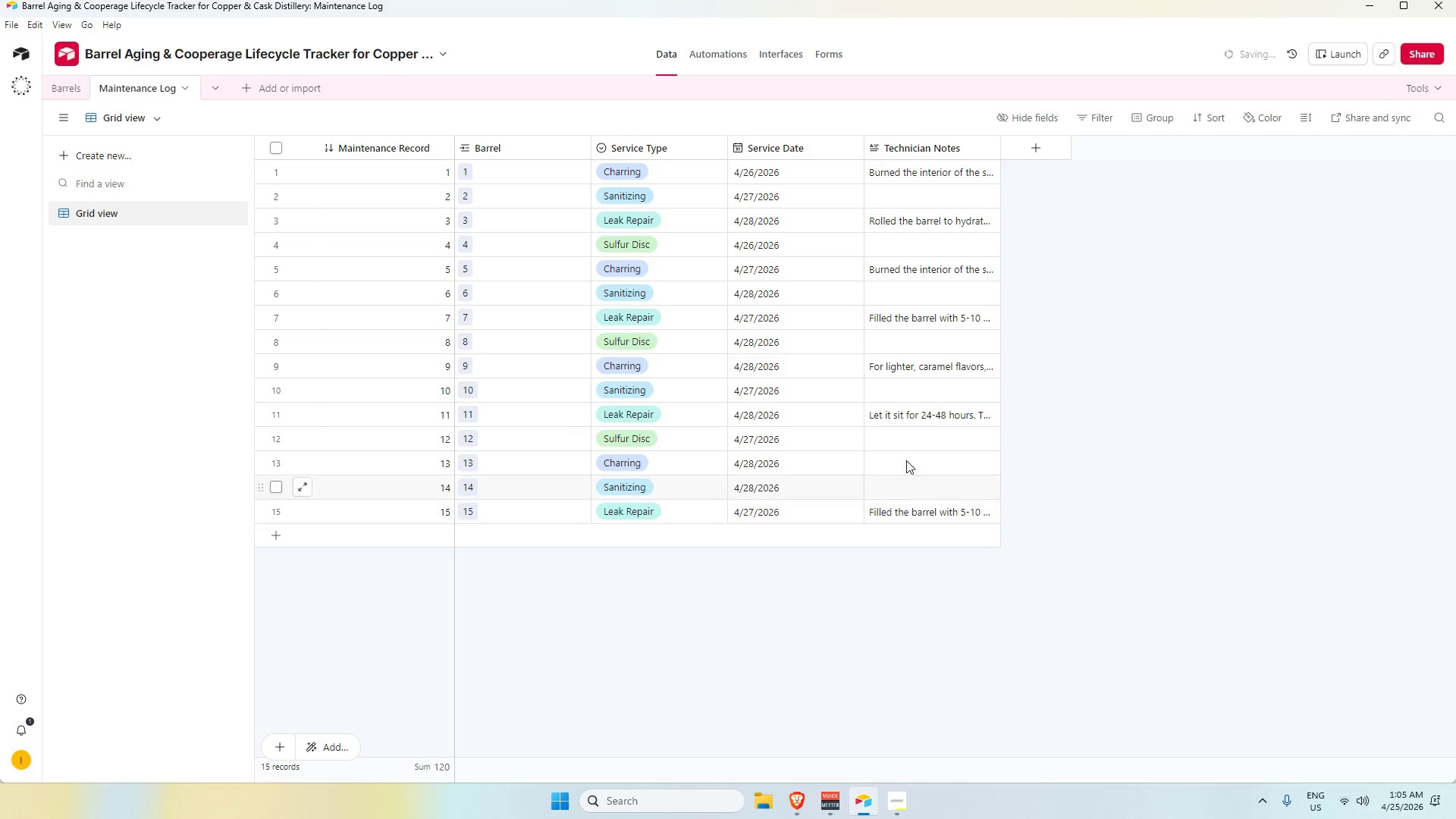 
key(Alt+Tab)
 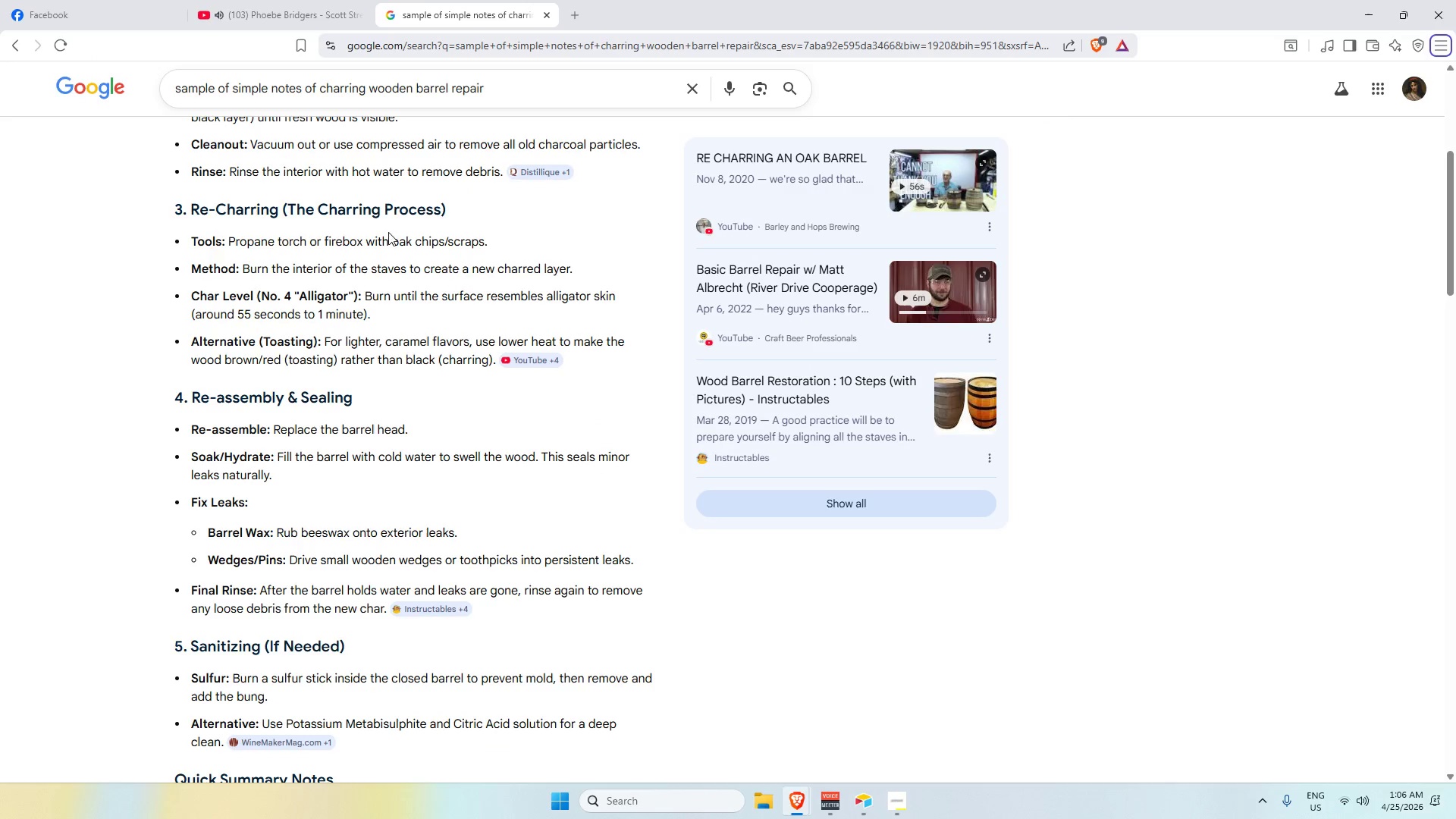 
scroll: coordinate [360, 462], scroll_direction: up, amount: 4.0
 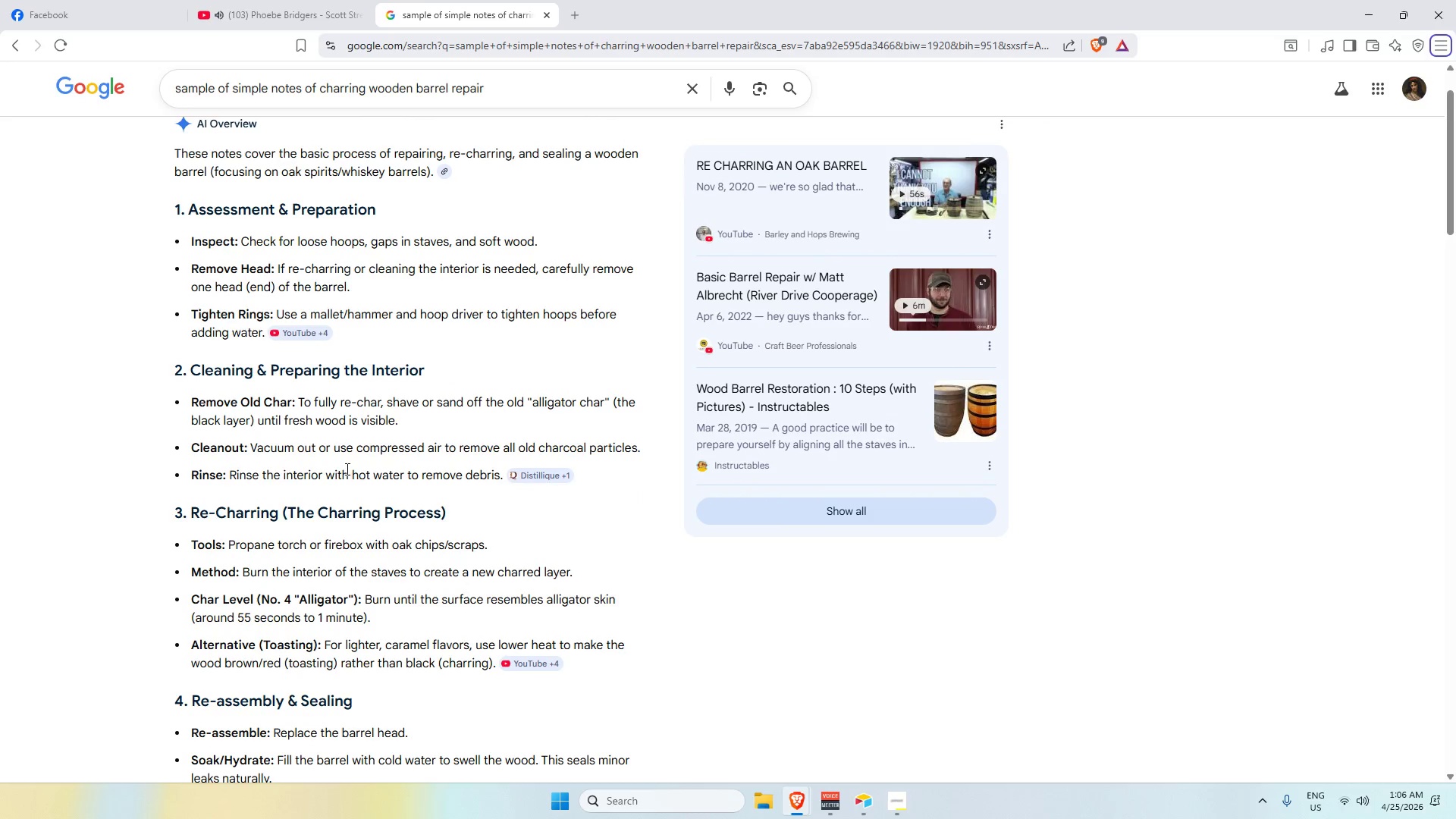 
scroll: coordinate [338, 477], scroll_direction: down, amount: 8.0
 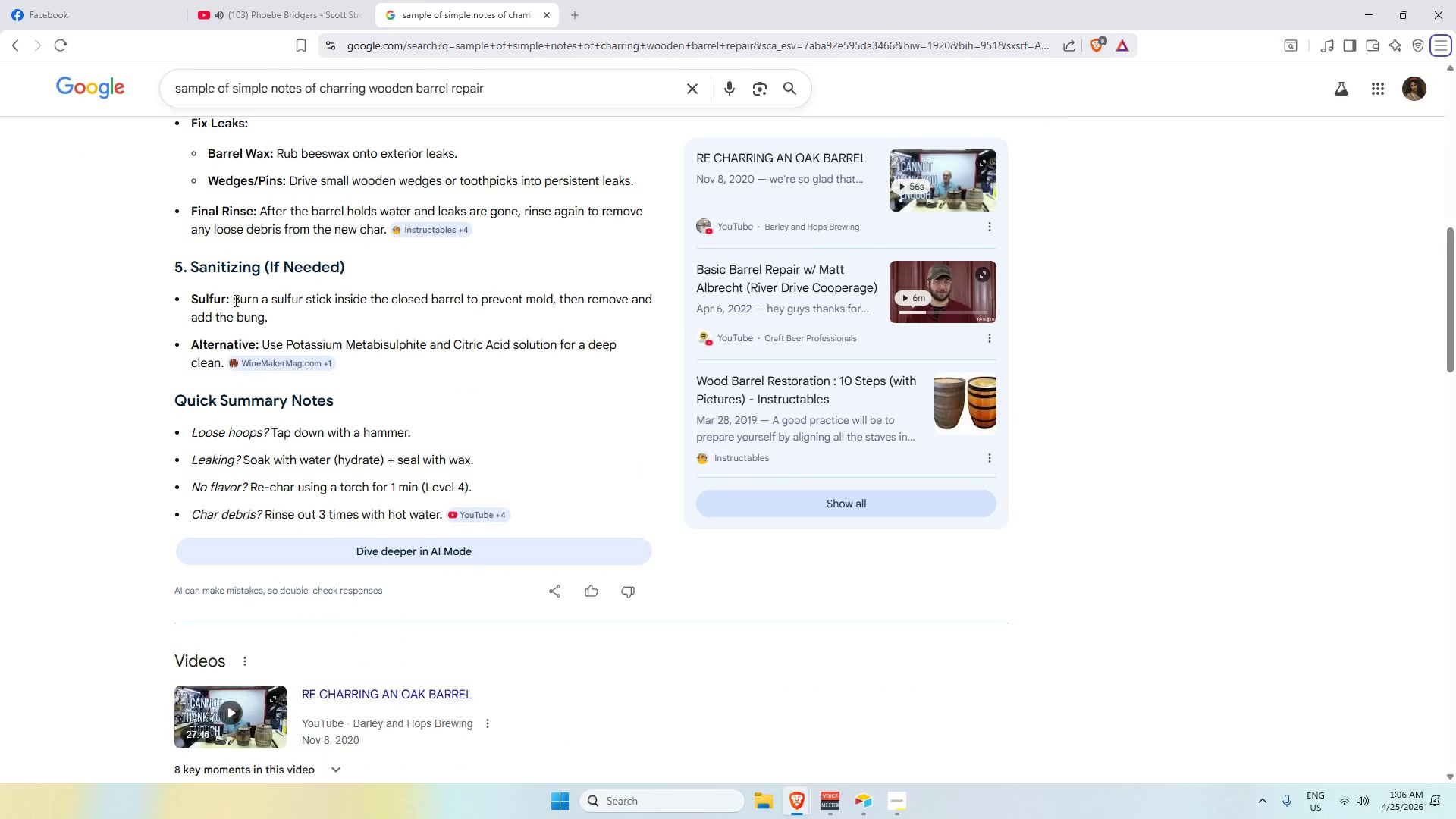 
left_click_drag(start_coordinate=[233, 300], to_coordinate=[295, 314])
 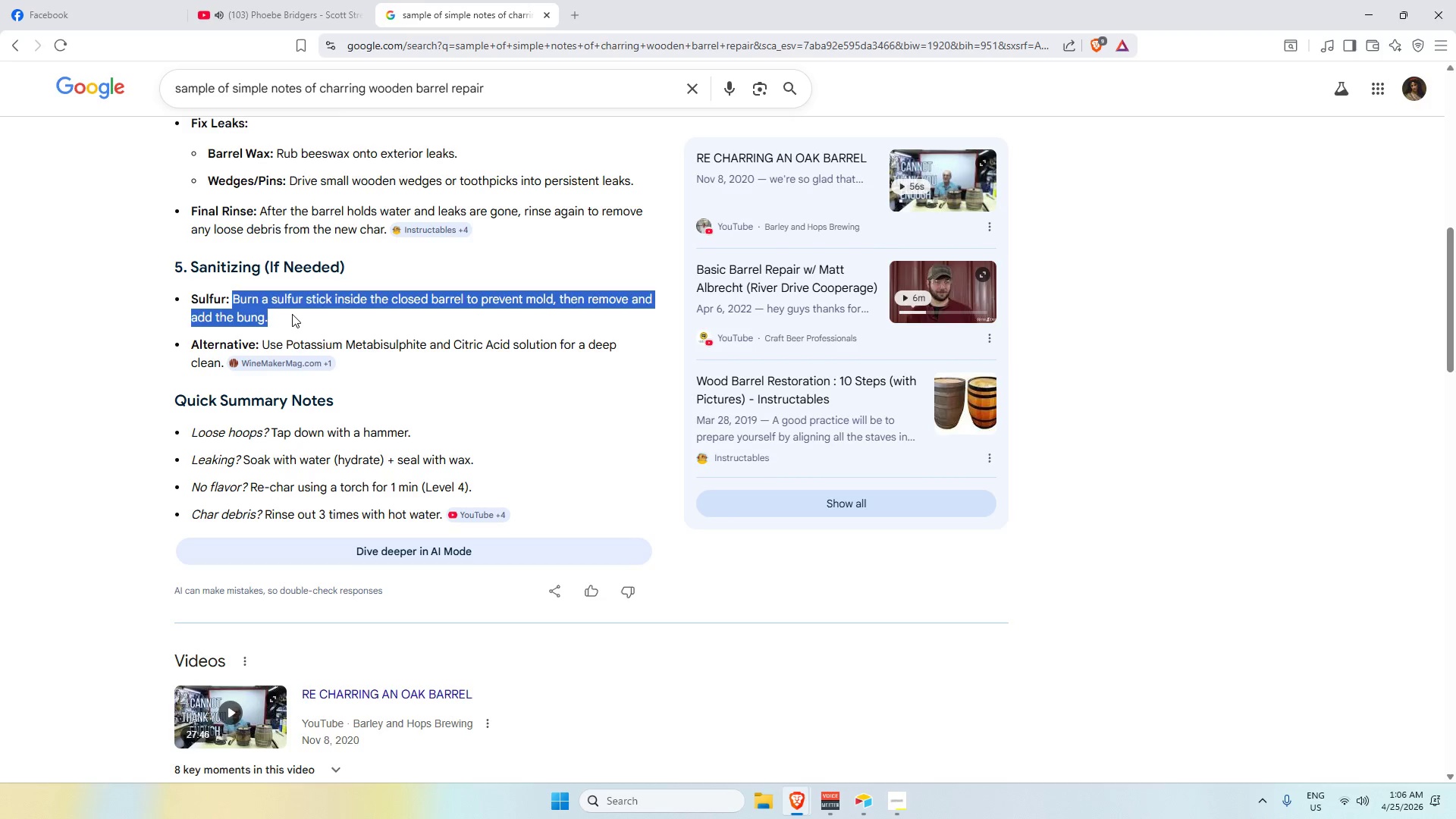 
key(Control+C)
 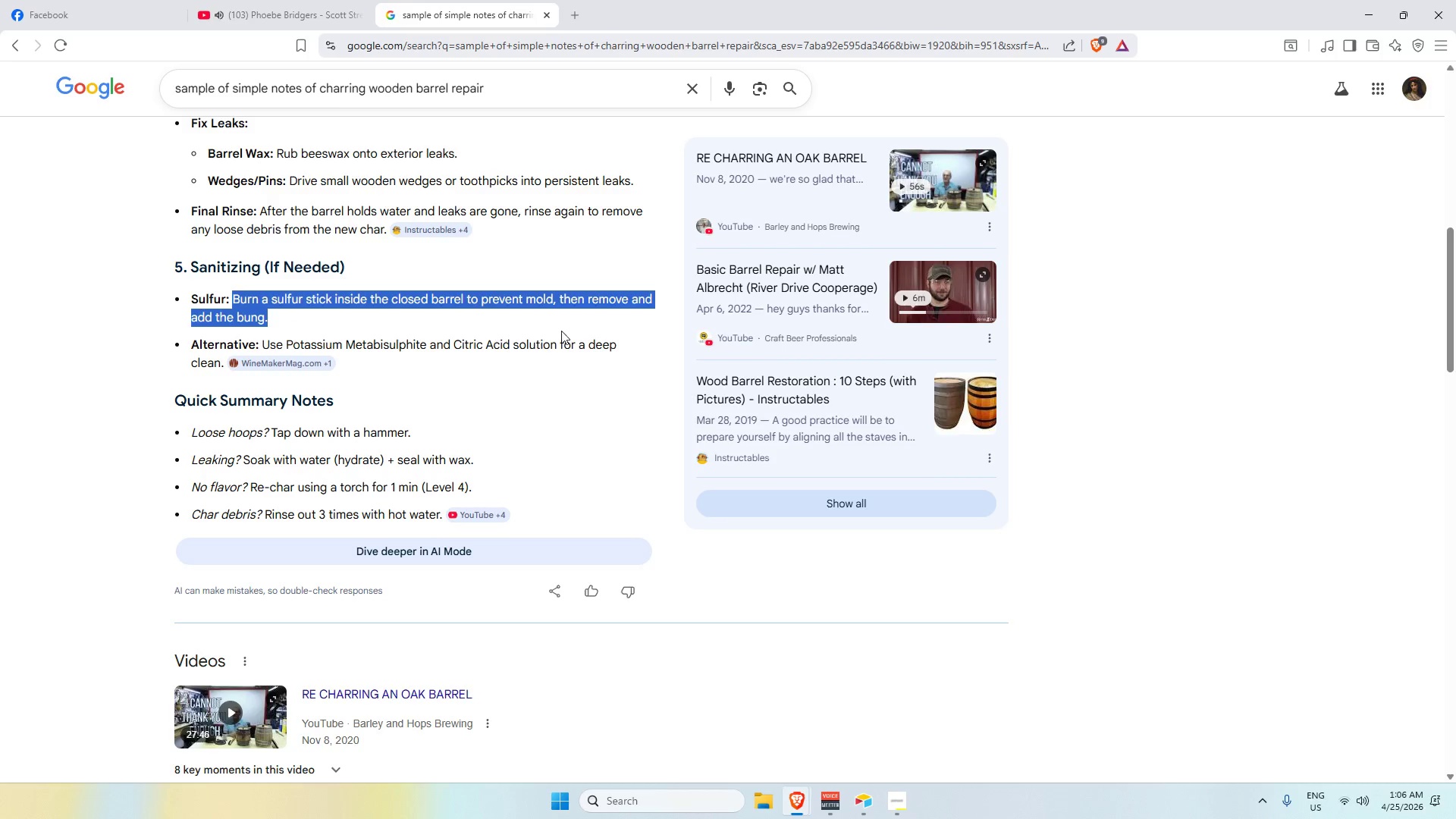 
key(Alt+AltLeft)
 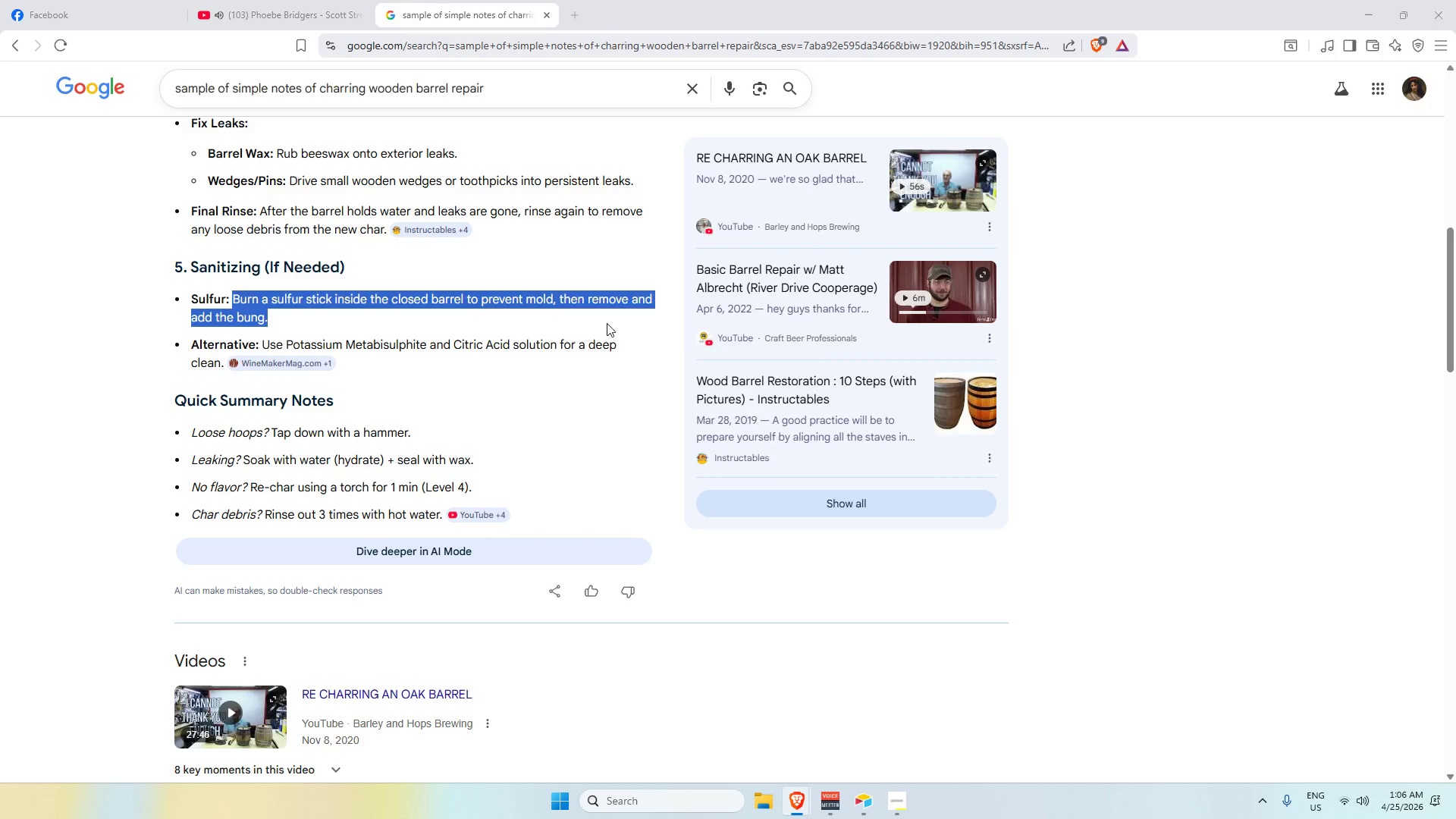 
key(Alt+Tab)
 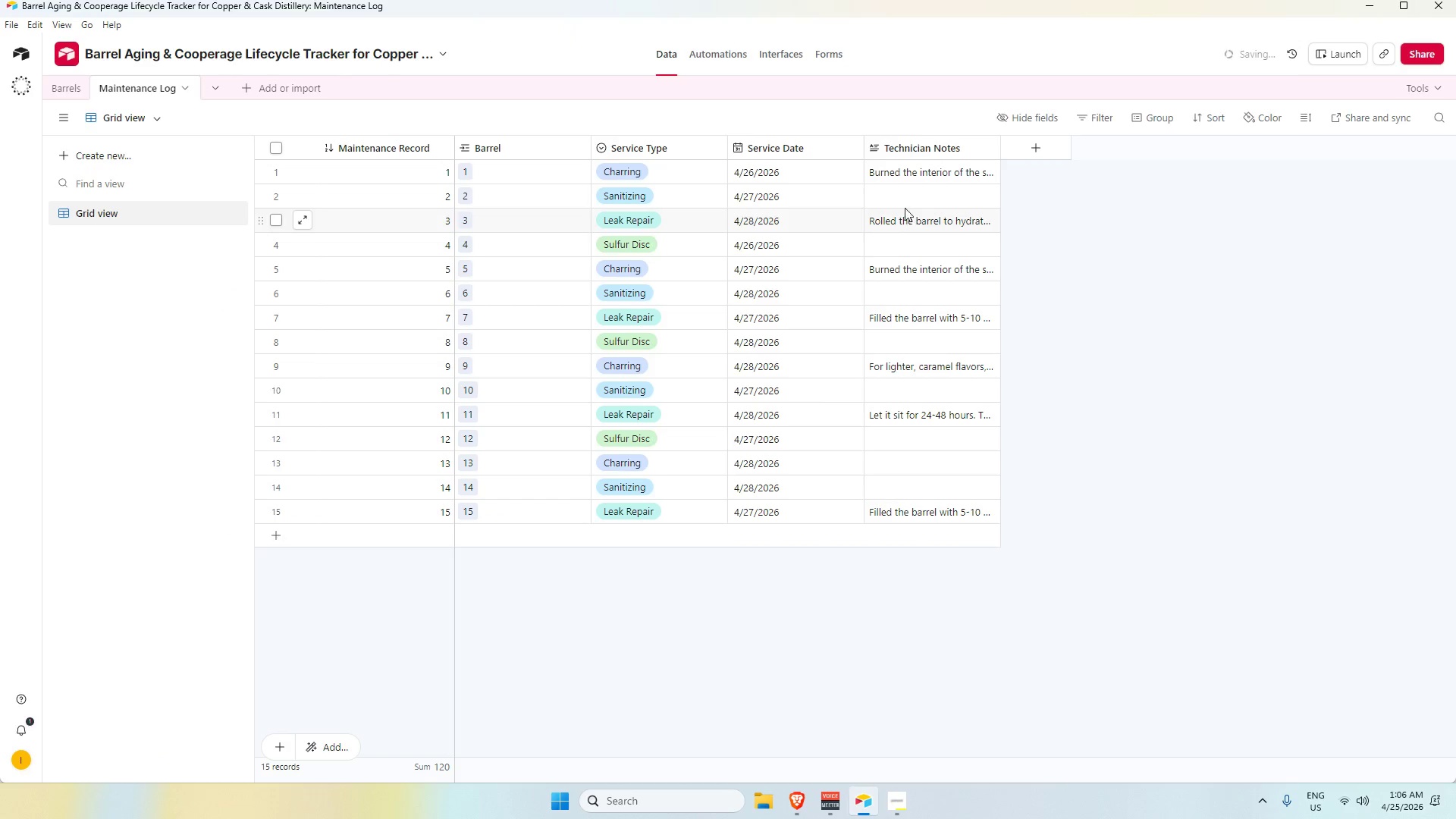 
key(Control+V)
 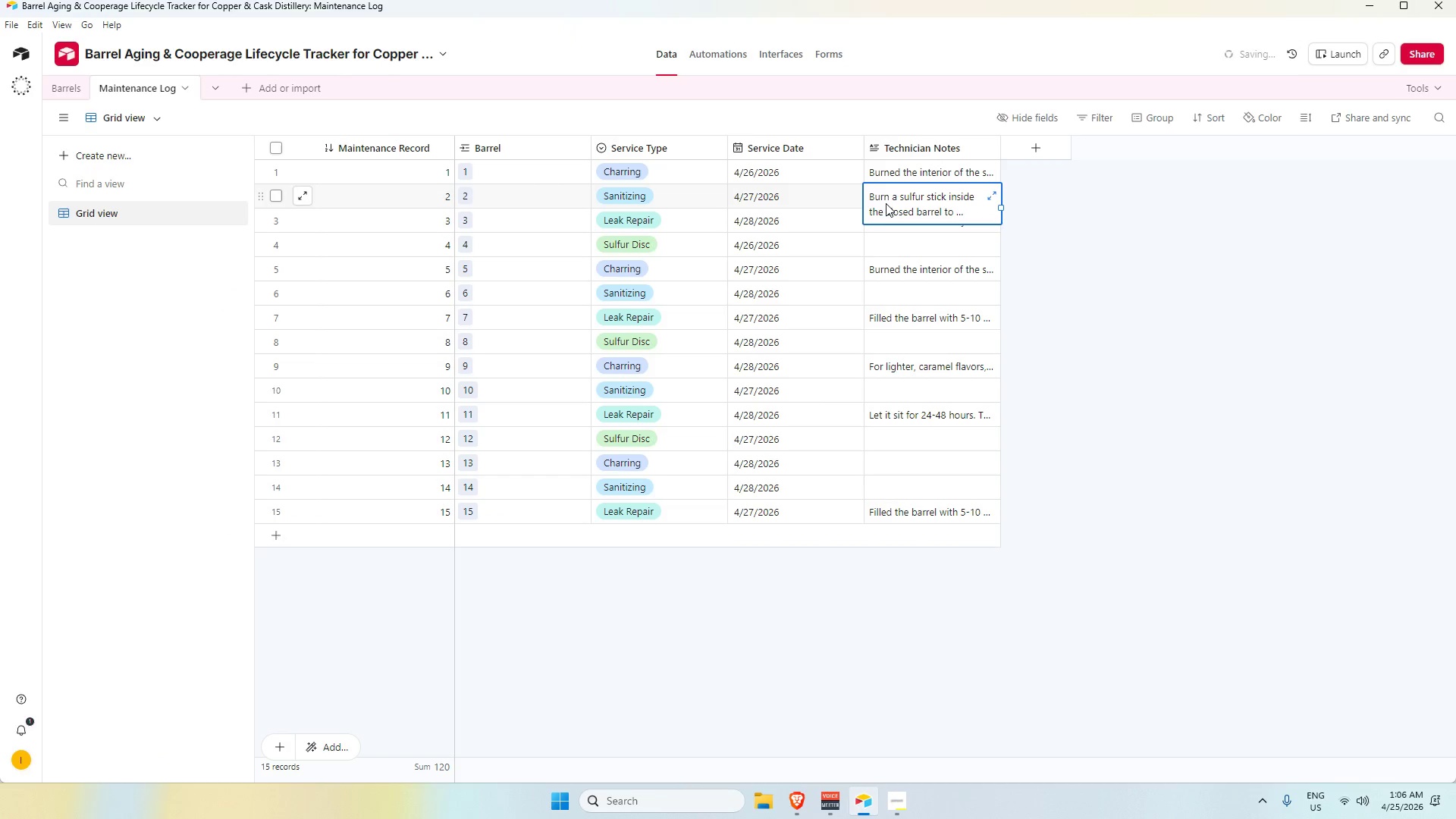 
left_click([884, 199])
 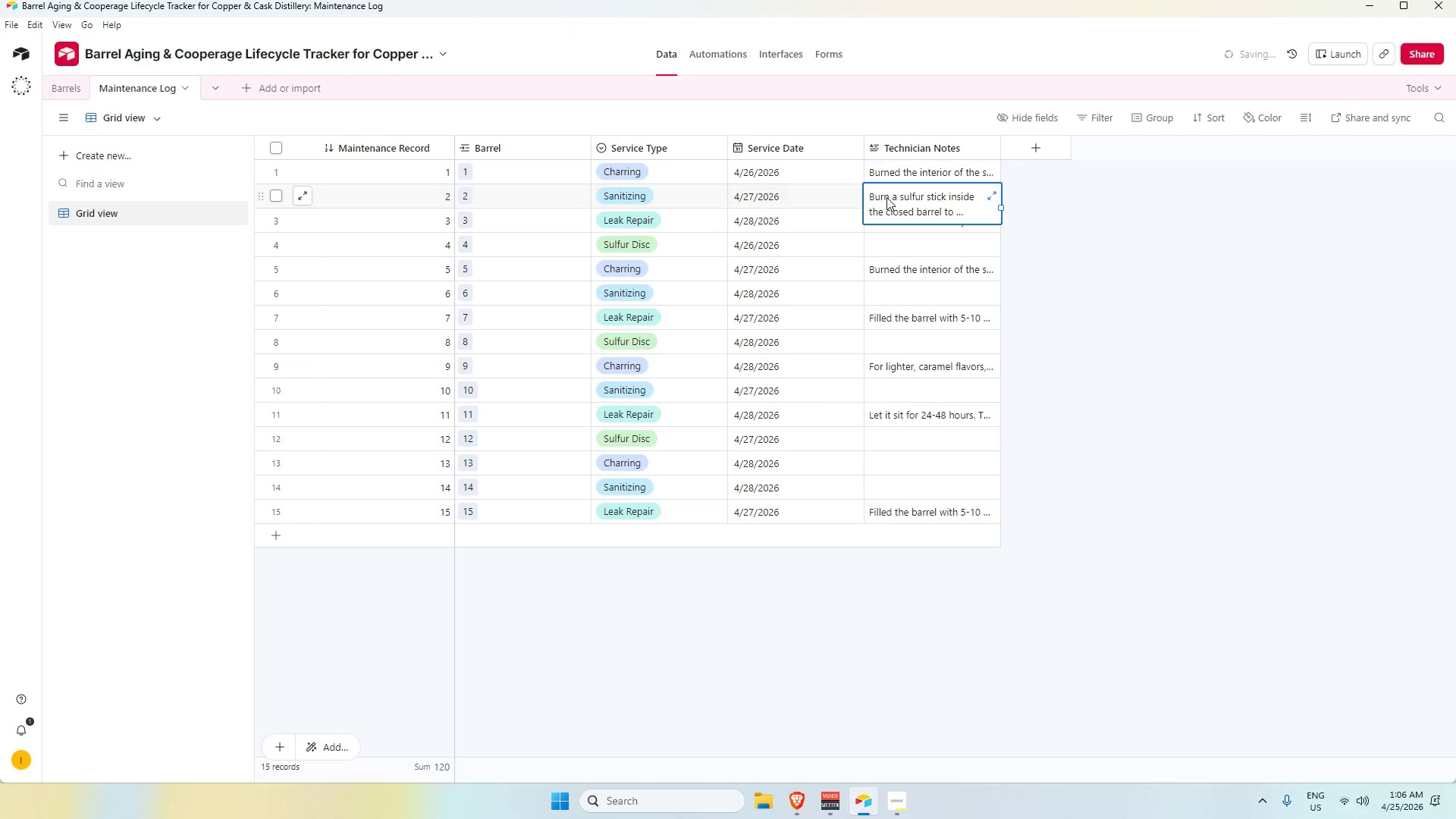 
triple_click([887, 197])
 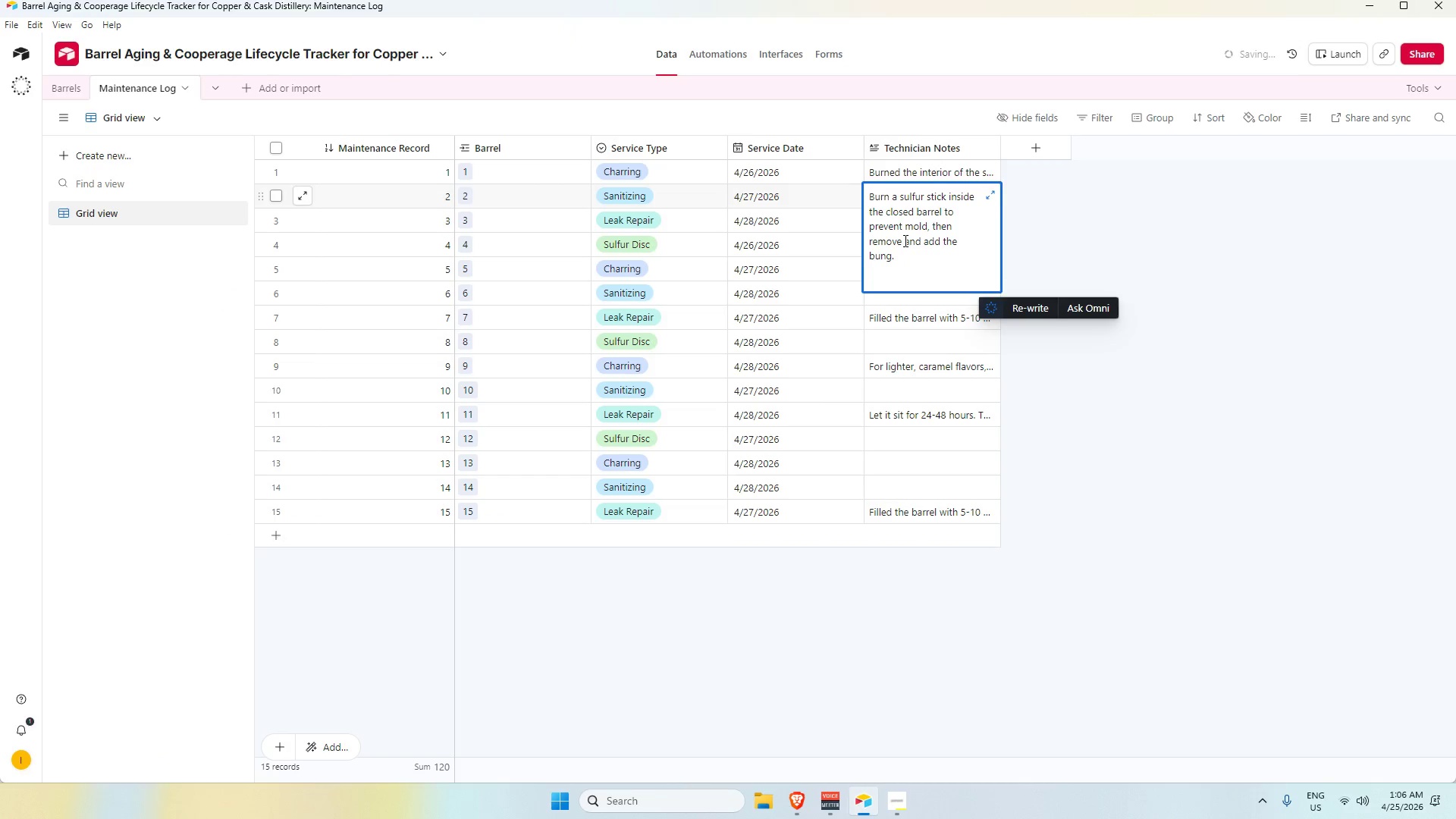 
type(ed)
 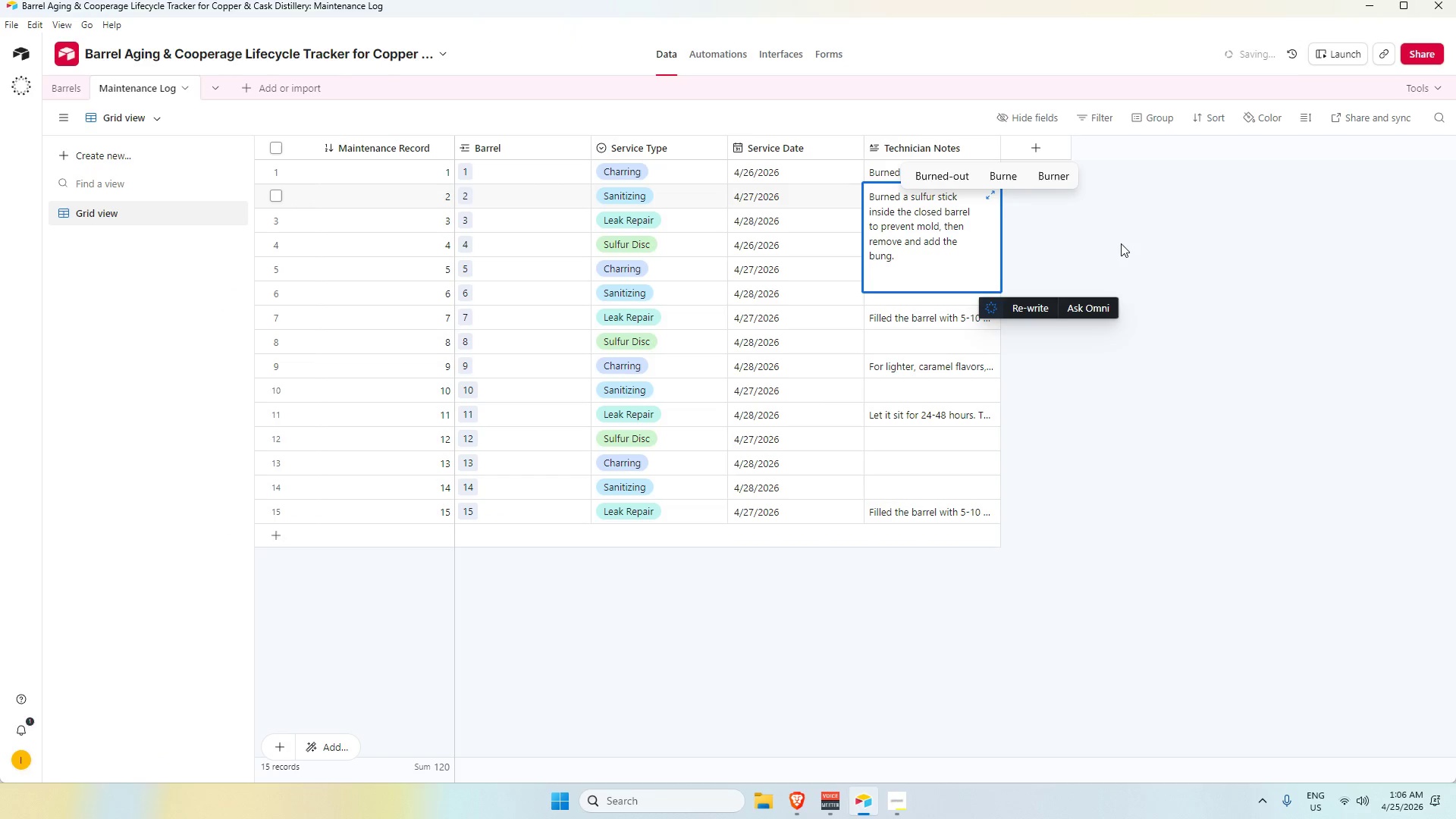 
left_click([1118, 242])
 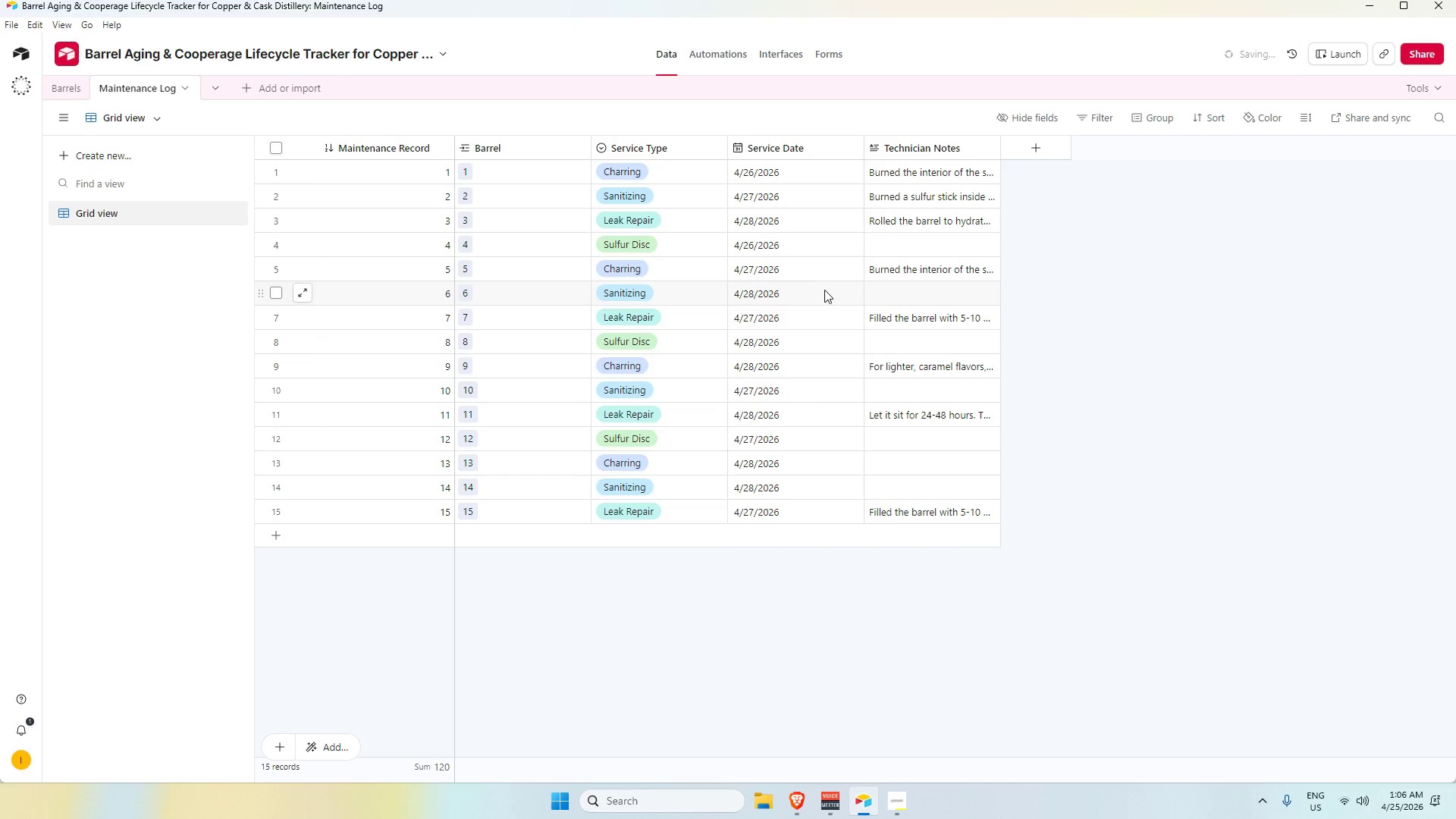 
left_click([900, 290])
 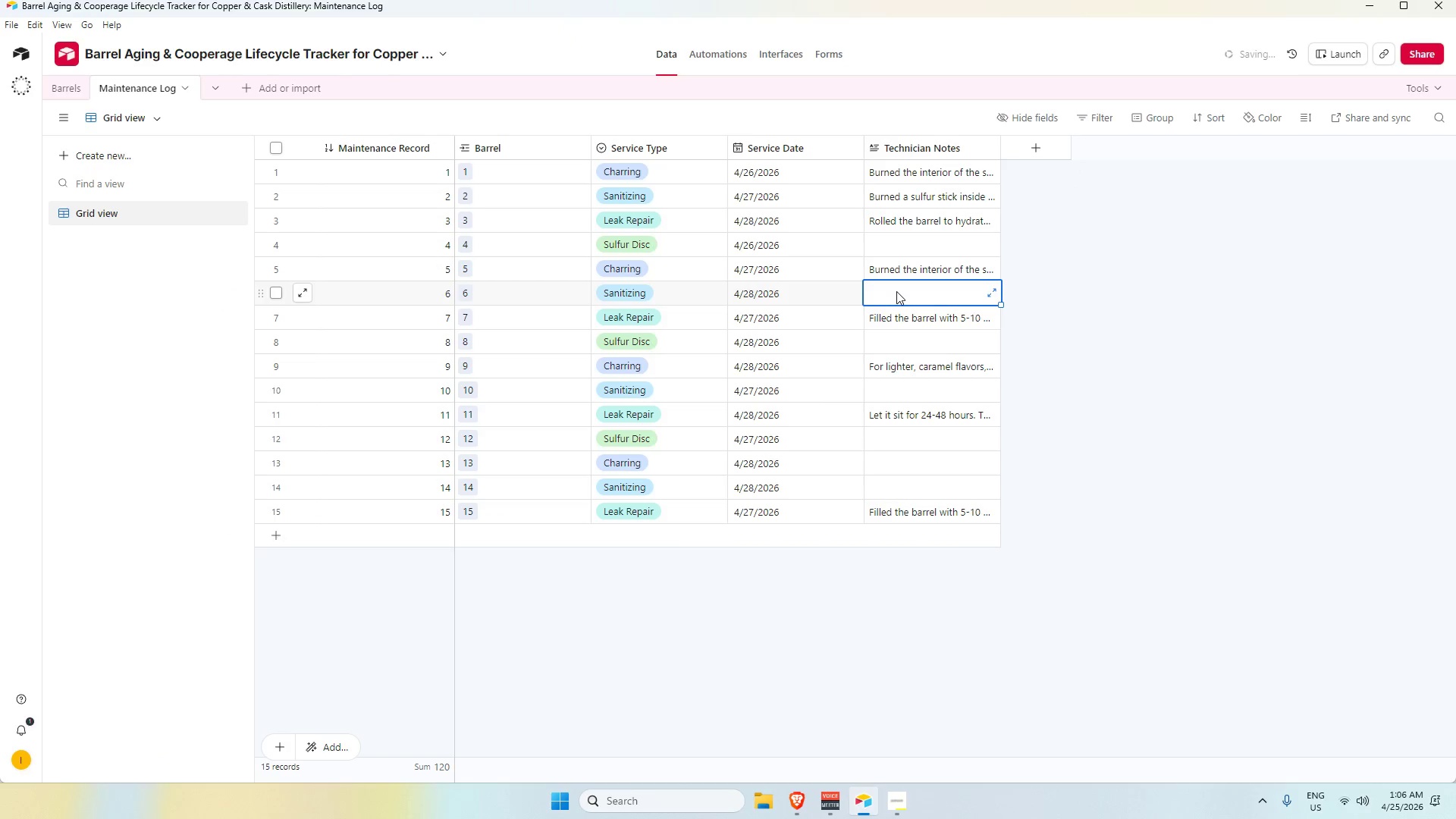 
key(Control+V)
 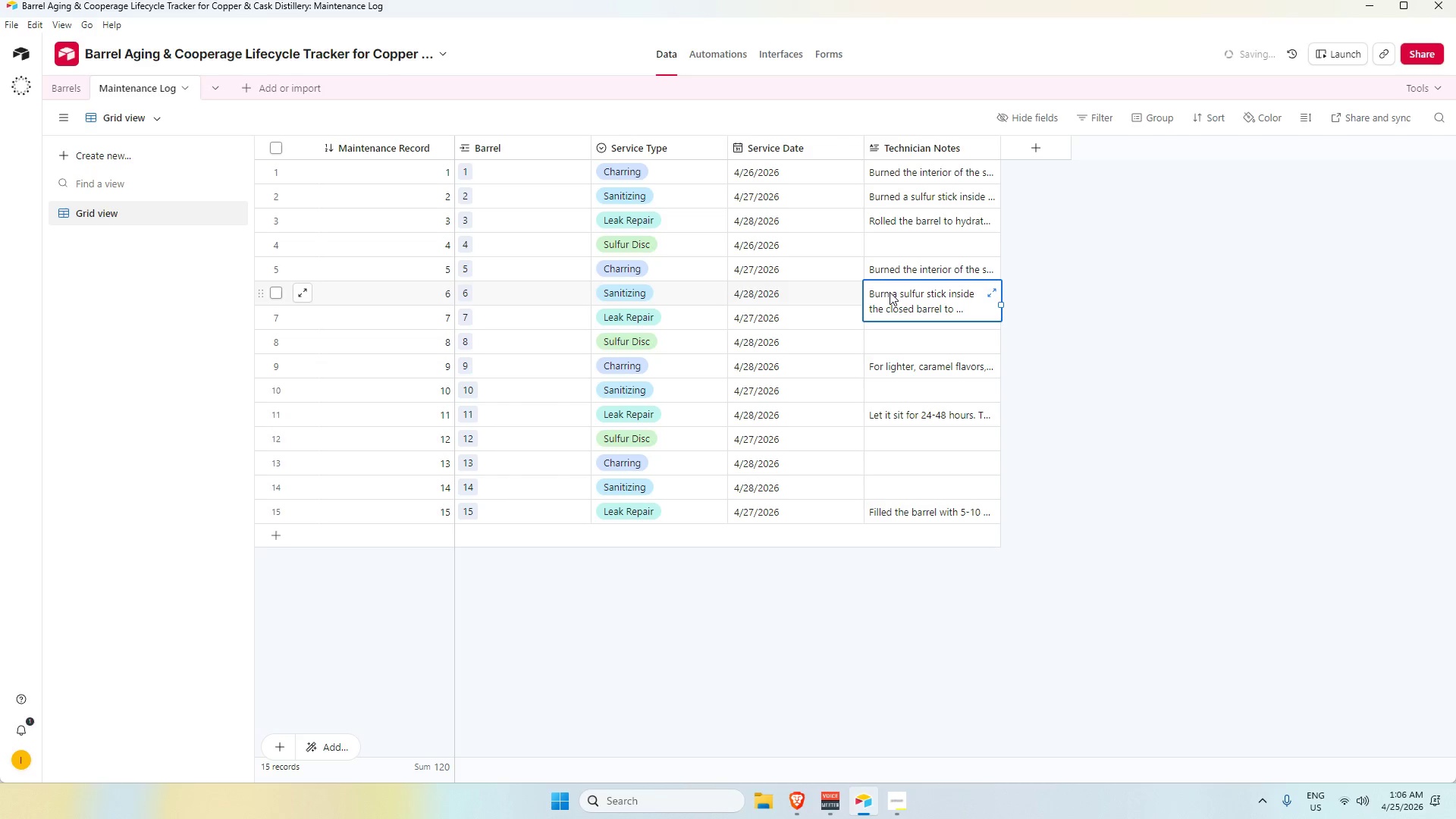 
double_click([888, 293])
 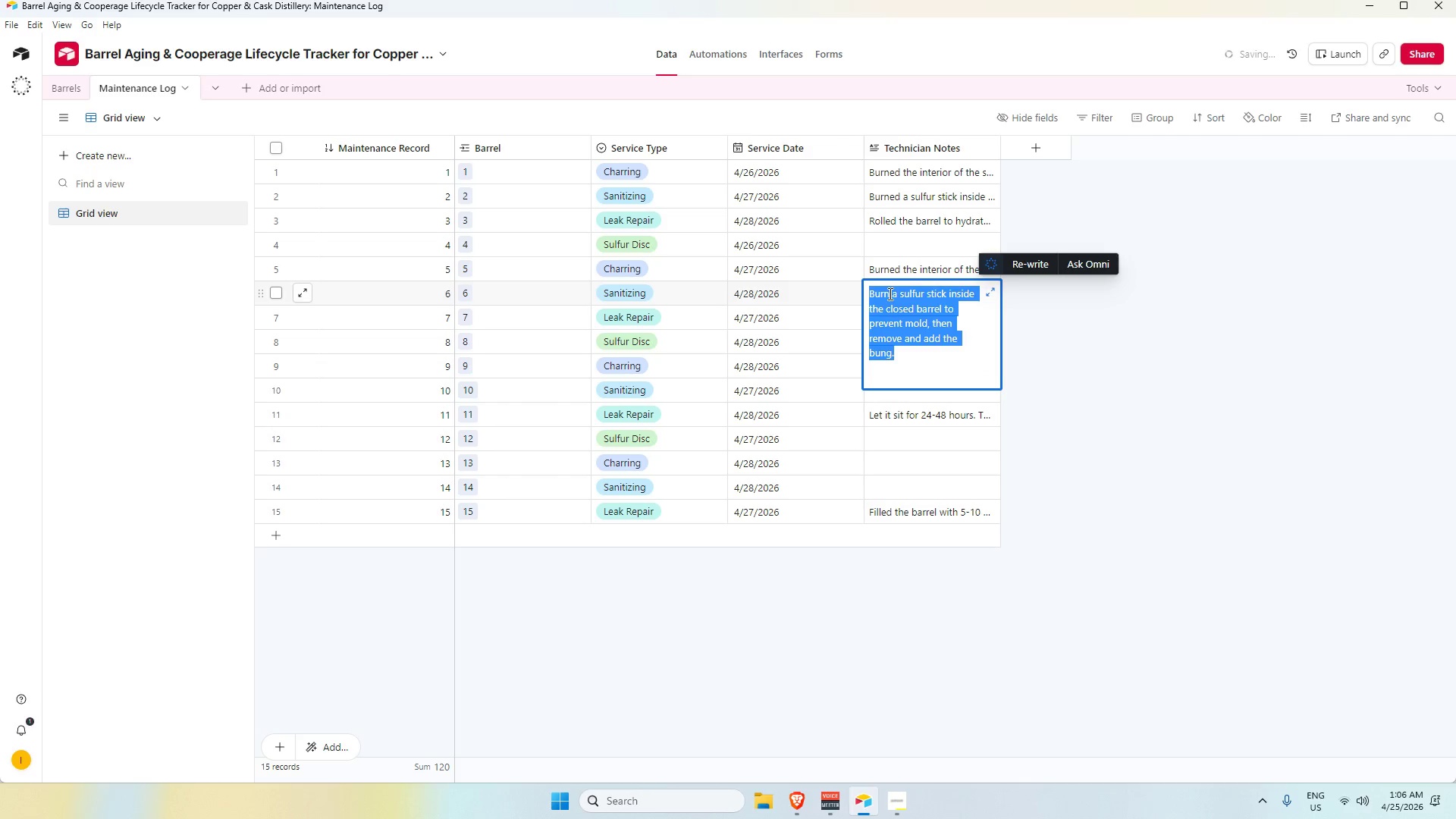 
triple_click([889, 293])
 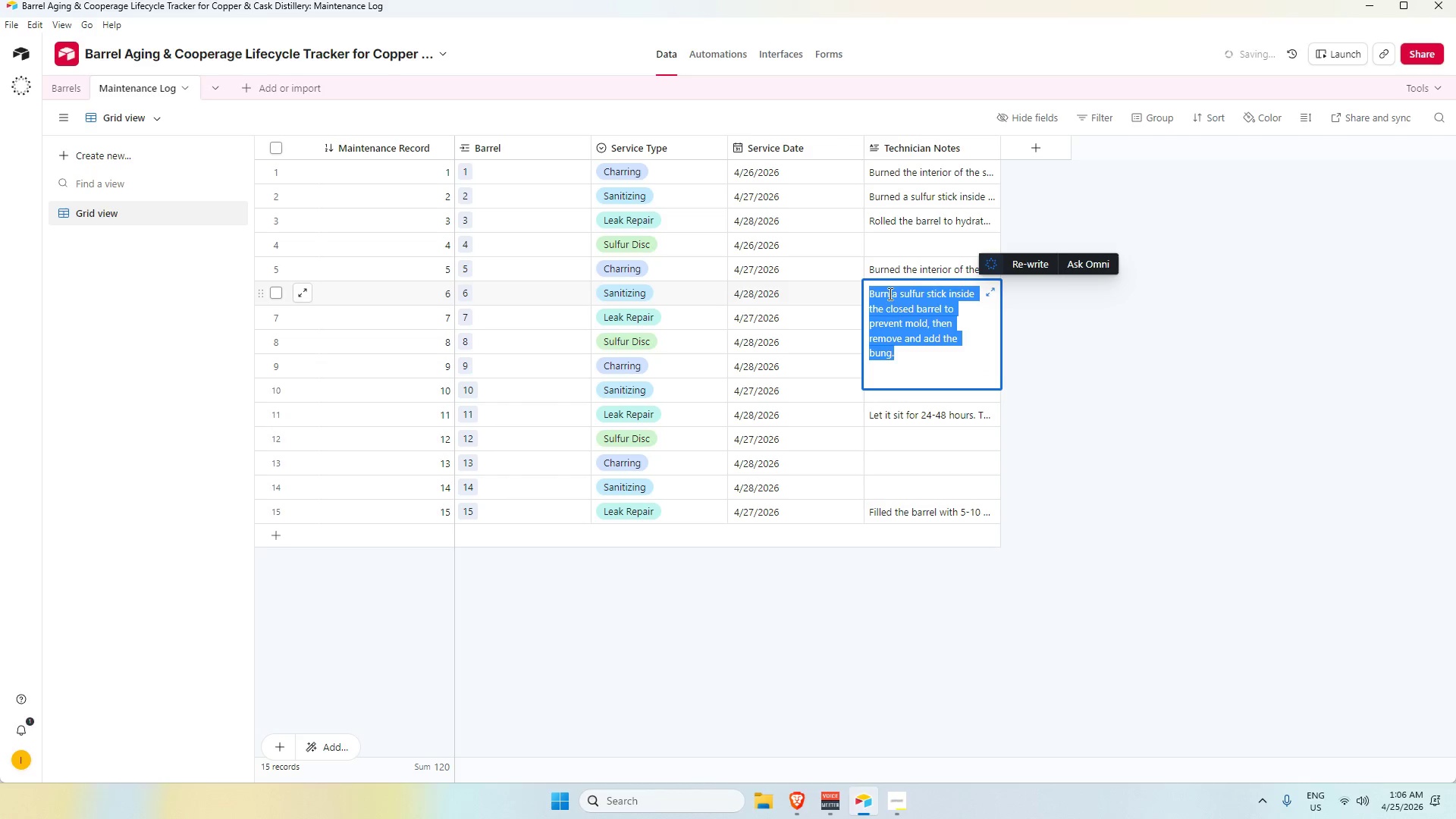 
triple_click([889, 293])
 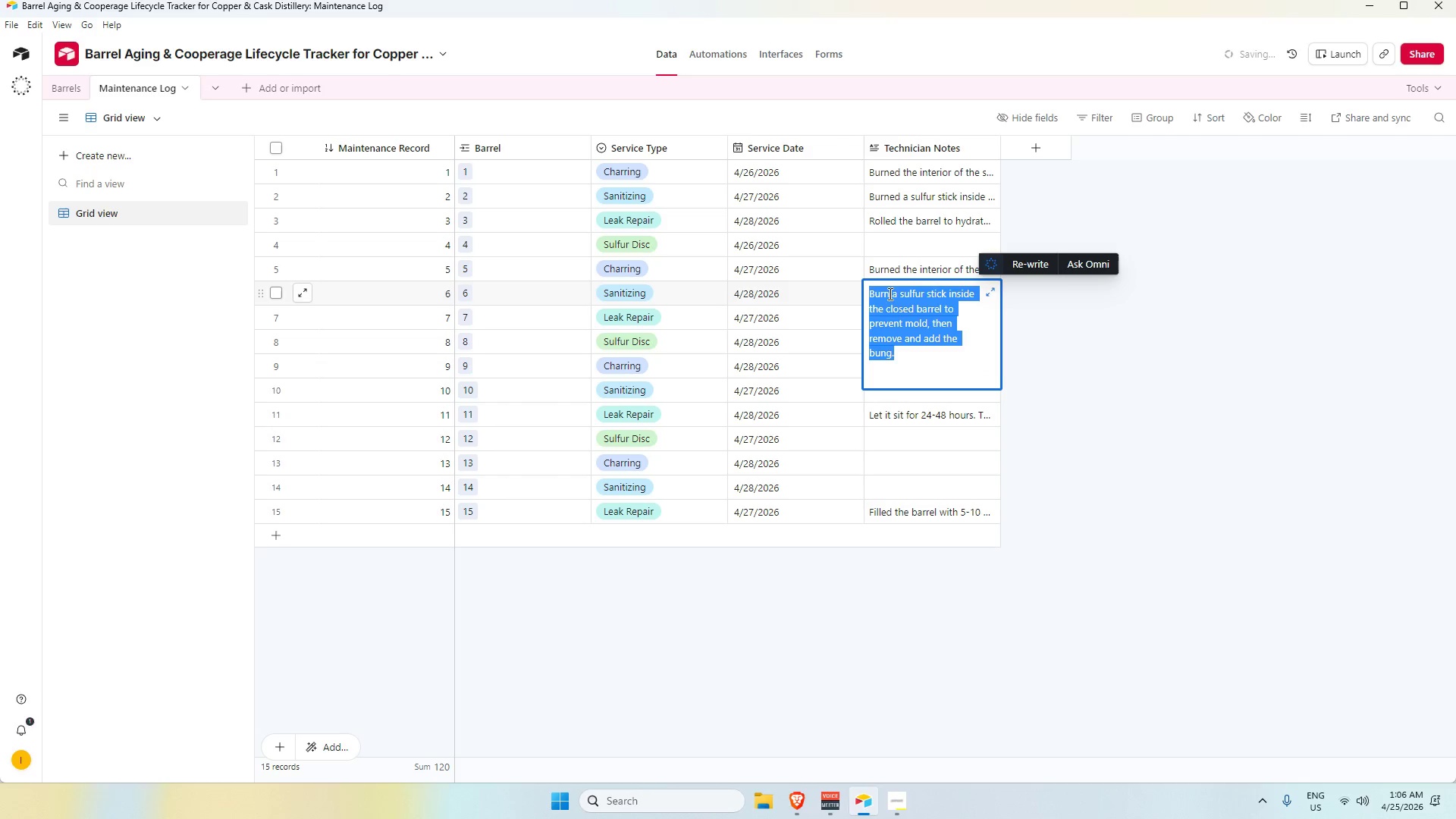 
triple_click([889, 293])
 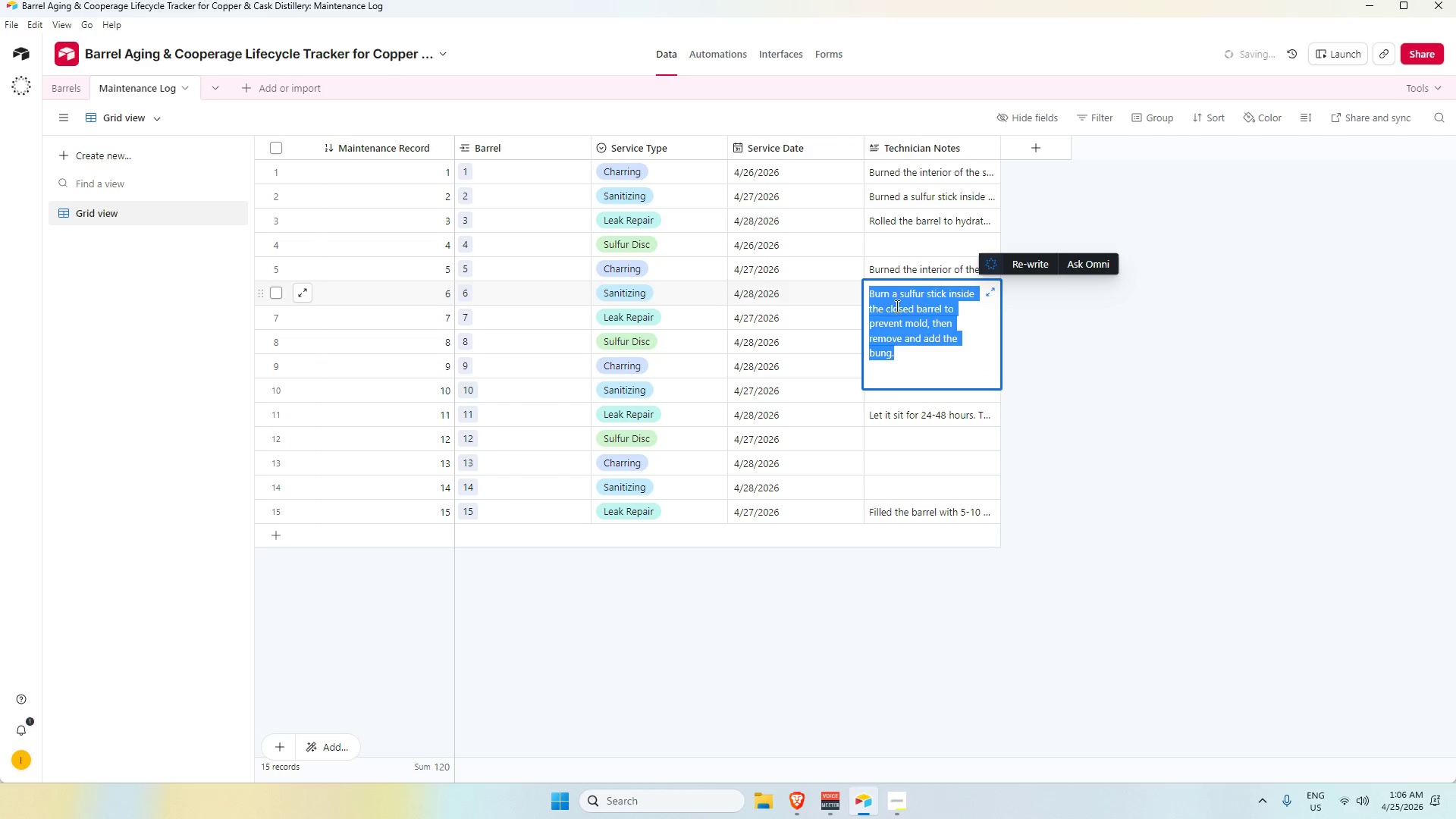 
left_click_drag(start_coordinate=[890, 286], to_coordinate=[892, 290])
 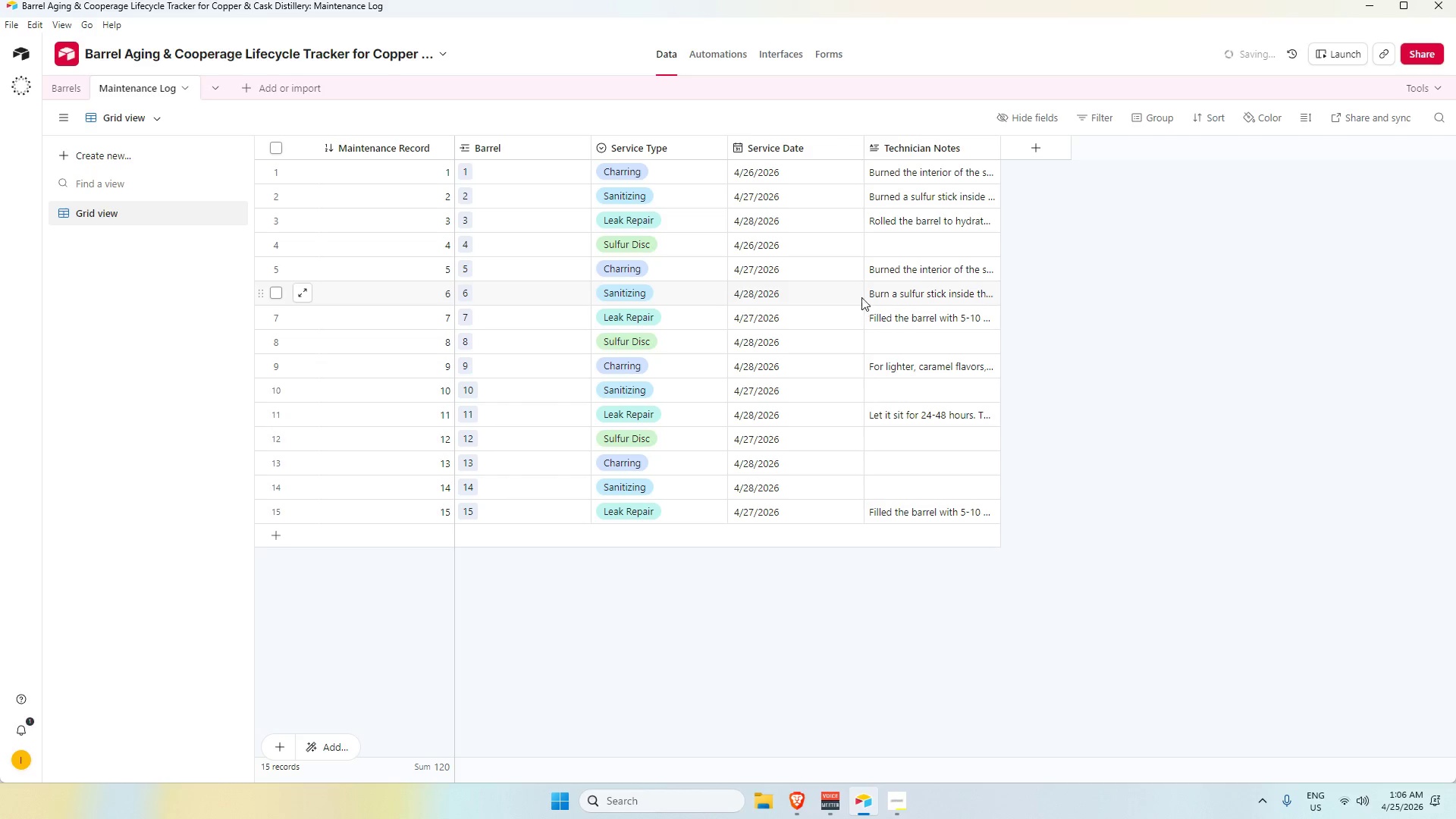 
double_click([911, 295])
 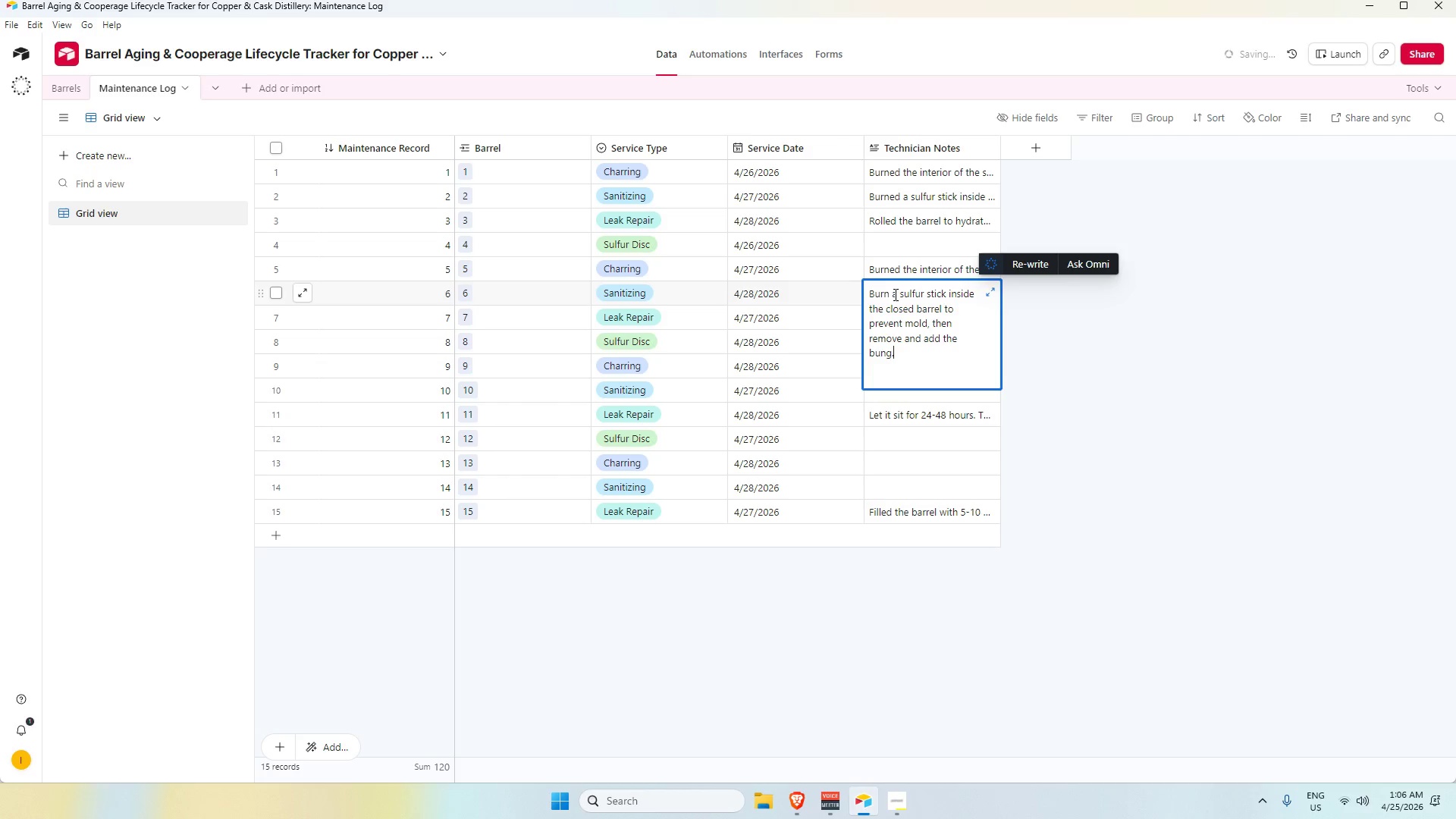 
left_click([889, 294])
 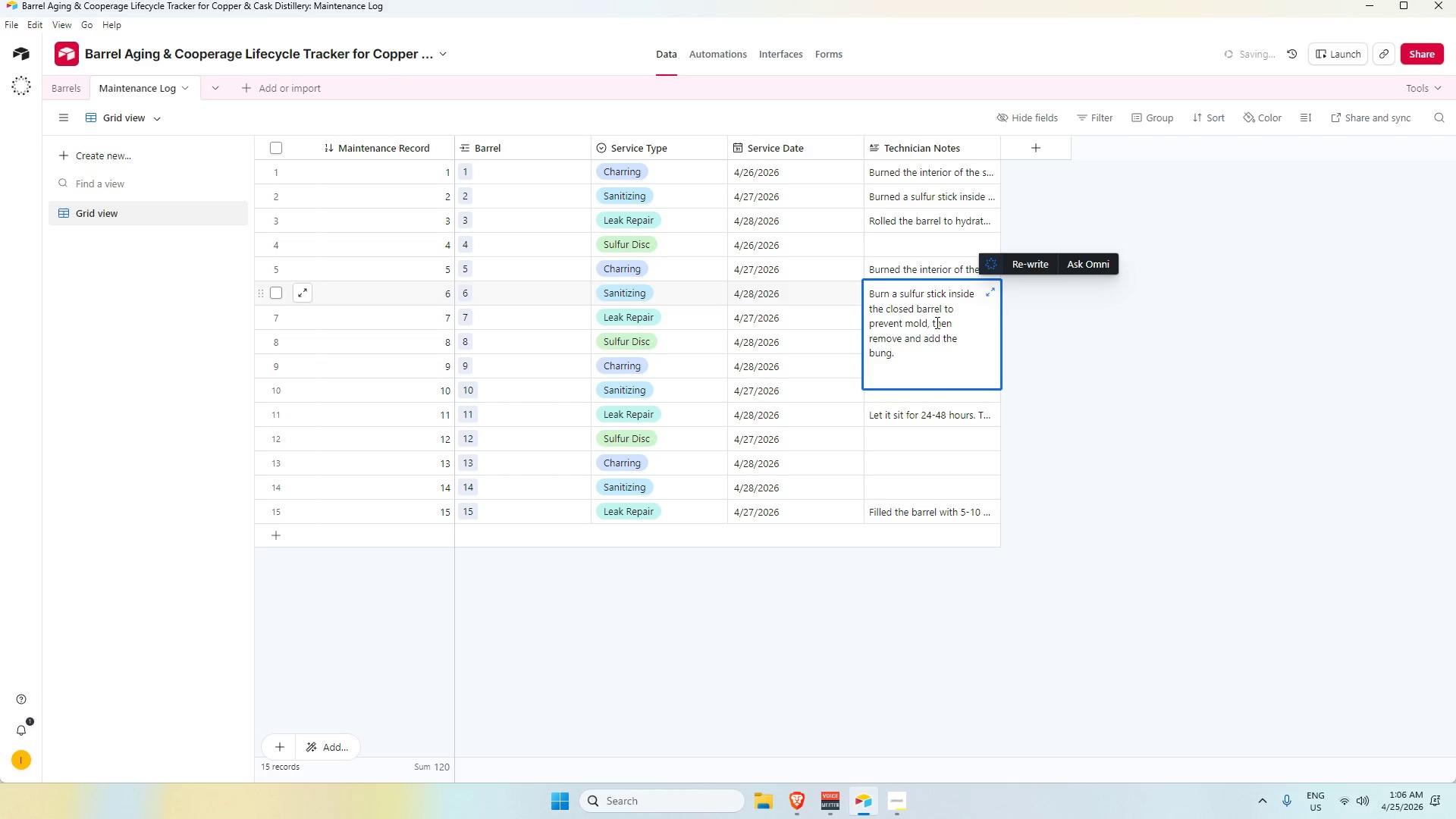 
type(ed)
 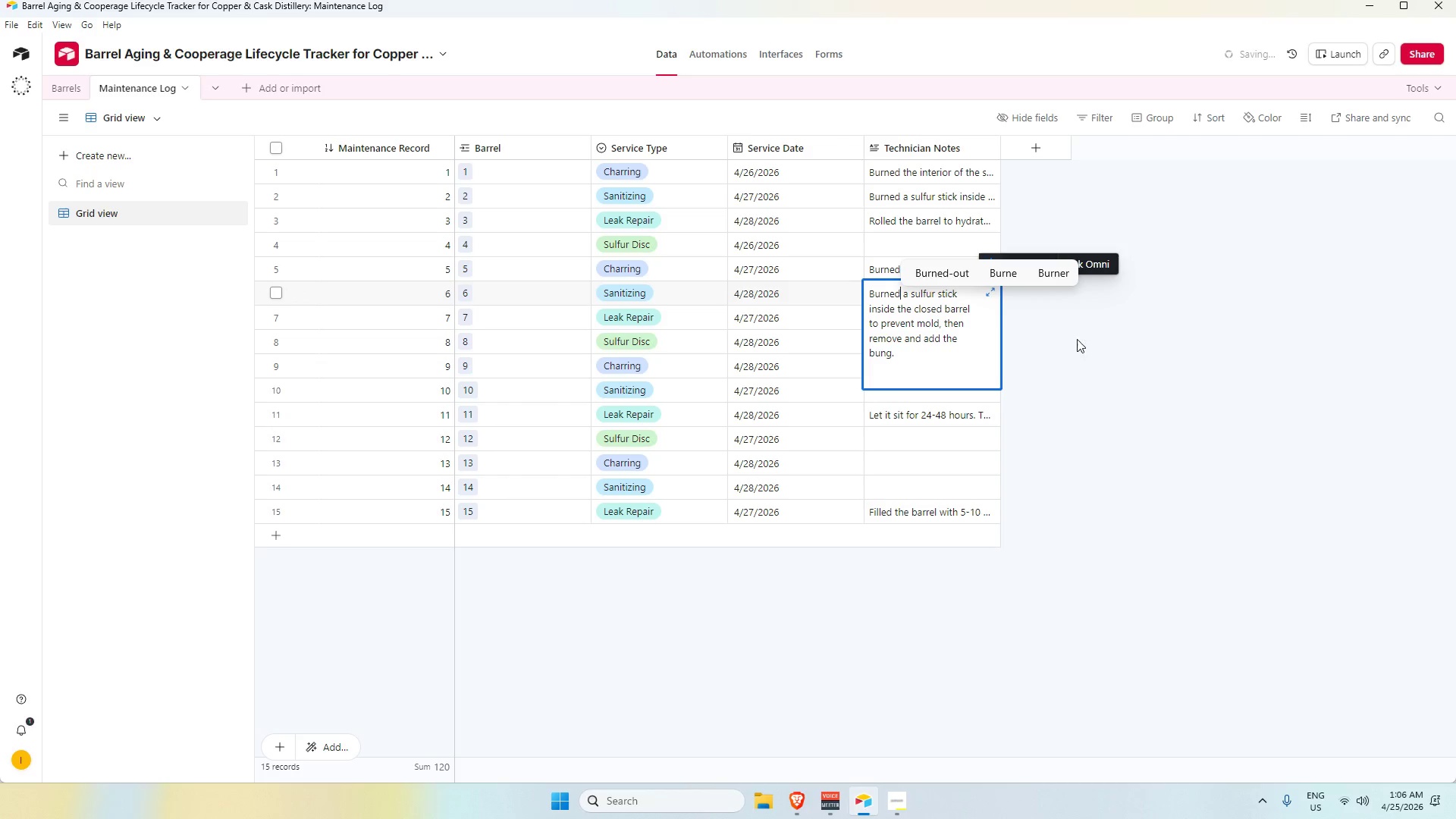 
left_click([1077, 337])
 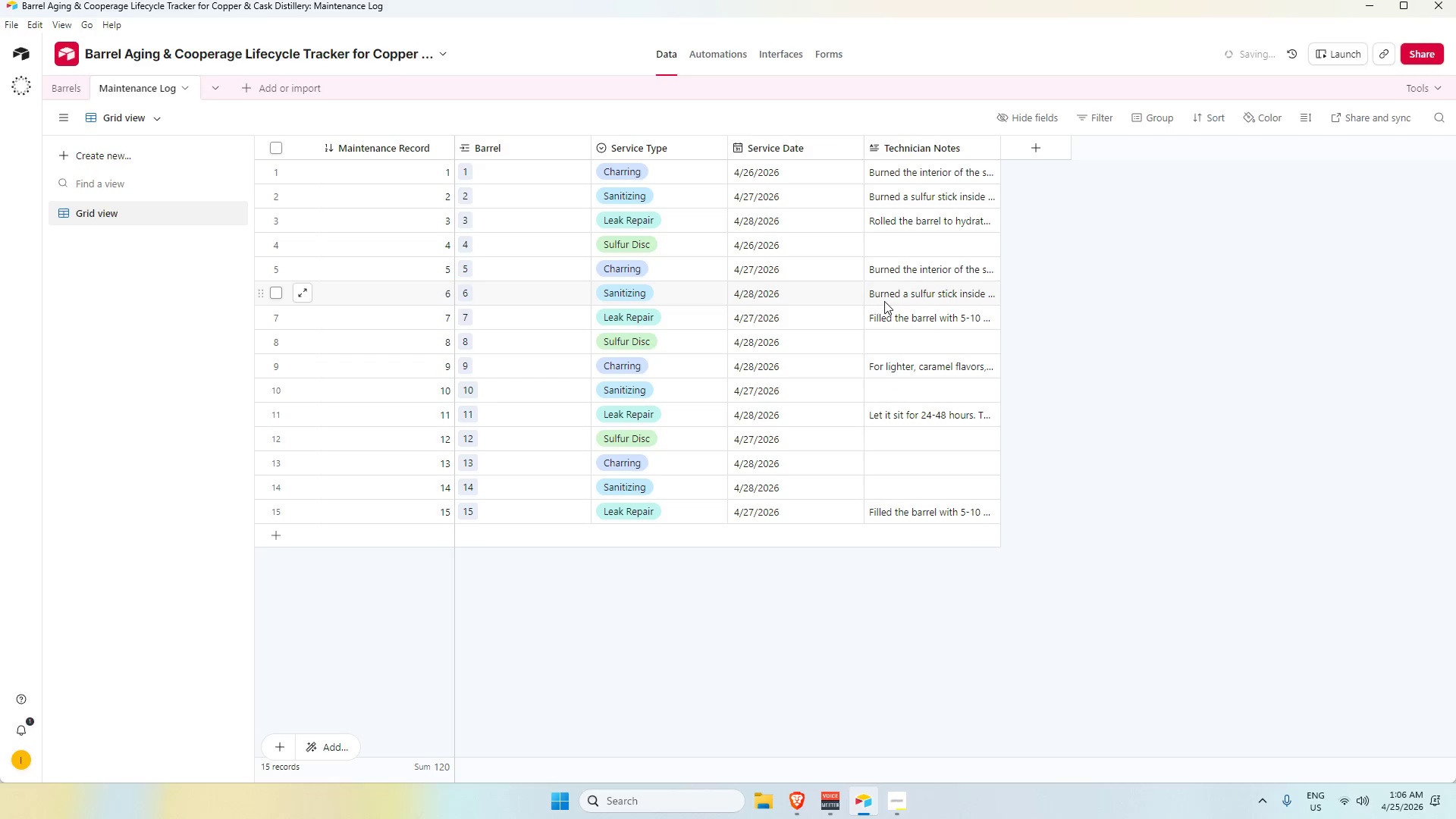 
left_click([898, 393])
 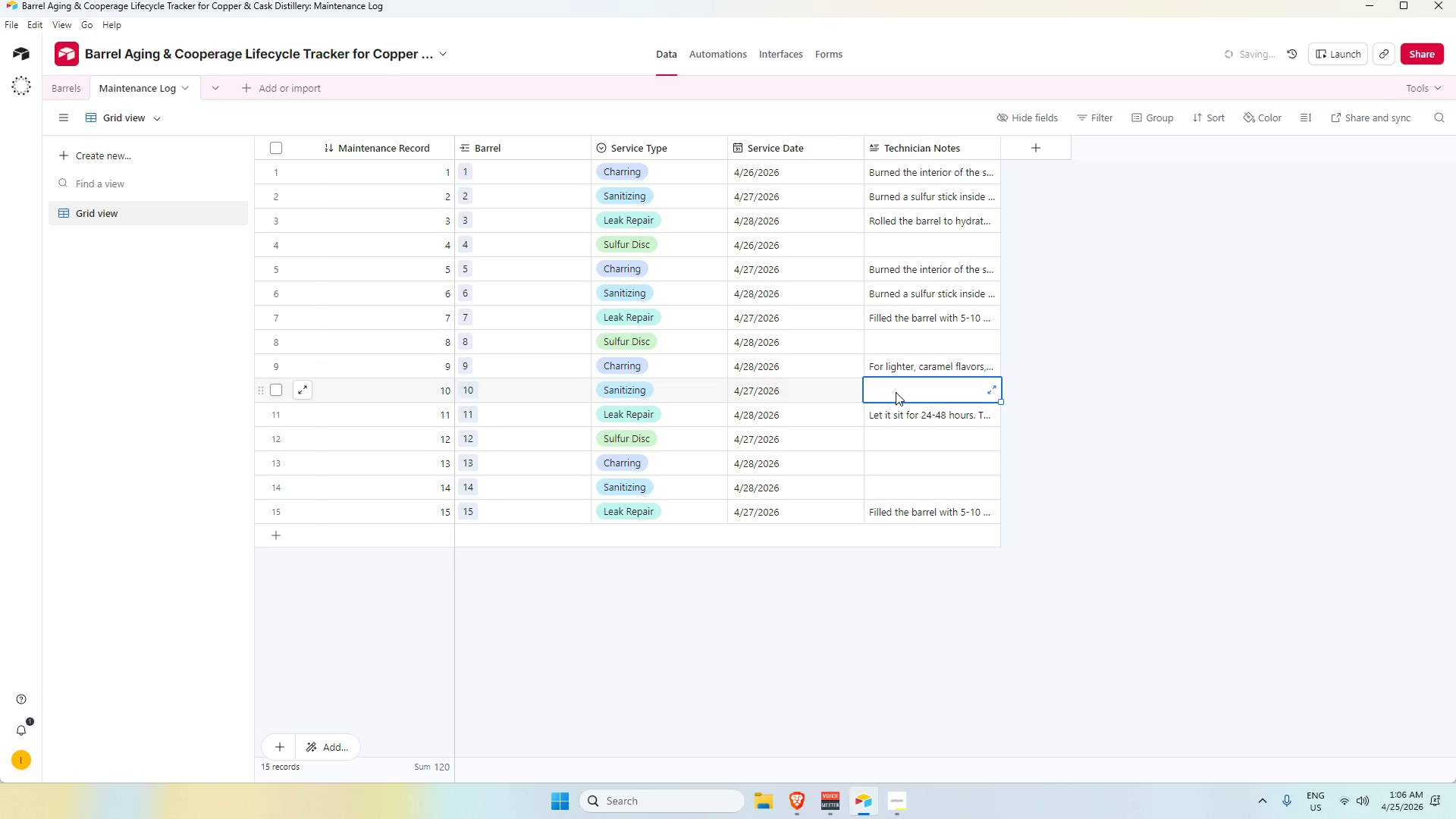 
key(Control+V)
 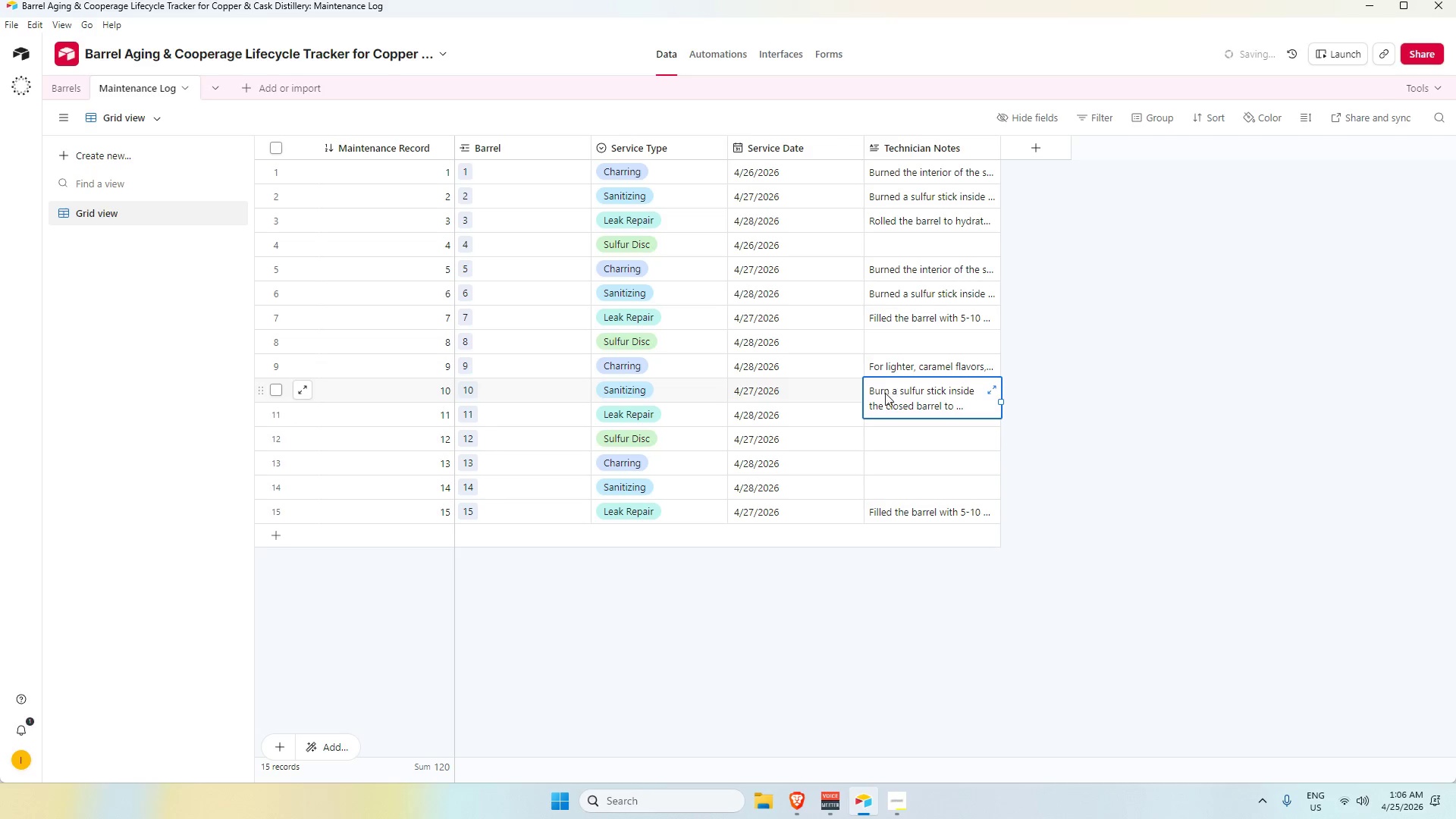 
left_click([884, 393])
 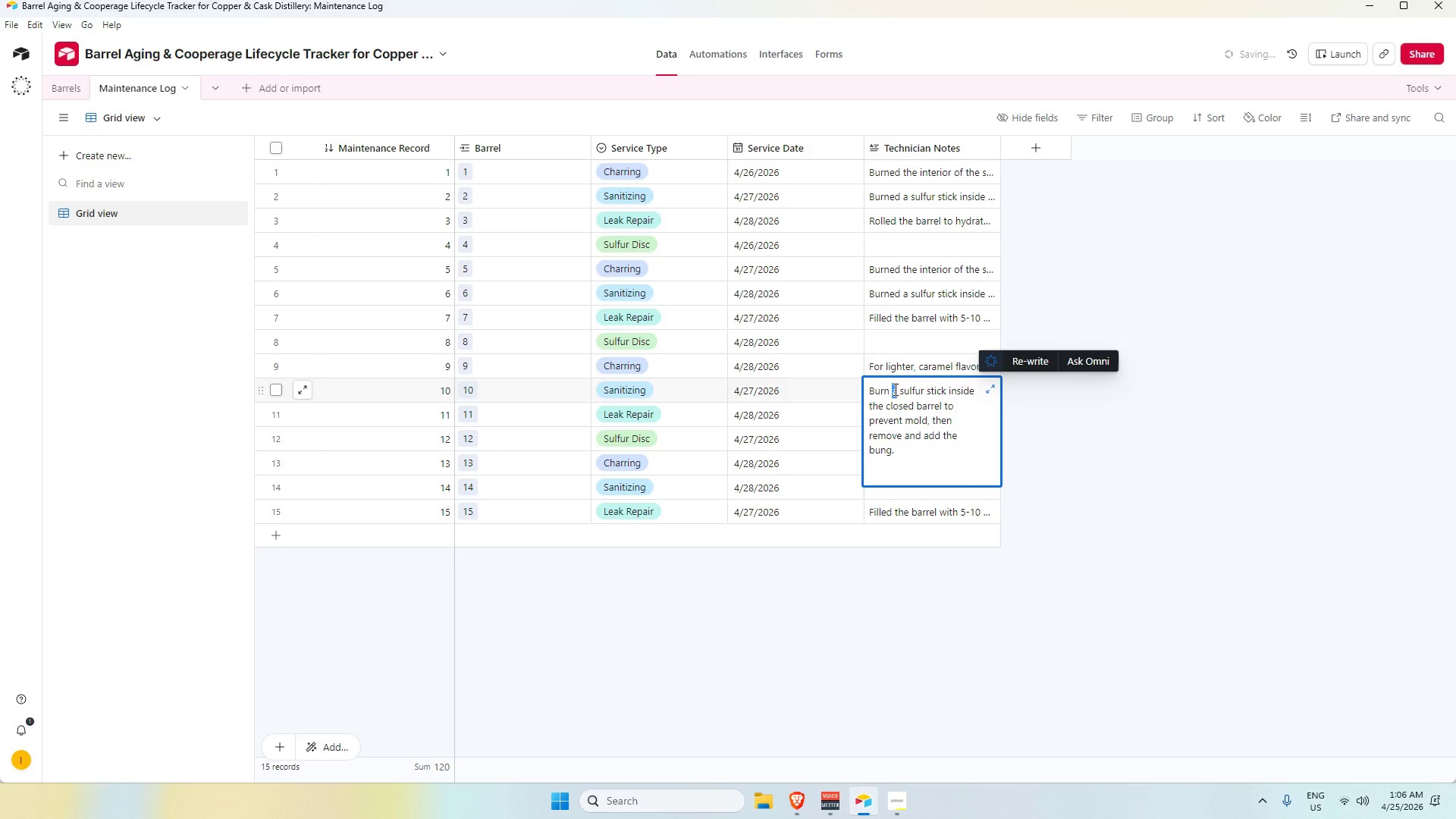 
left_click([890, 389])
 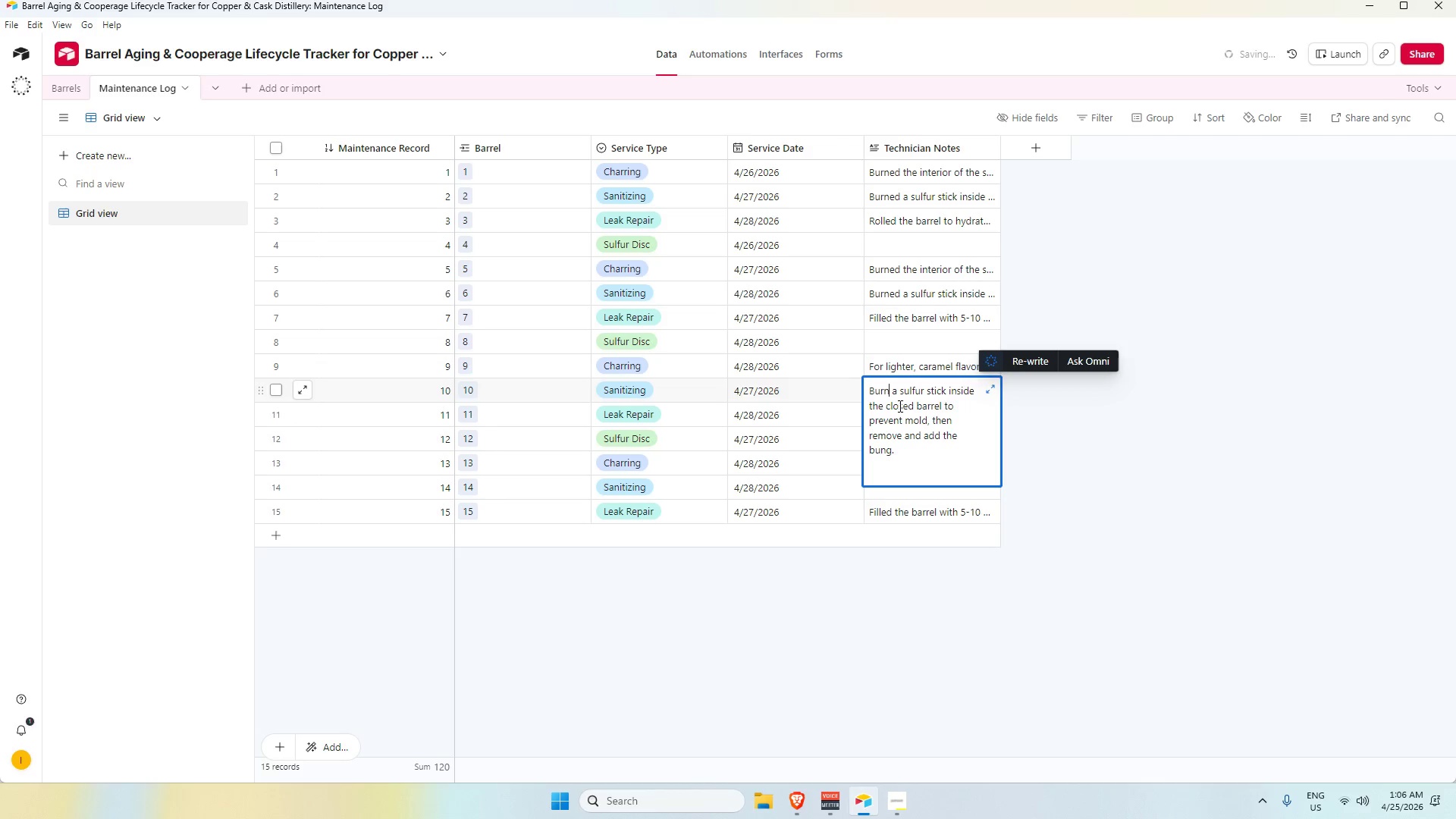 
key(E)
 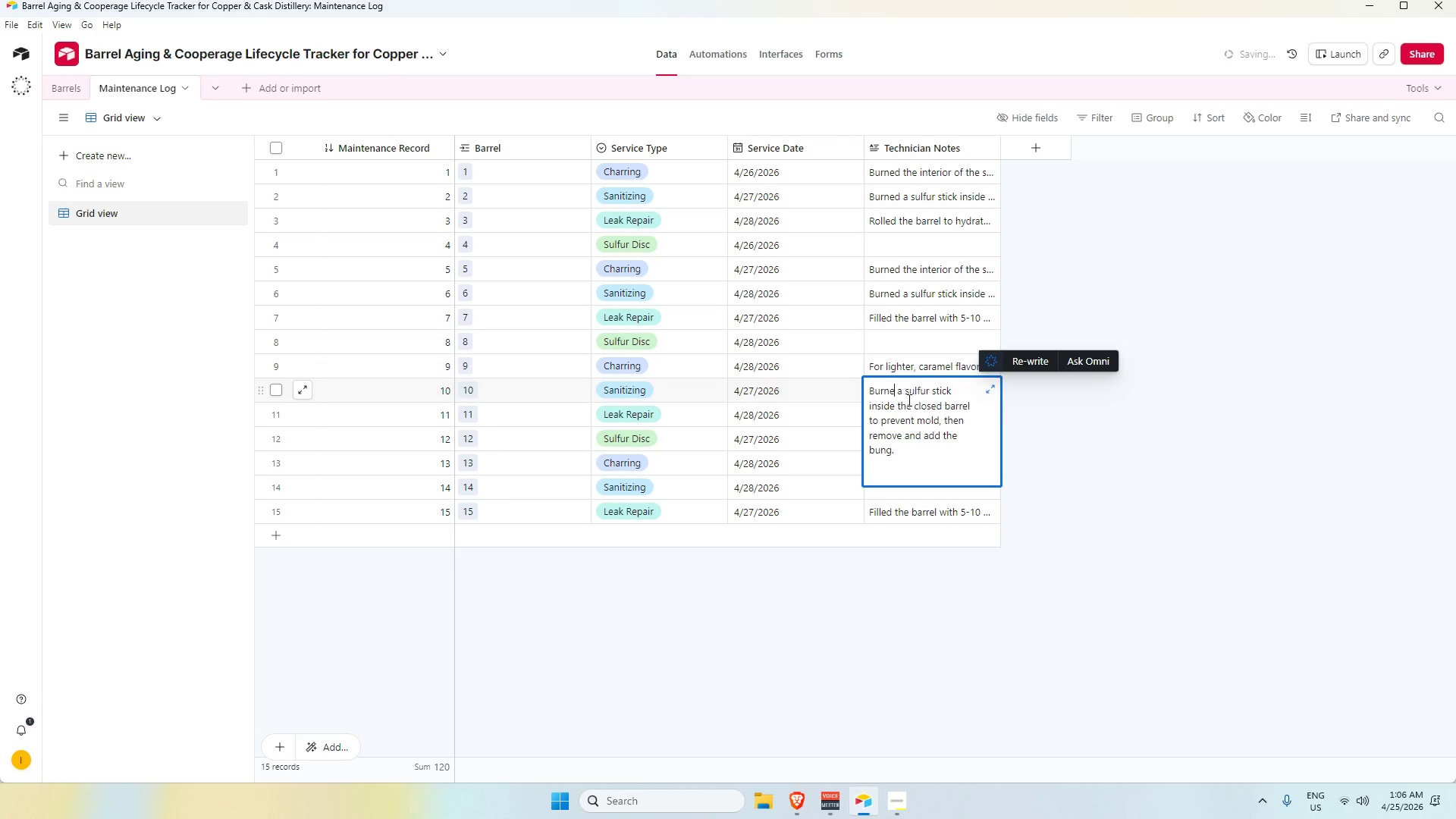 
key(D)
 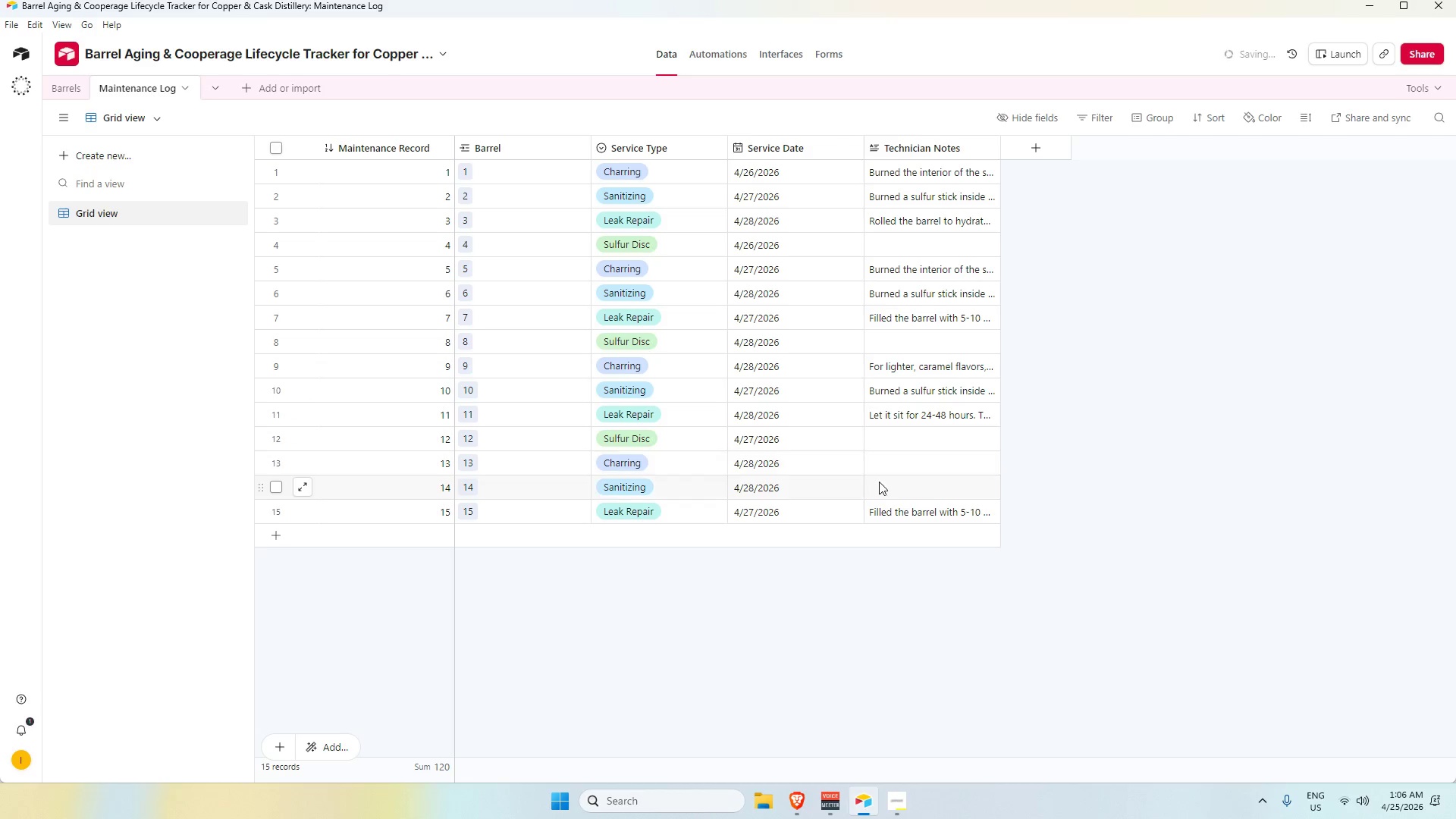 
double_click([880, 482])
 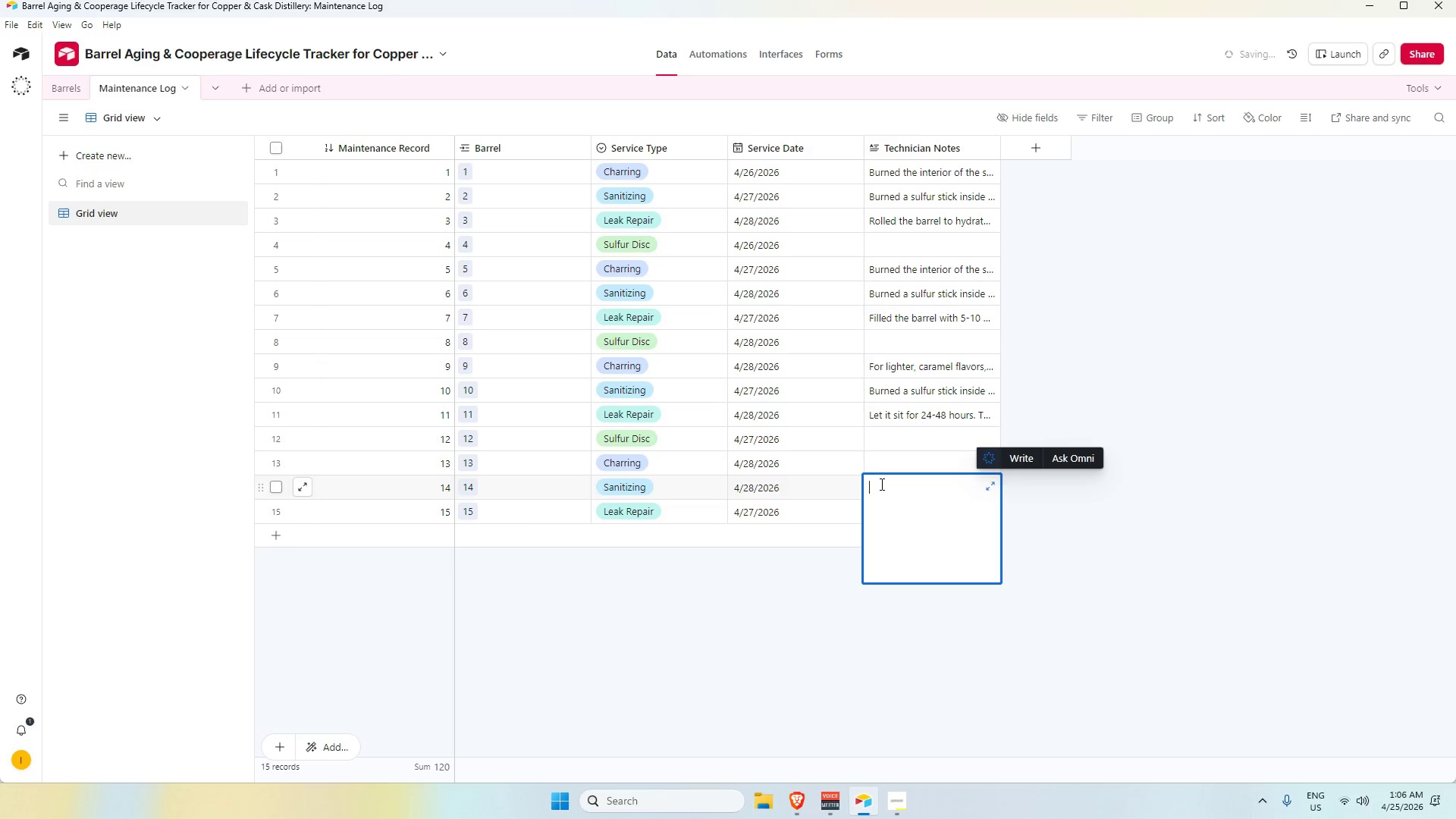 
key(Control+V)
 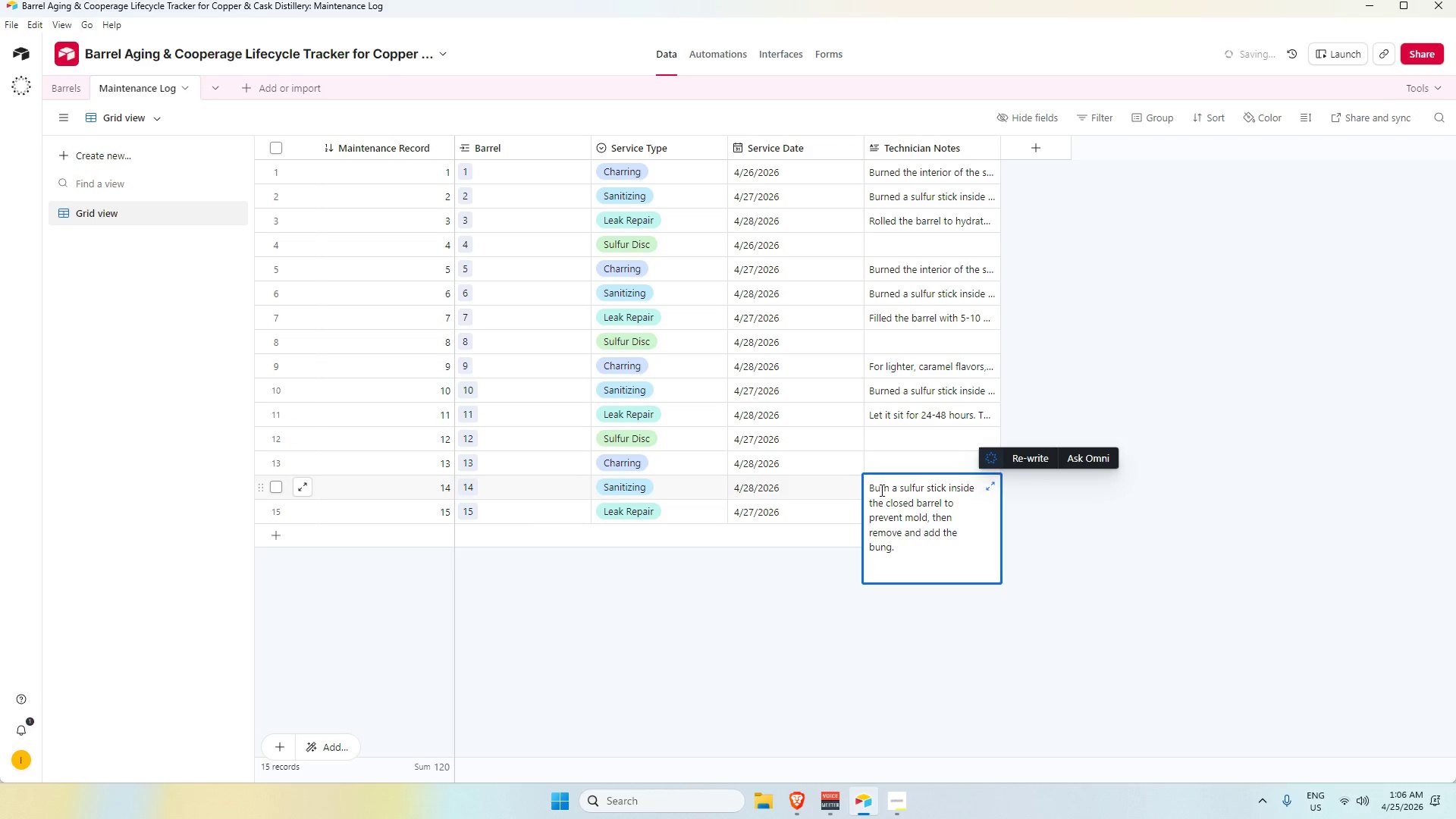 
left_click([888, 486])
 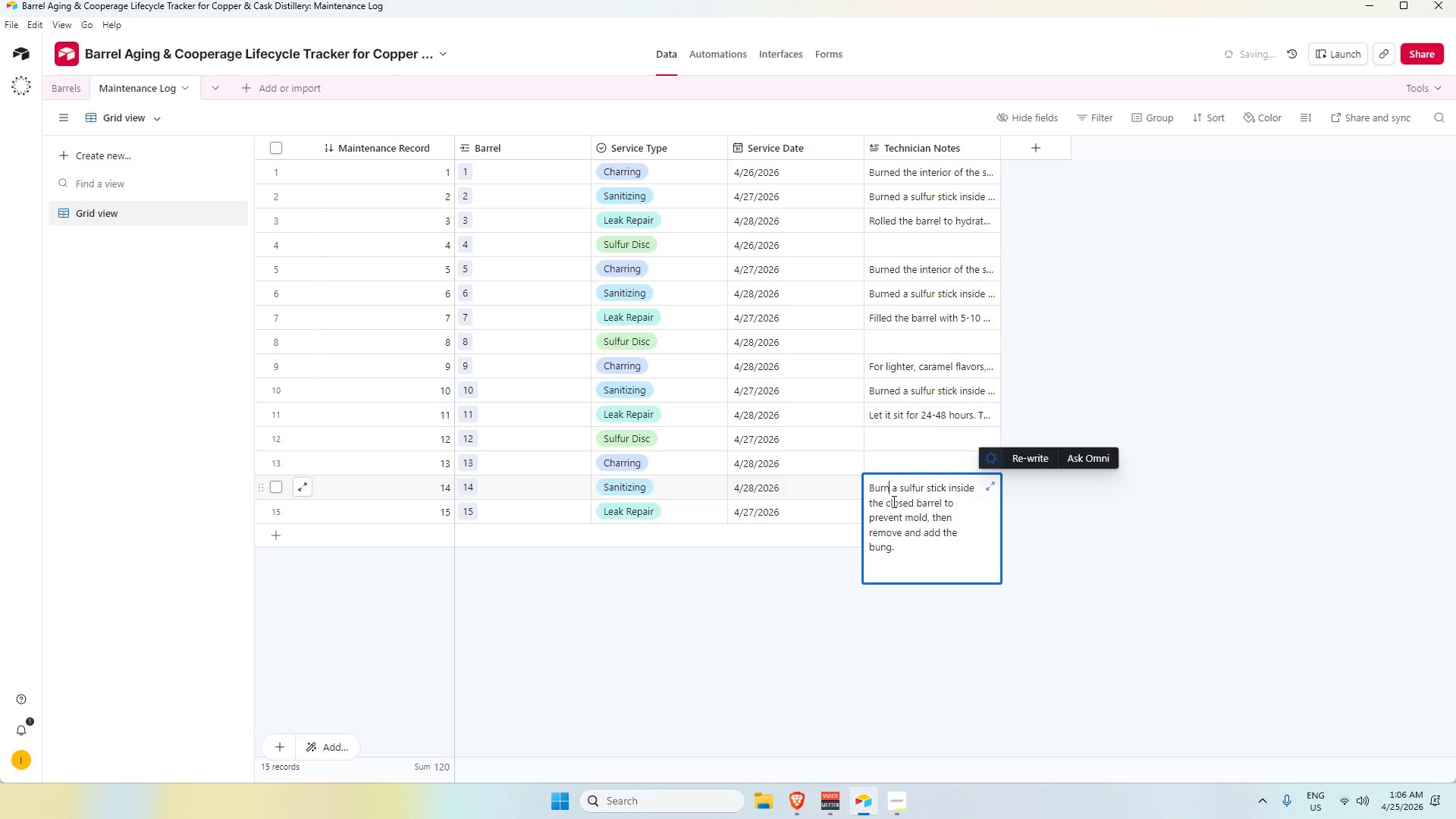 
type(ed)
 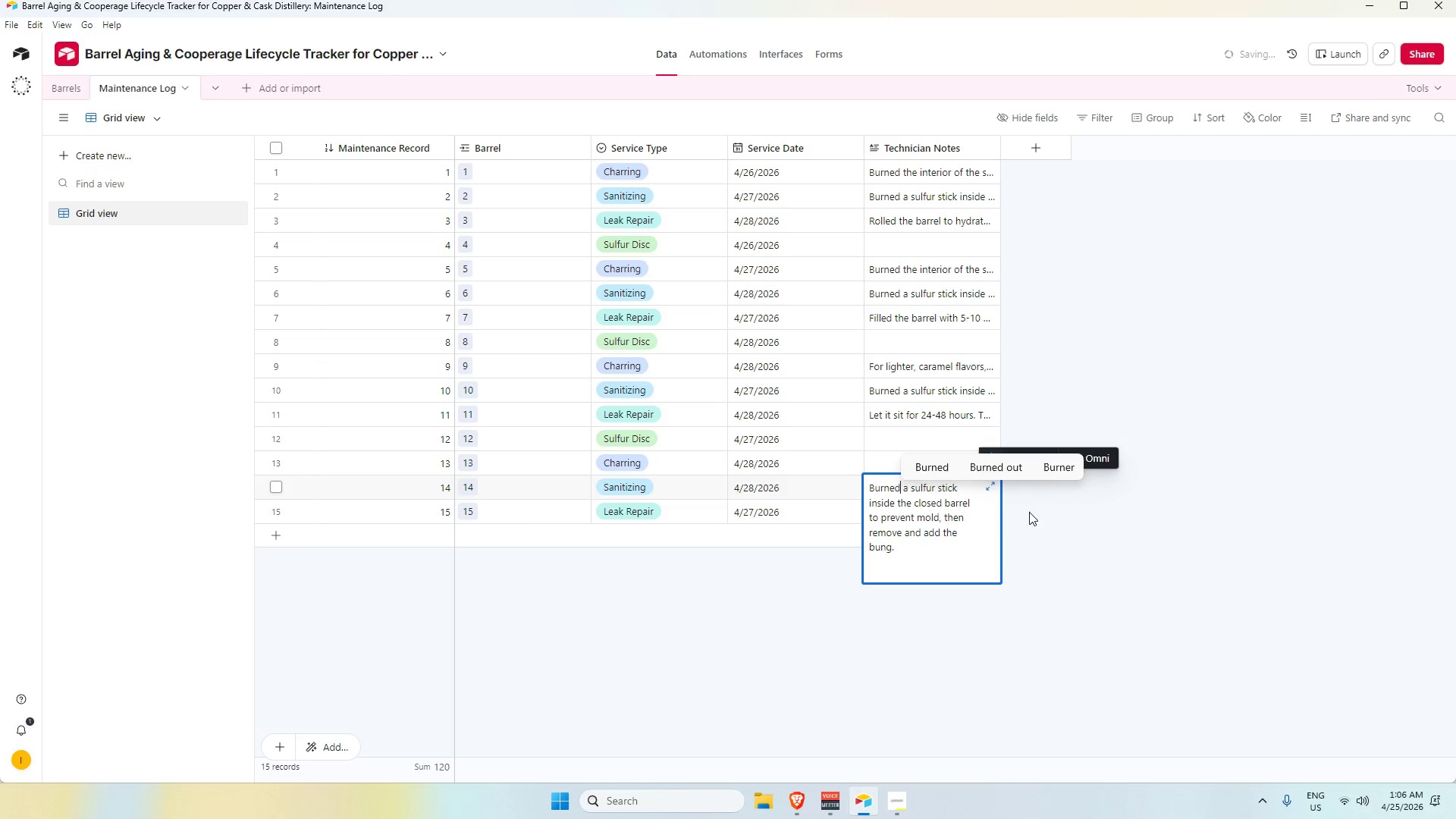 
left_click([1029, 512])
 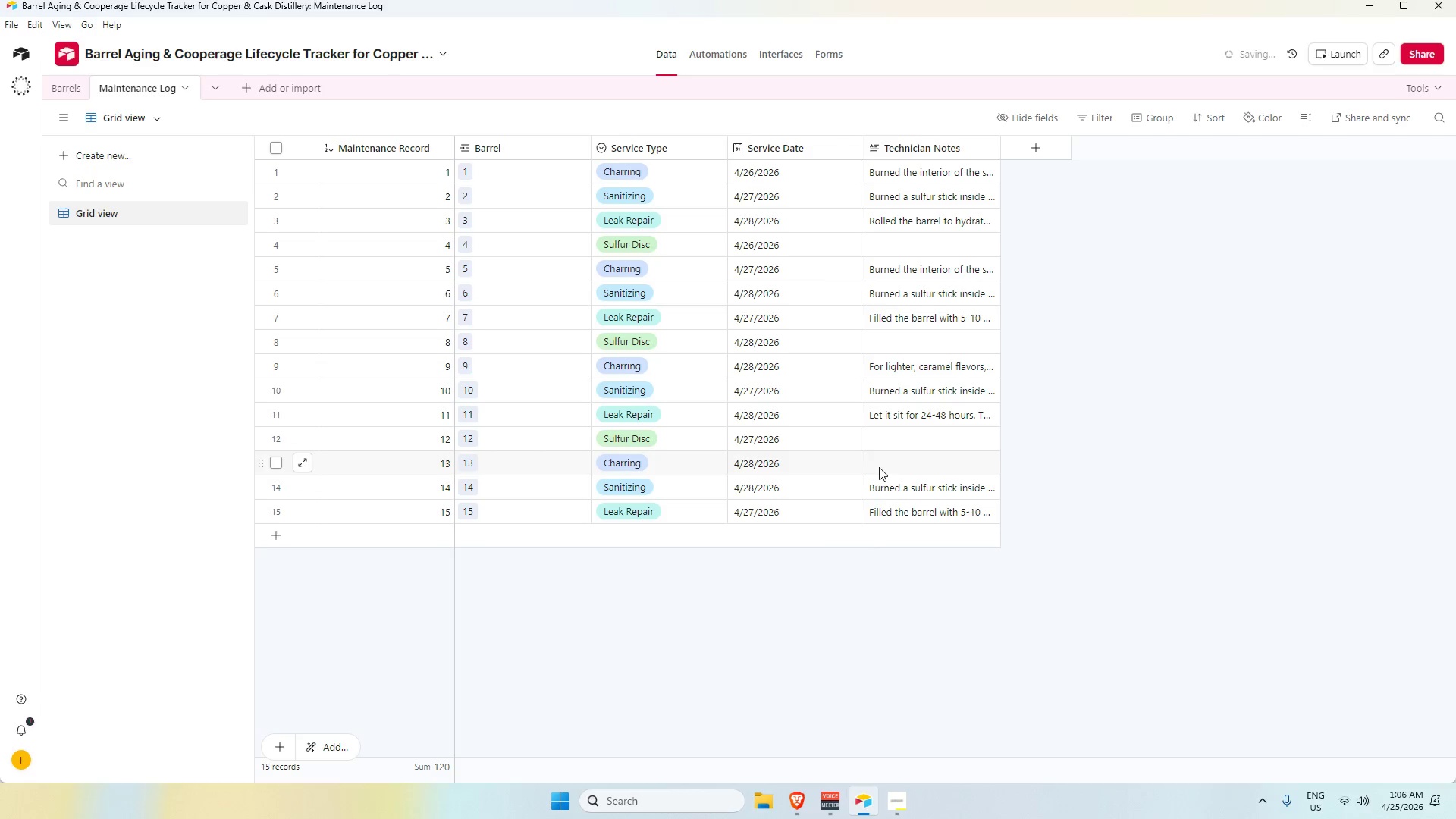 
left_click([883, 467])
 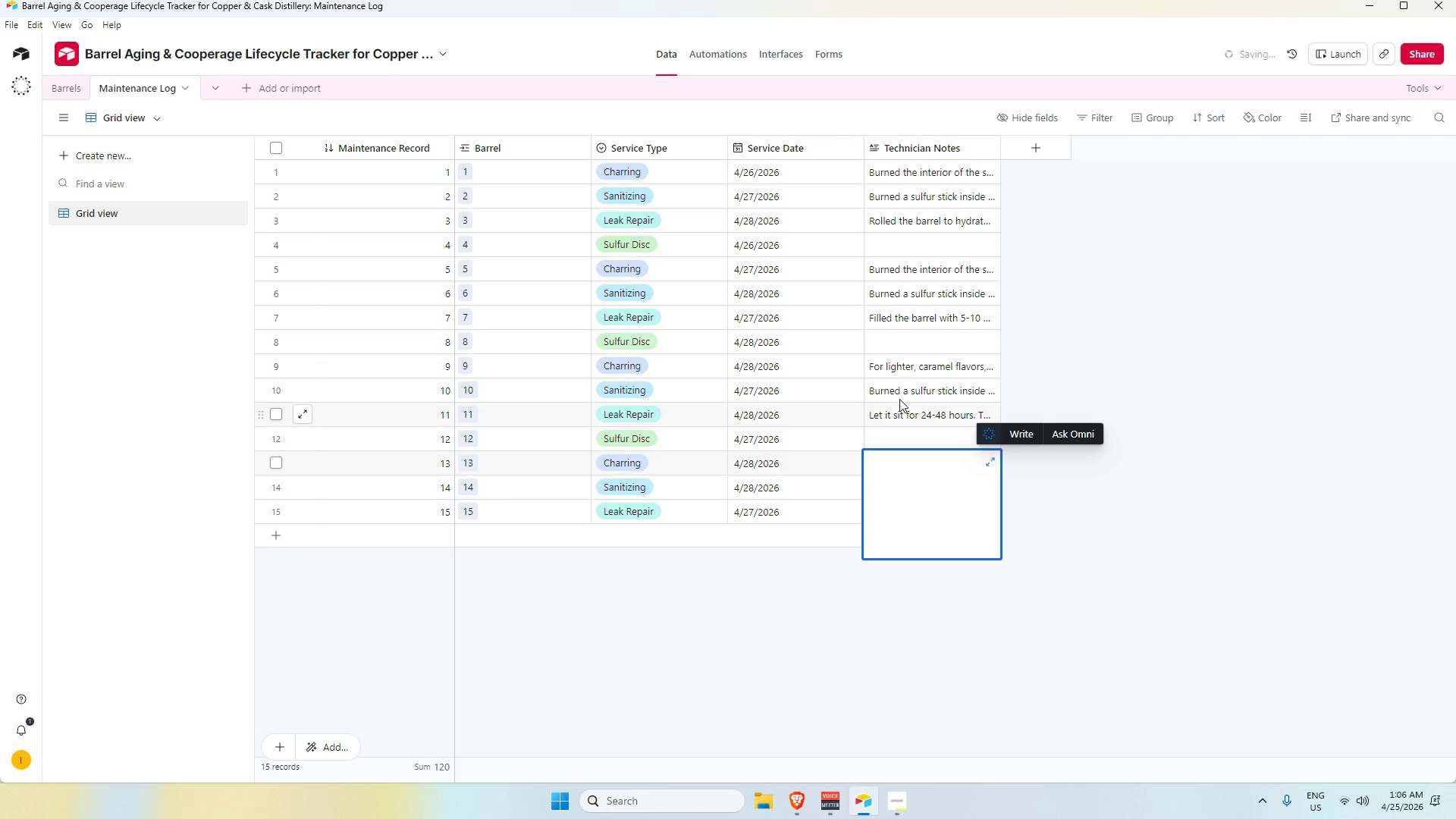 
left_click([896, 396])
 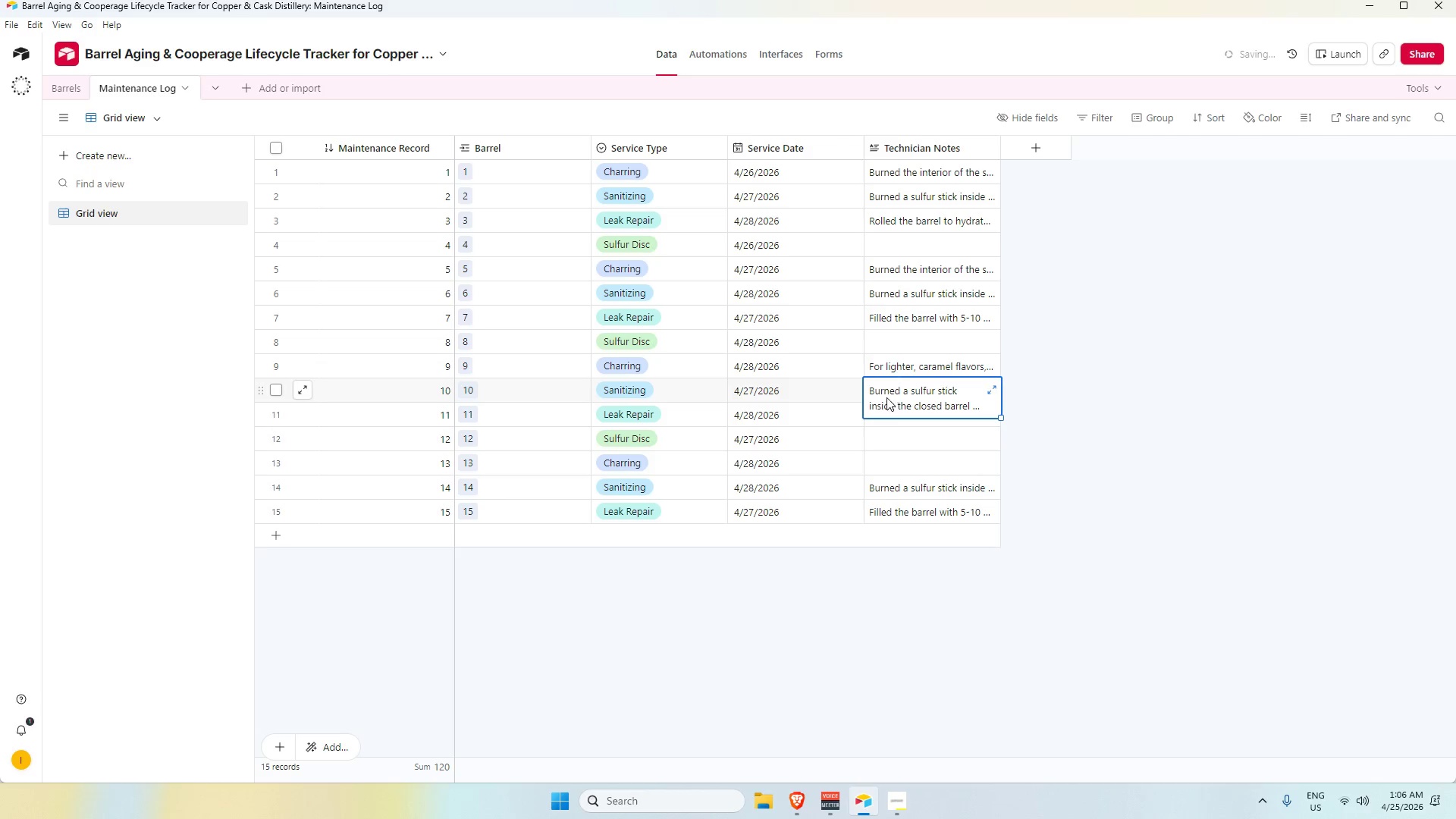 
left_click([896, 370])
 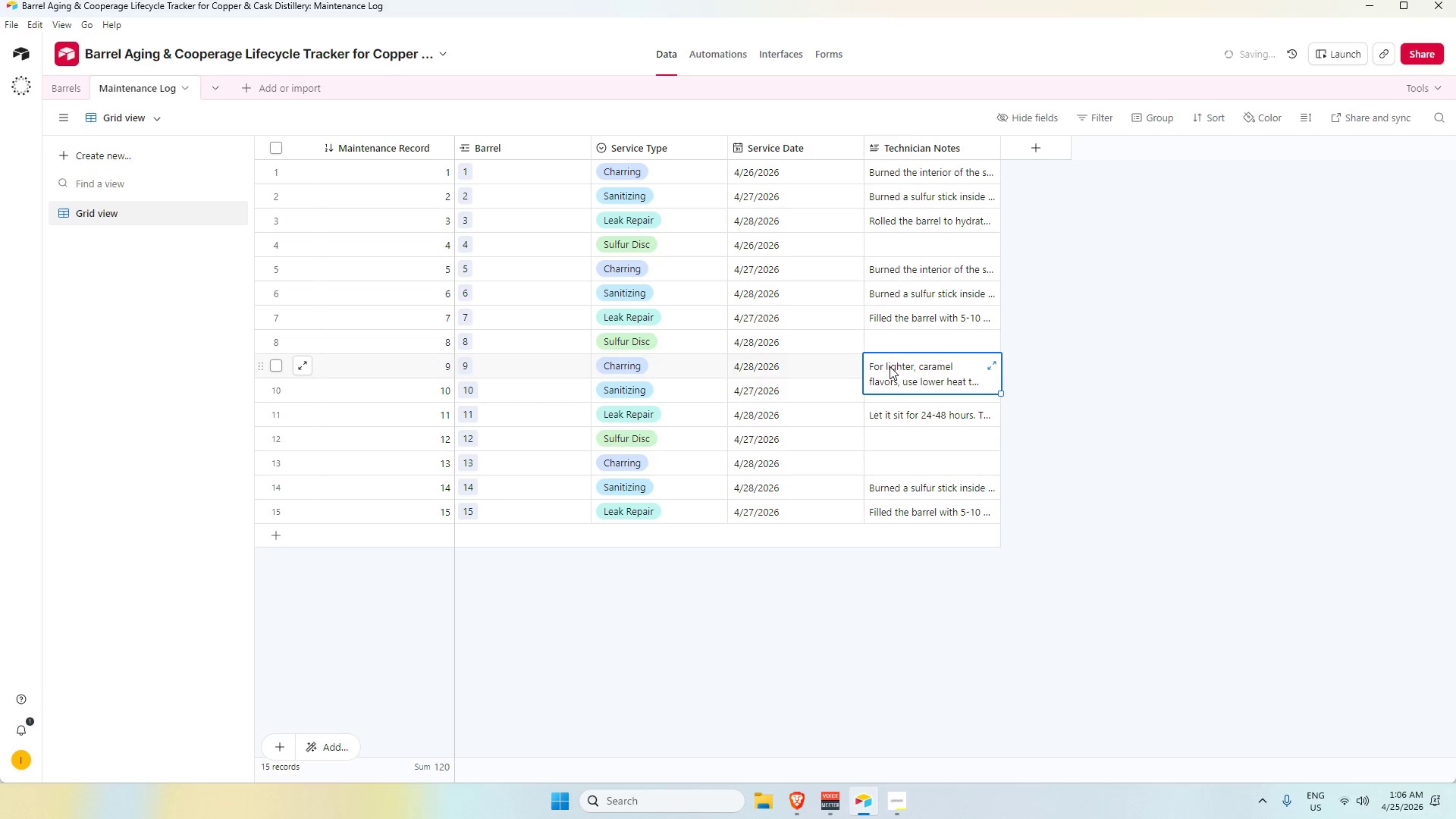 
double_click([890, 366])
 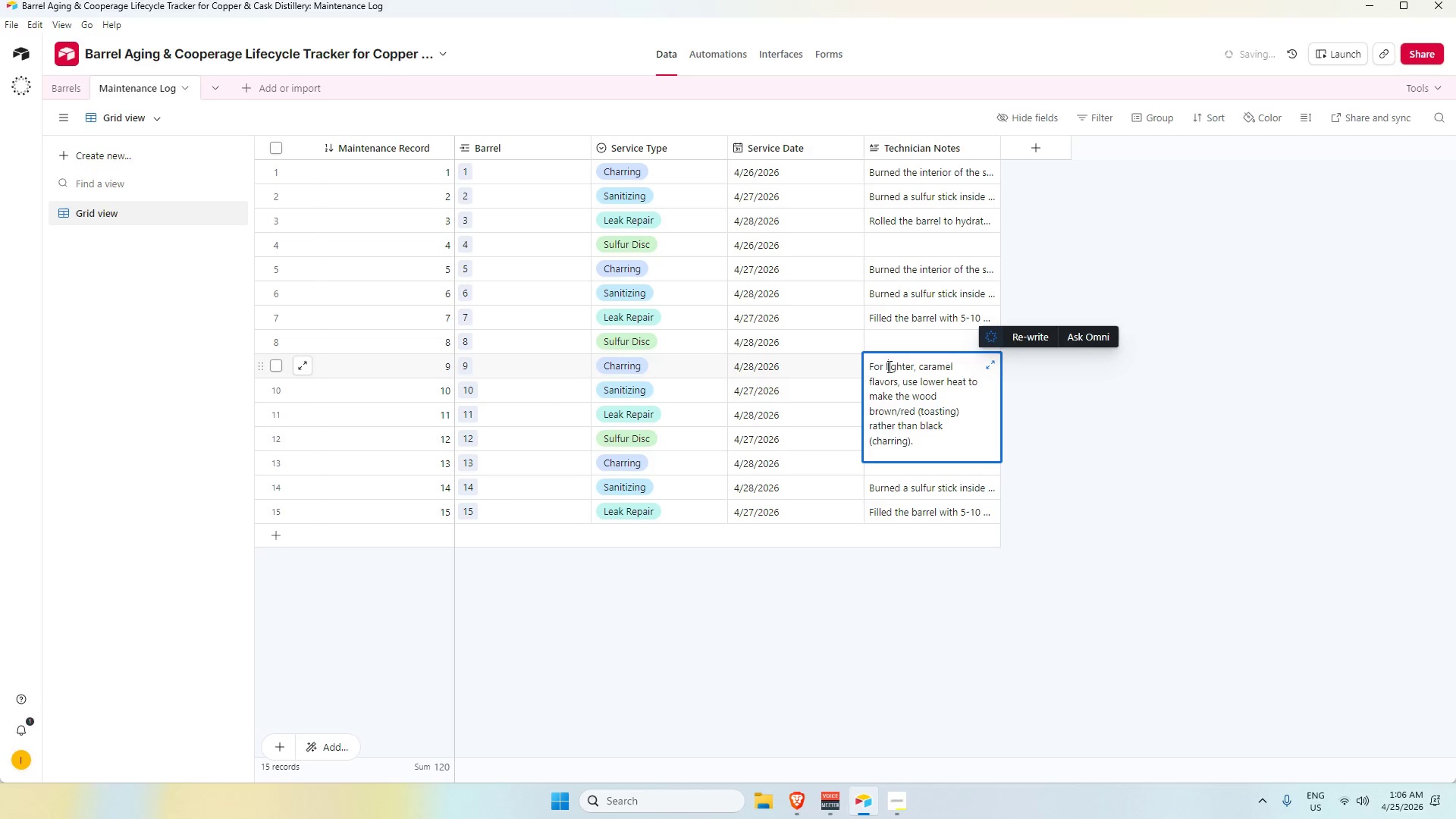 
double_click([888, 366])
 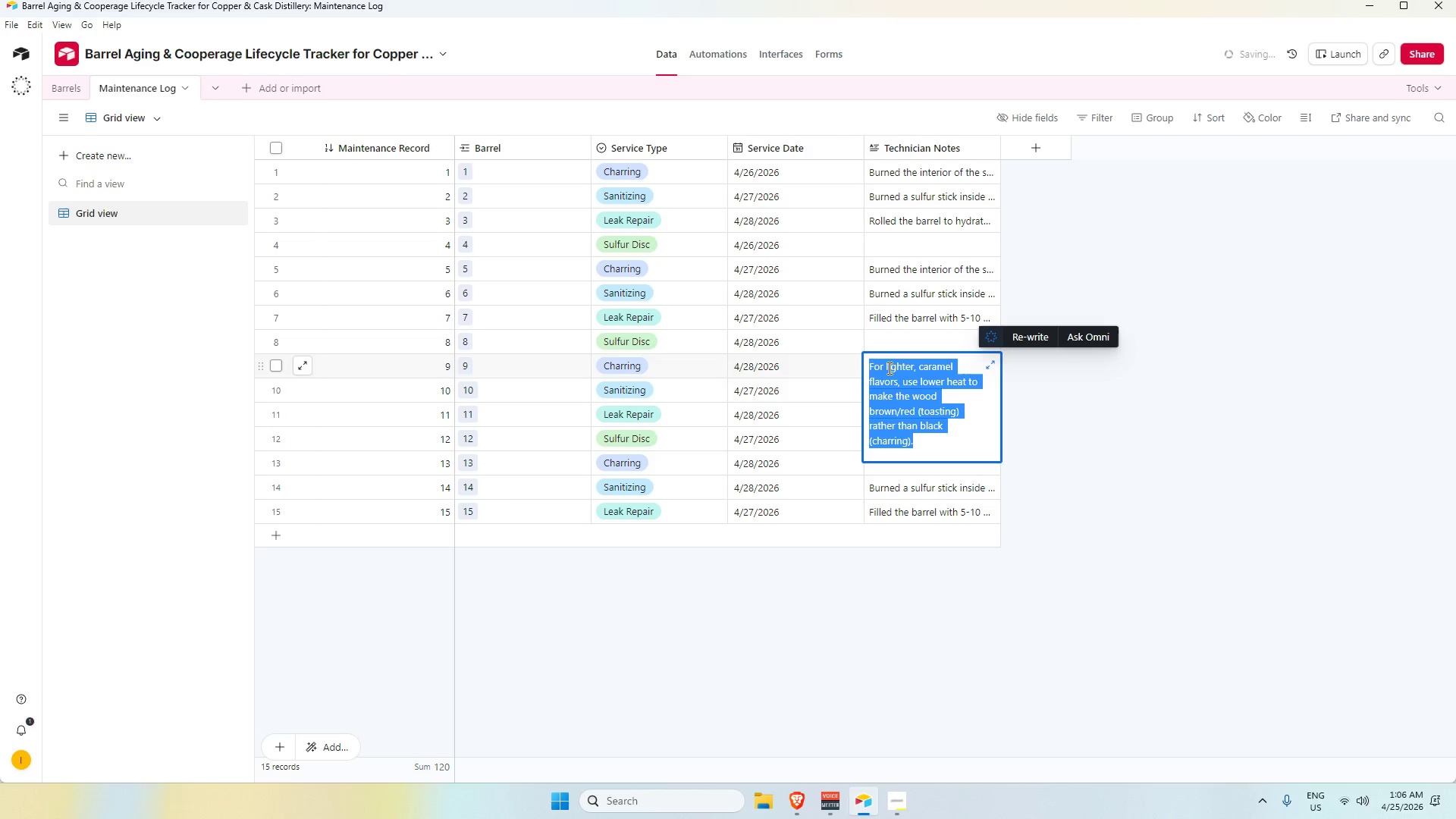 
key(Control+C)
 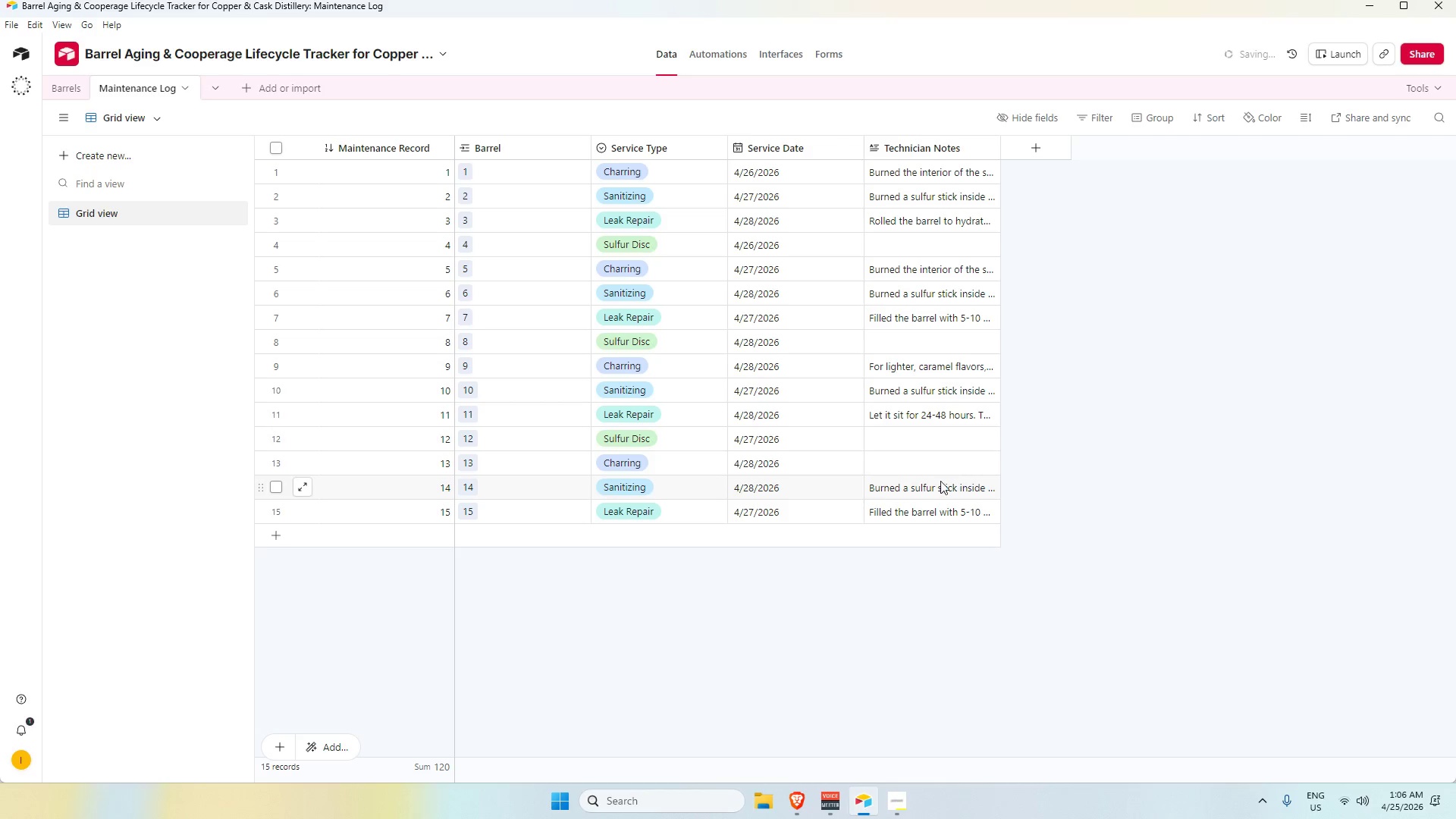 
left_click([917, 462])
 